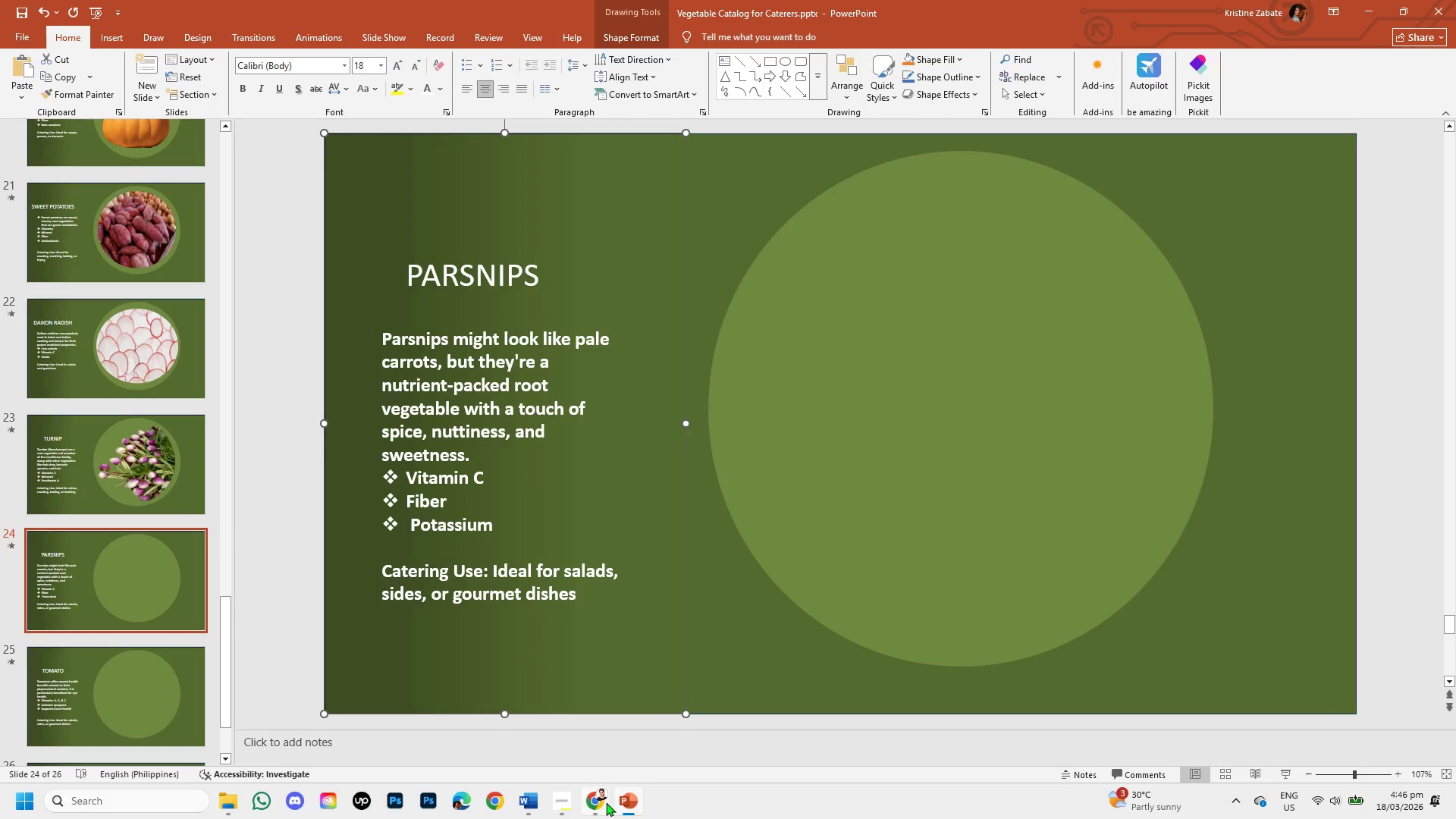 
left_click([596, 802])
 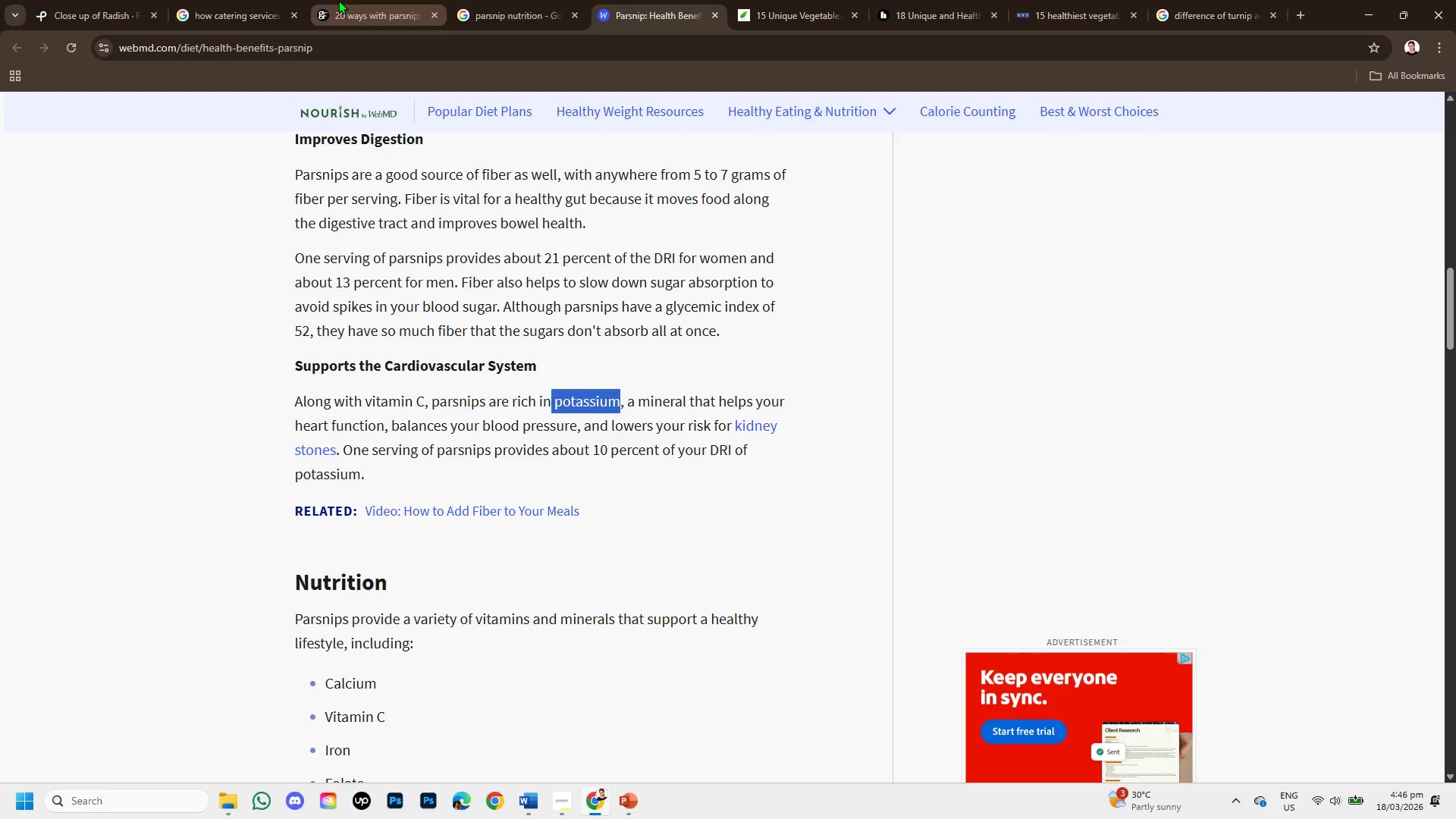 
left_click([338, 0])
 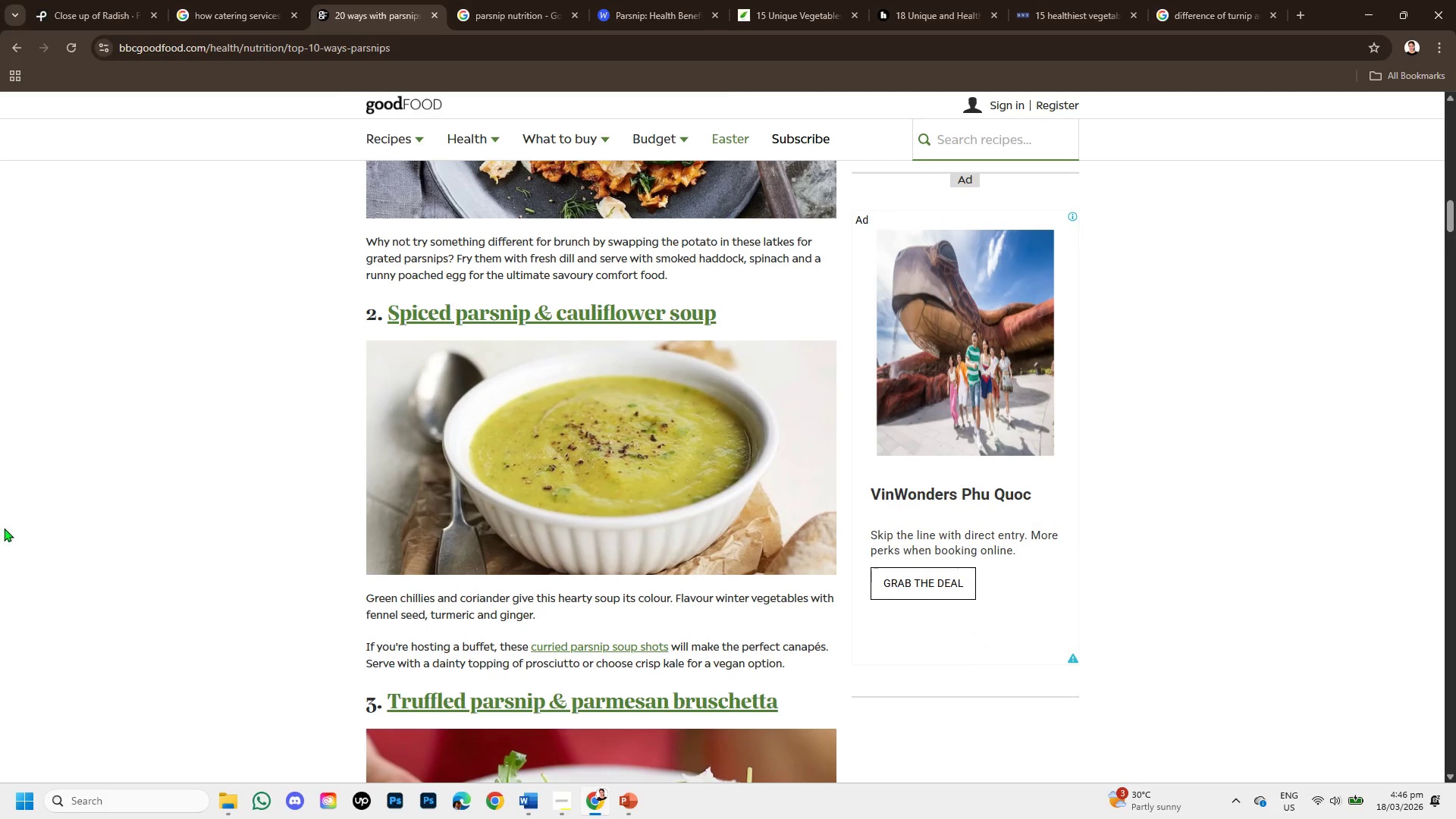 
scroll: coordinate [307, 430], scroll_direction: up, amount: 11.0
 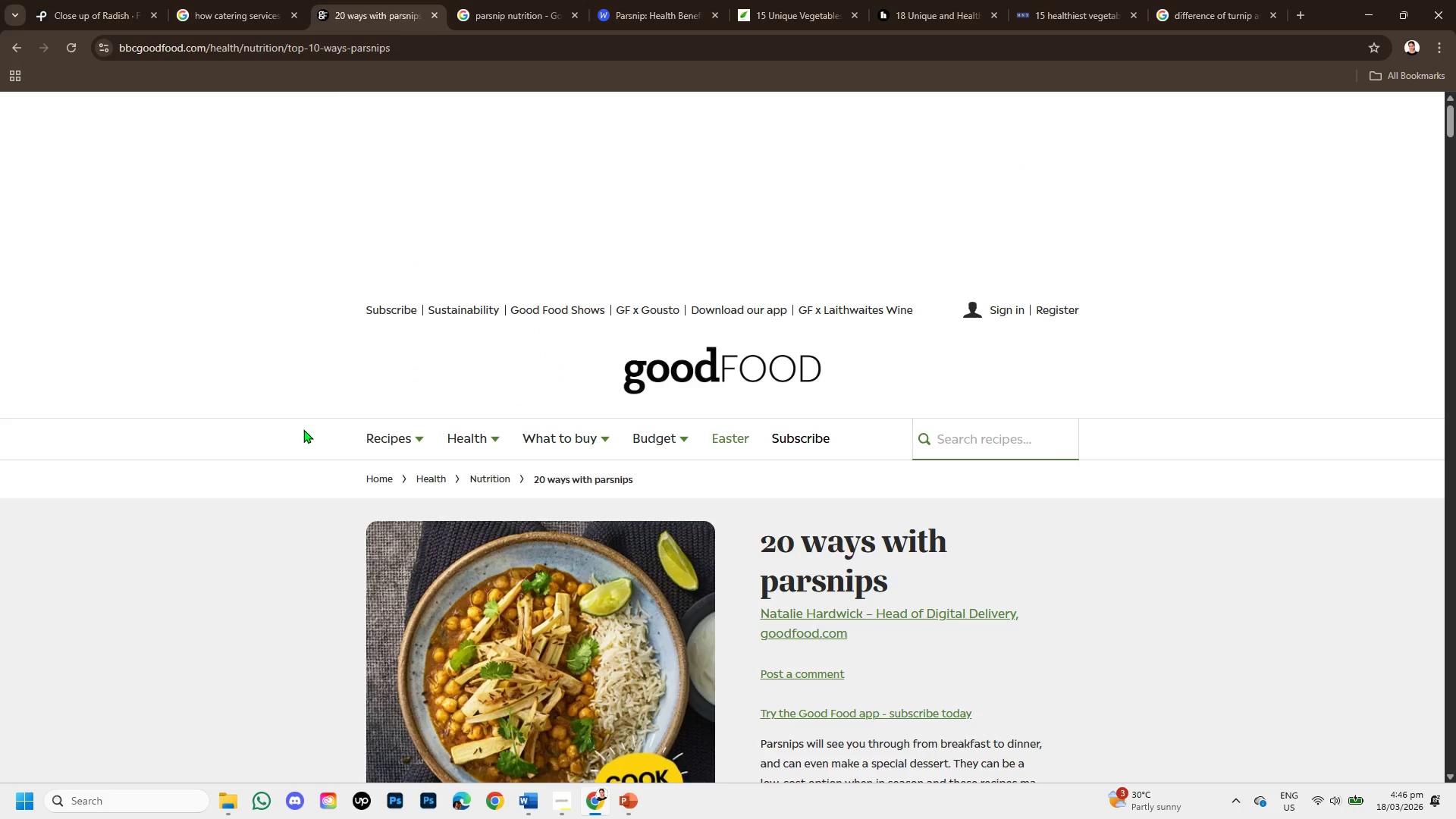 
scroll: coordinate [307, 468], scroll_direction: down, amount: 2.0
 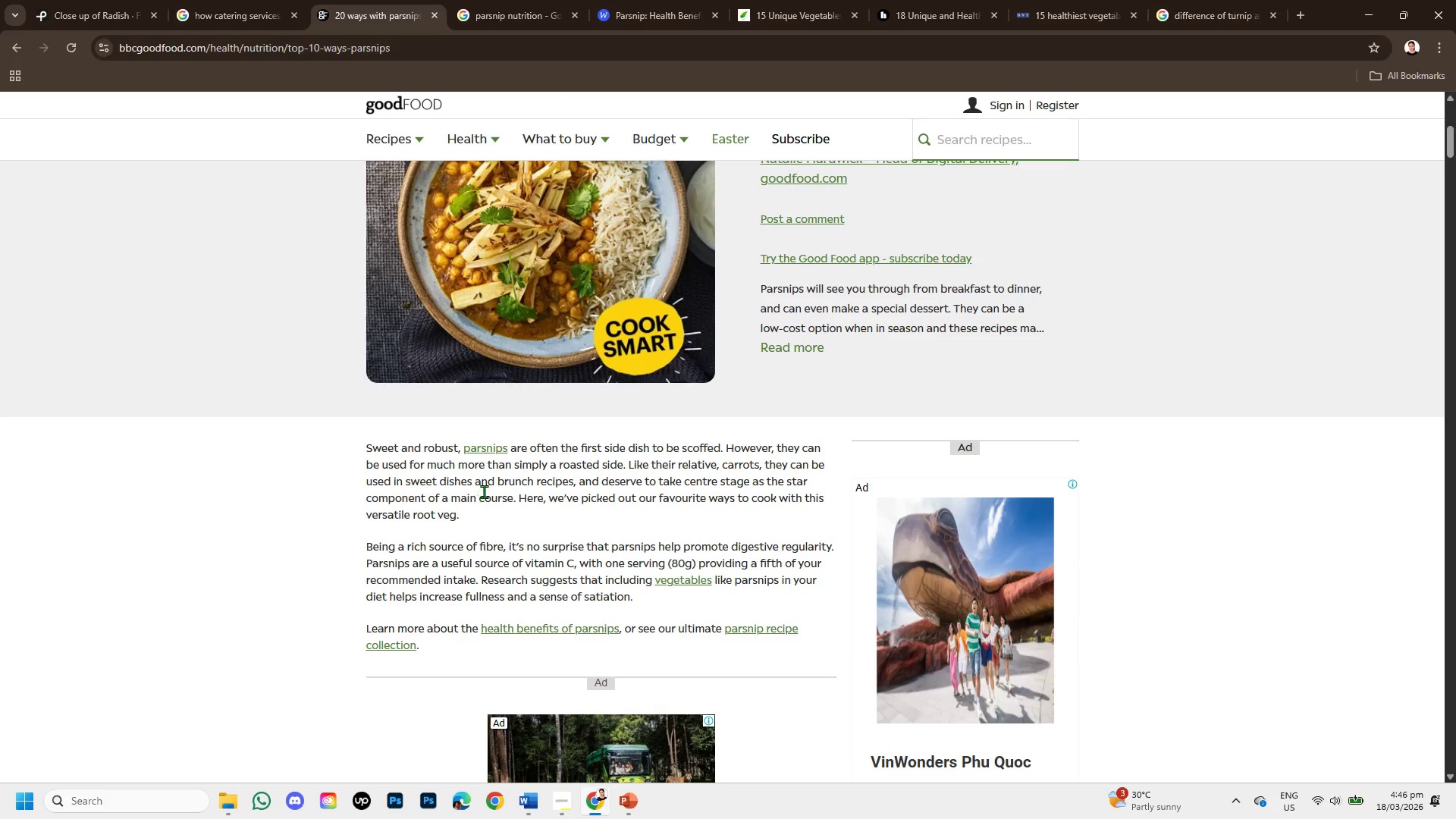 
left_click_drag(start_coordinate=[583, 460], to_coordinate=[645, 463])
 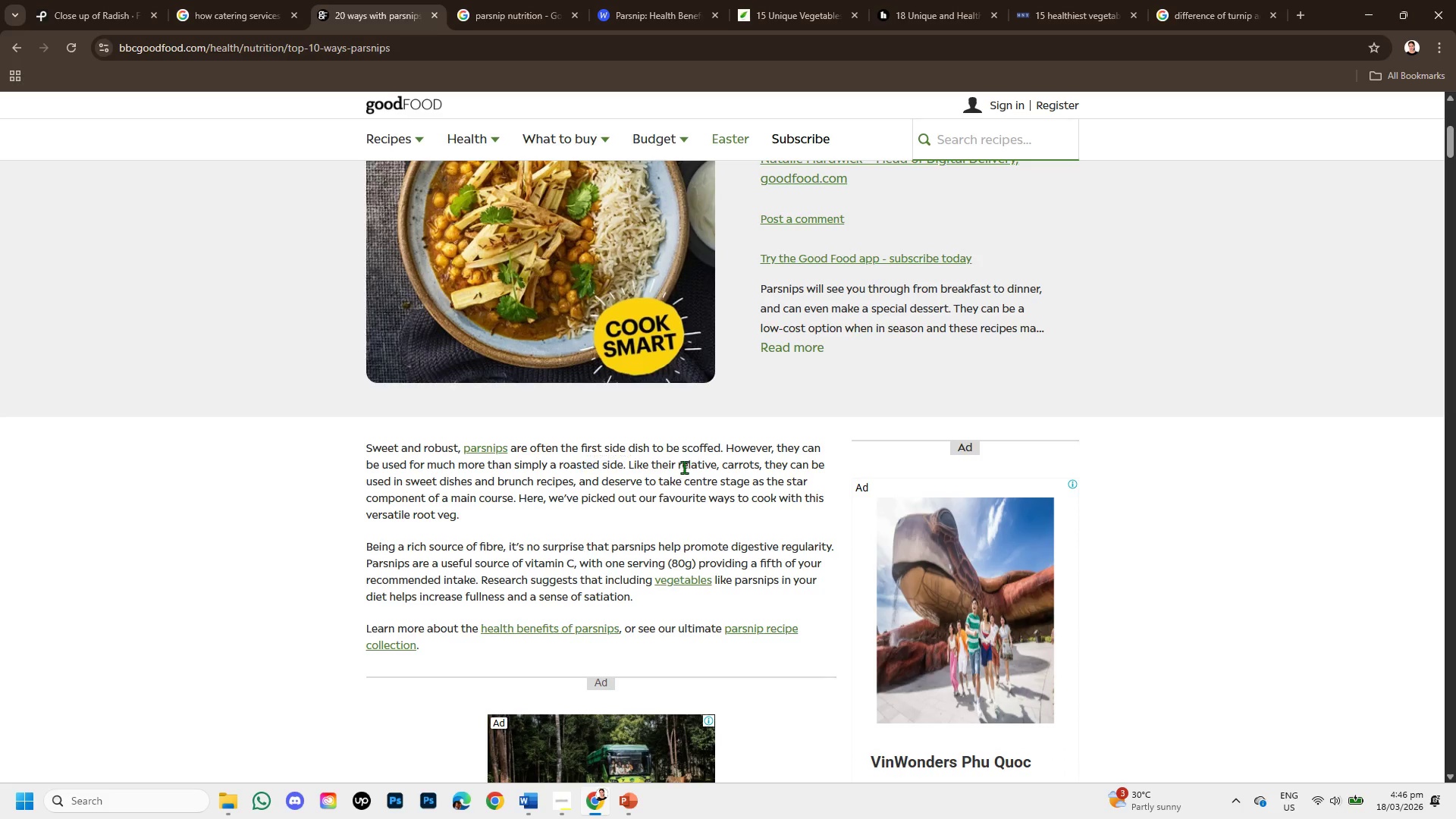 
left_click_drag(start_coordinate=[684, 467], to_coordinate=[800, 466])
 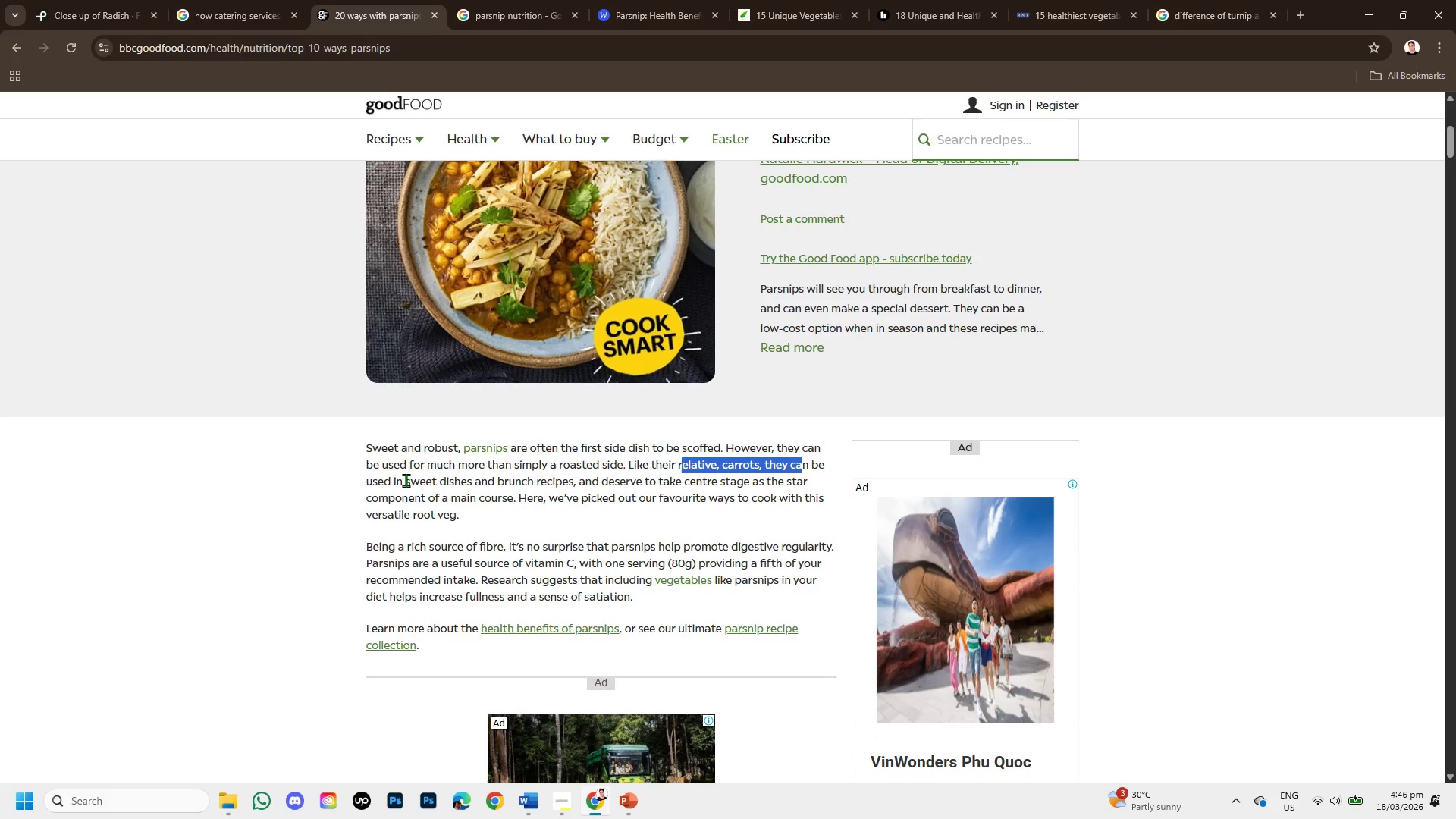 
left_click_drag(start_coordinate=[406, 480], to_coordinate=[472, 480])
 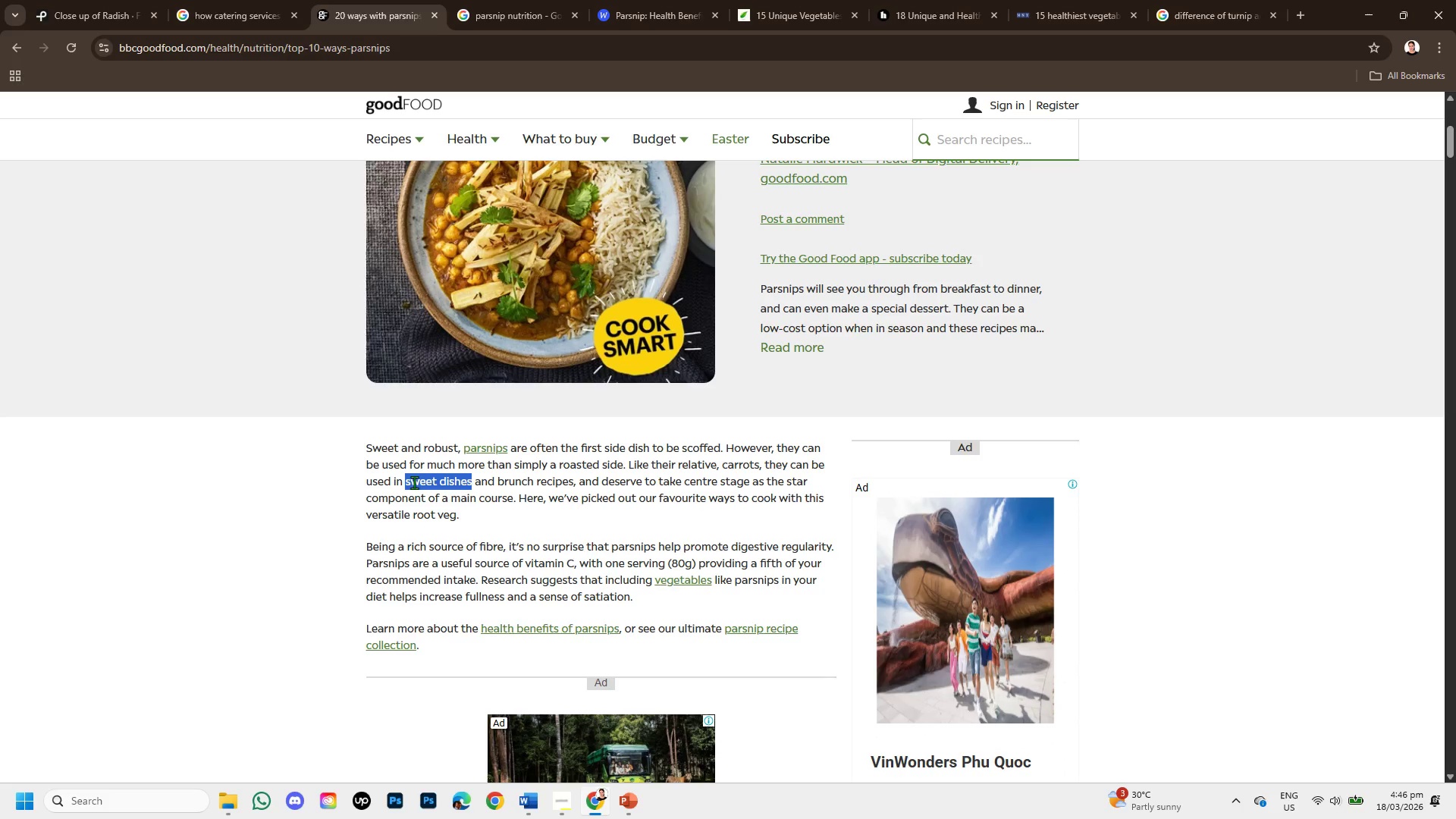 
right_click([414, 482])
 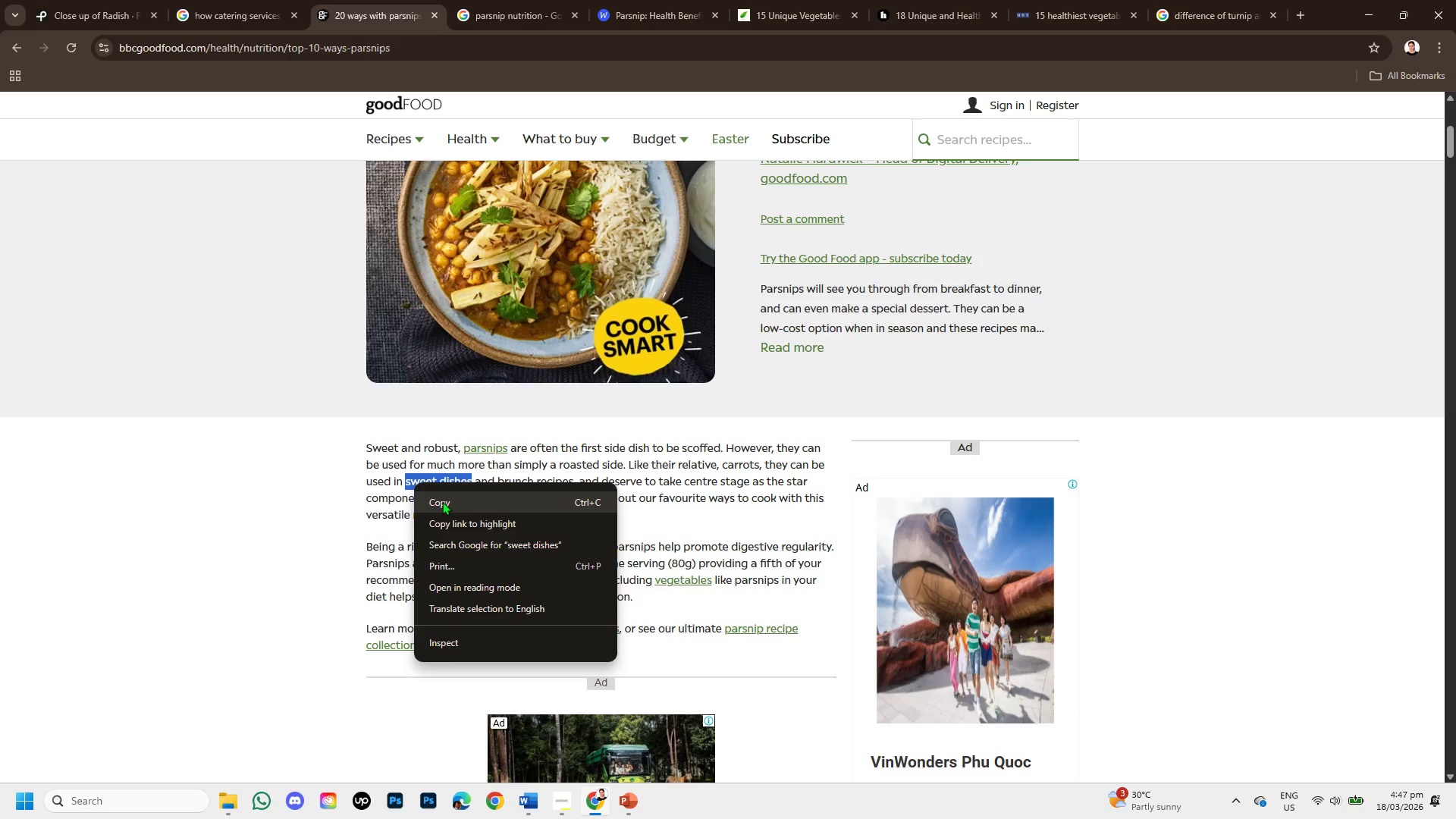 
left_click([442, 501])
 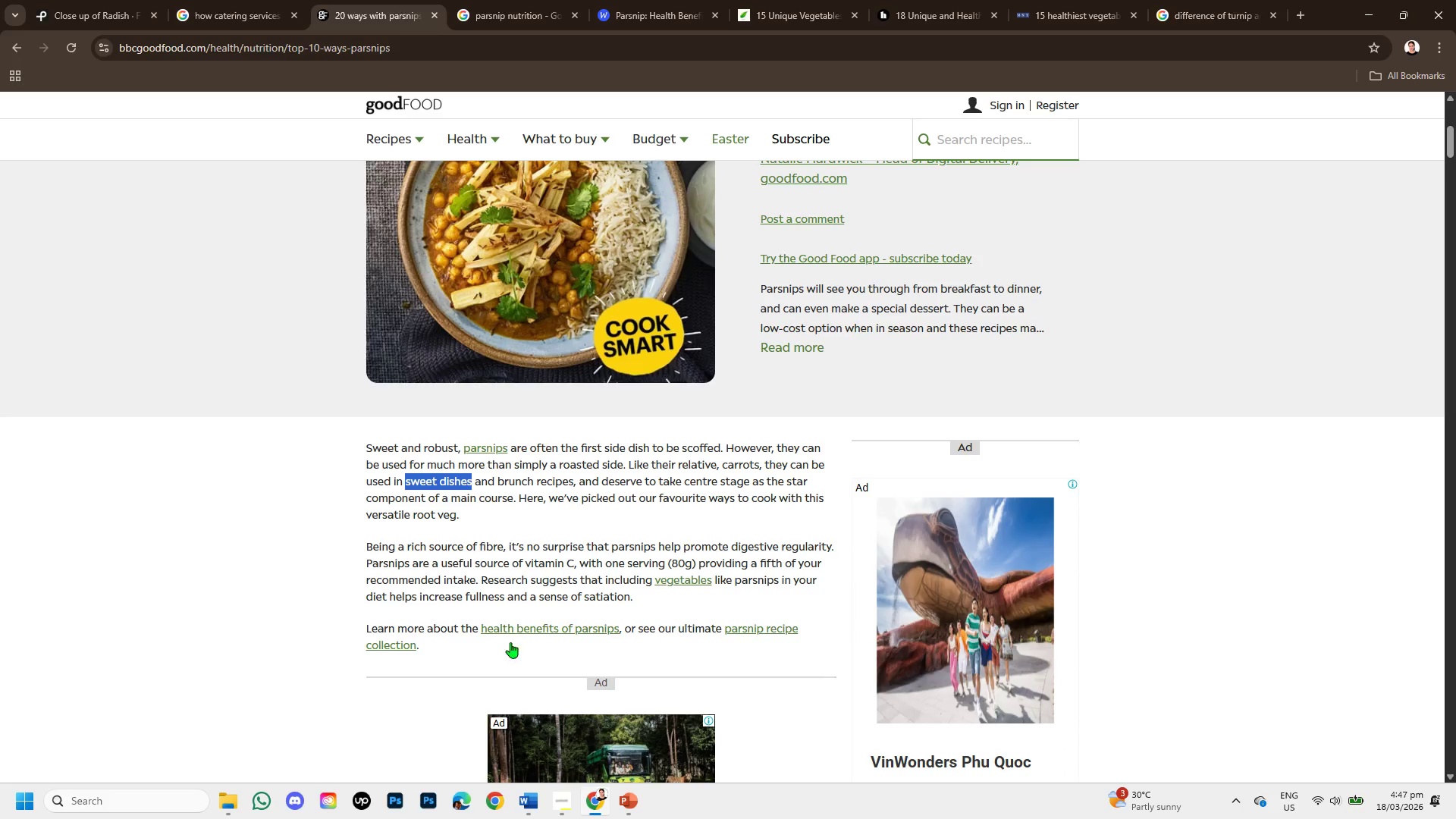 
wait(5.56)
 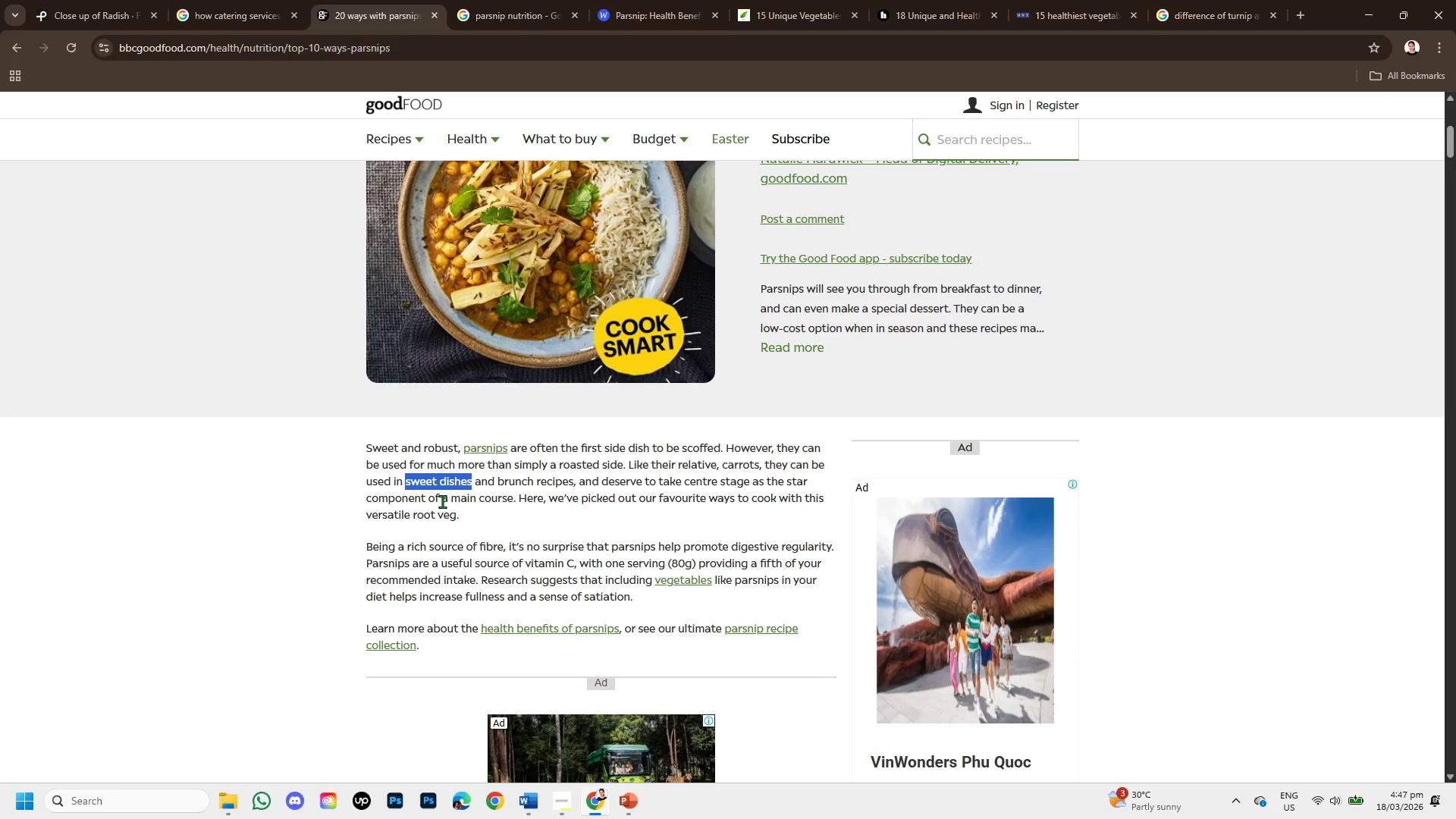 
left_click([620, 795])
 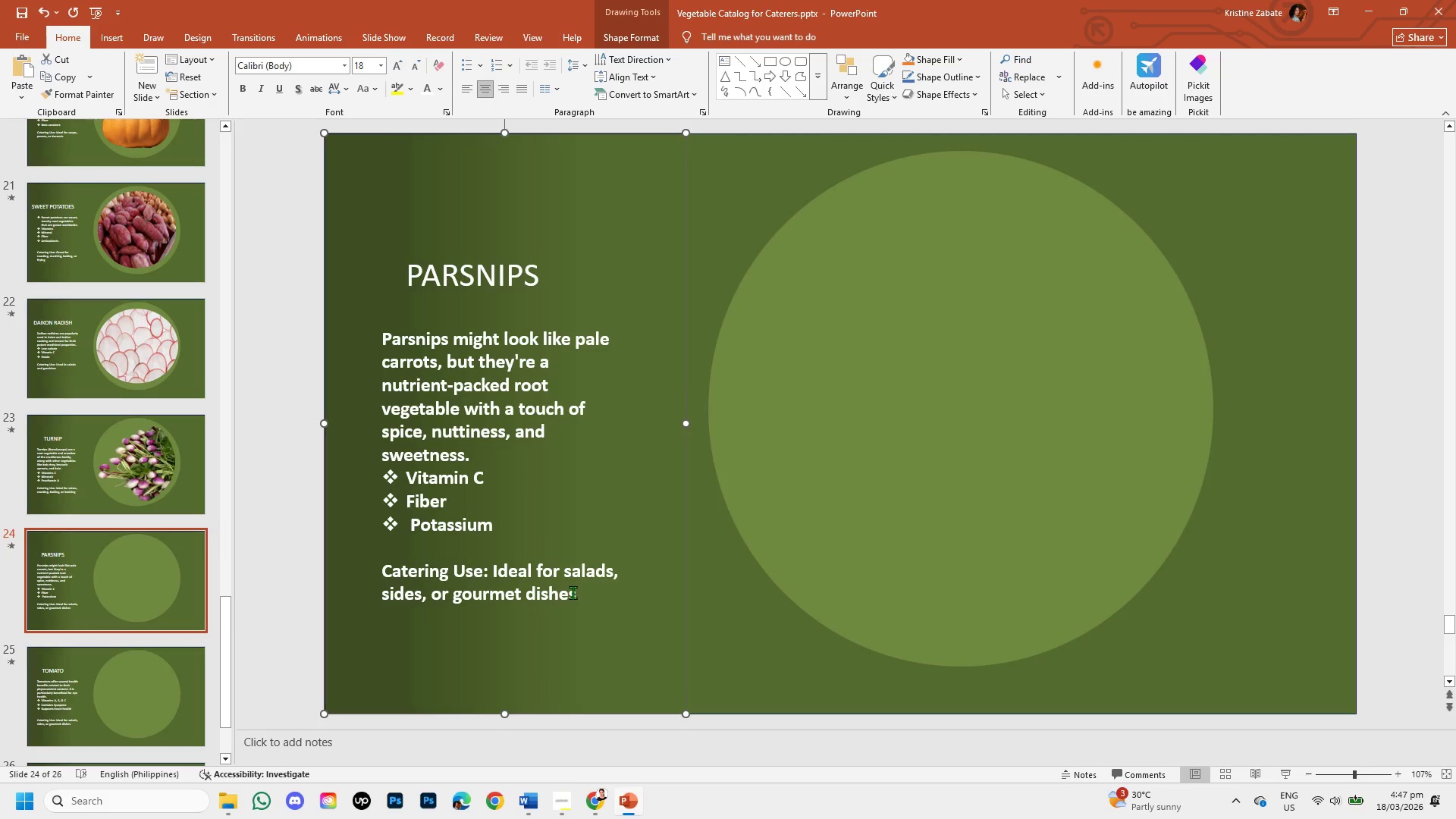 
left_click_drag(start_coordinate=[576, 595], to_coordinate=[573, 568])
 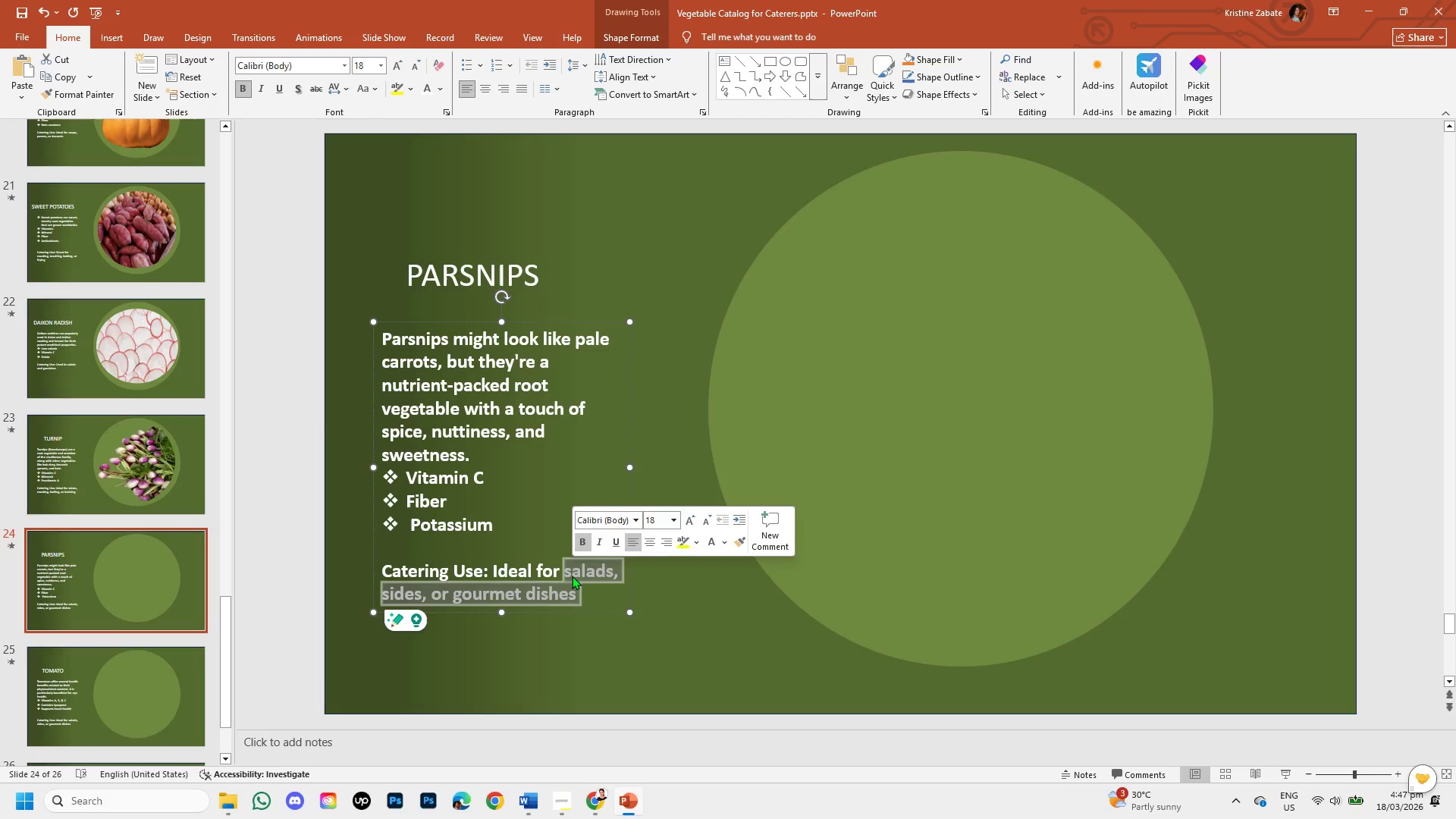 
key(Backspace)
 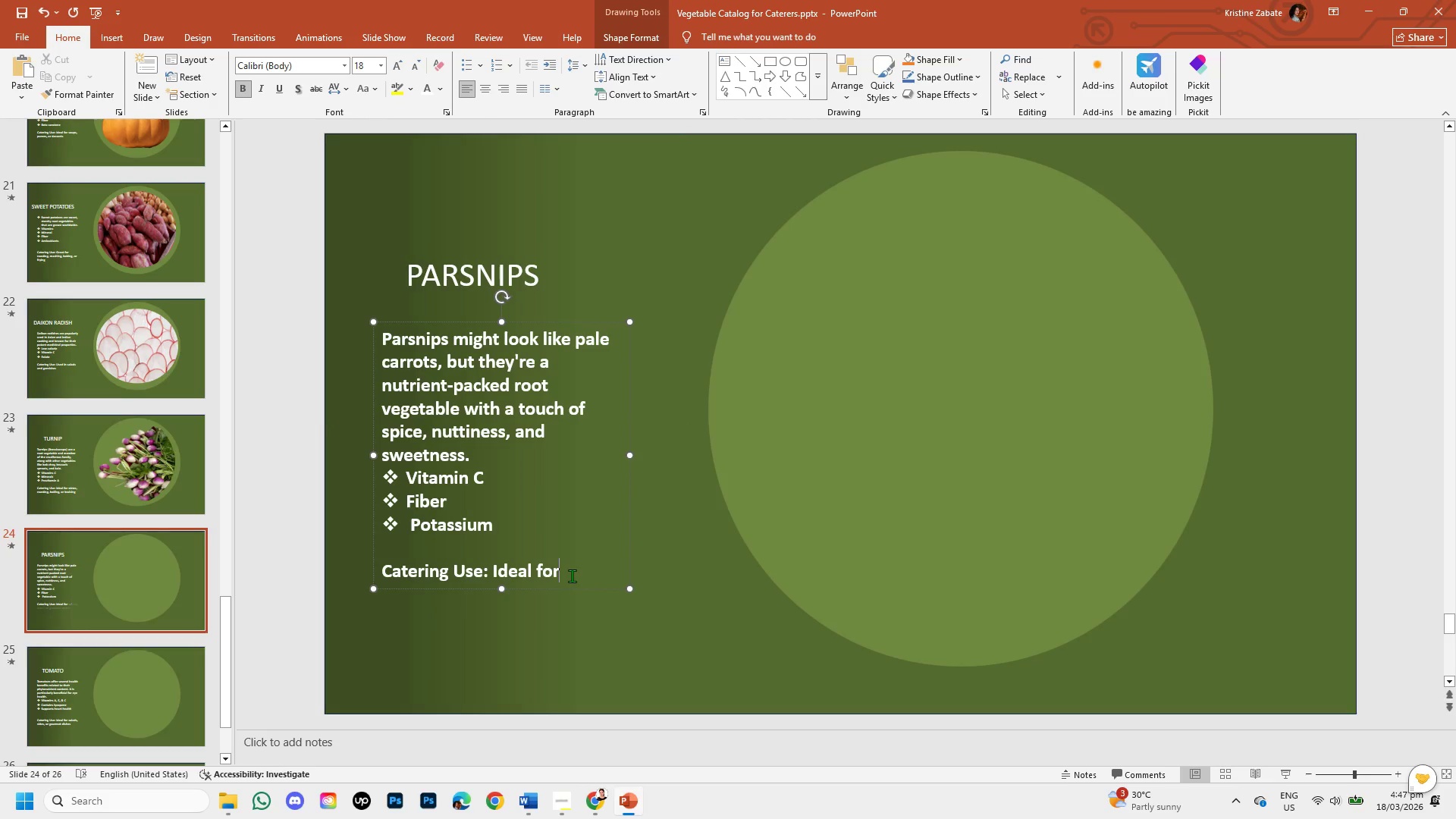 
key(Space)
 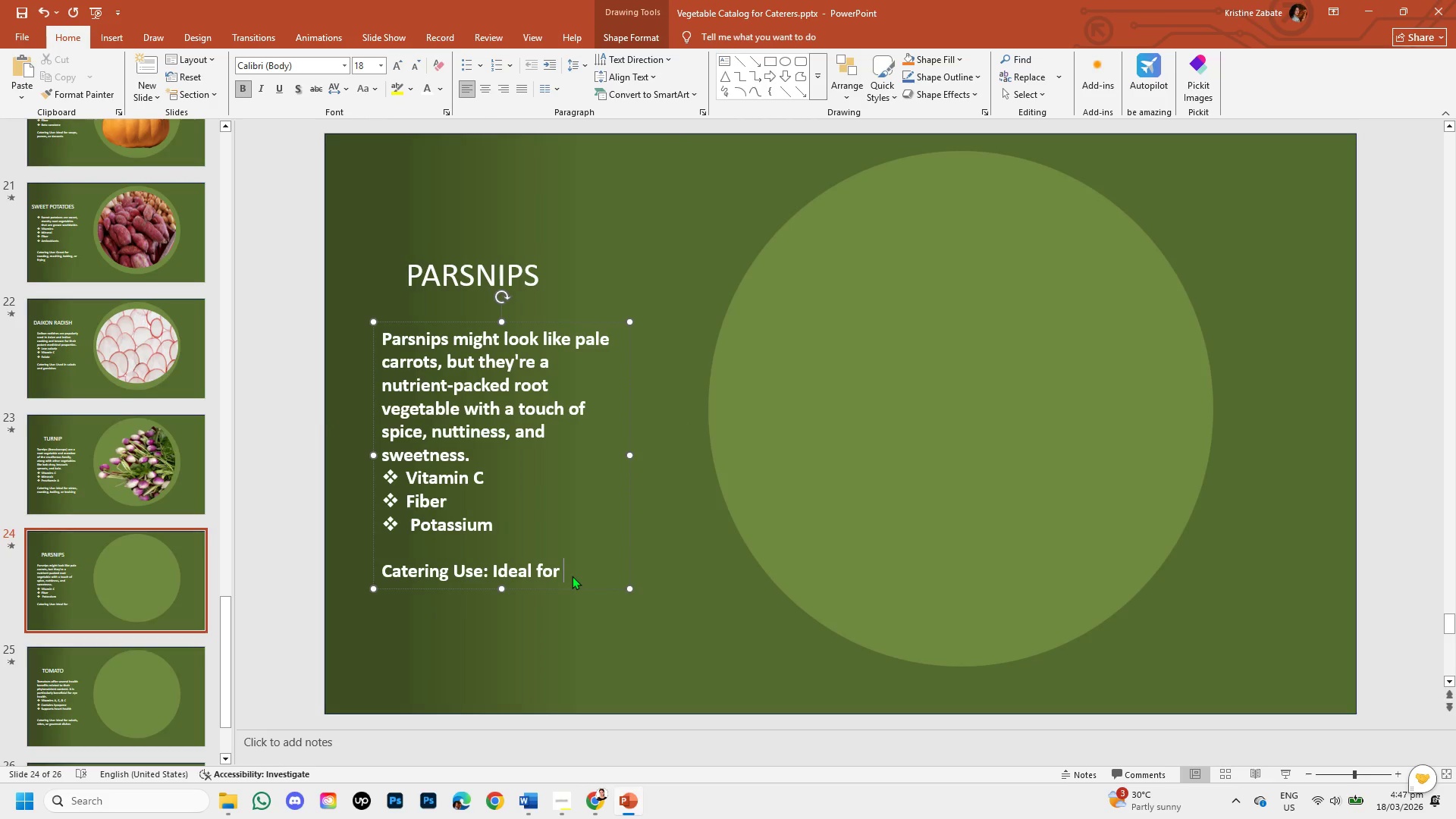 
key(Control+V)
 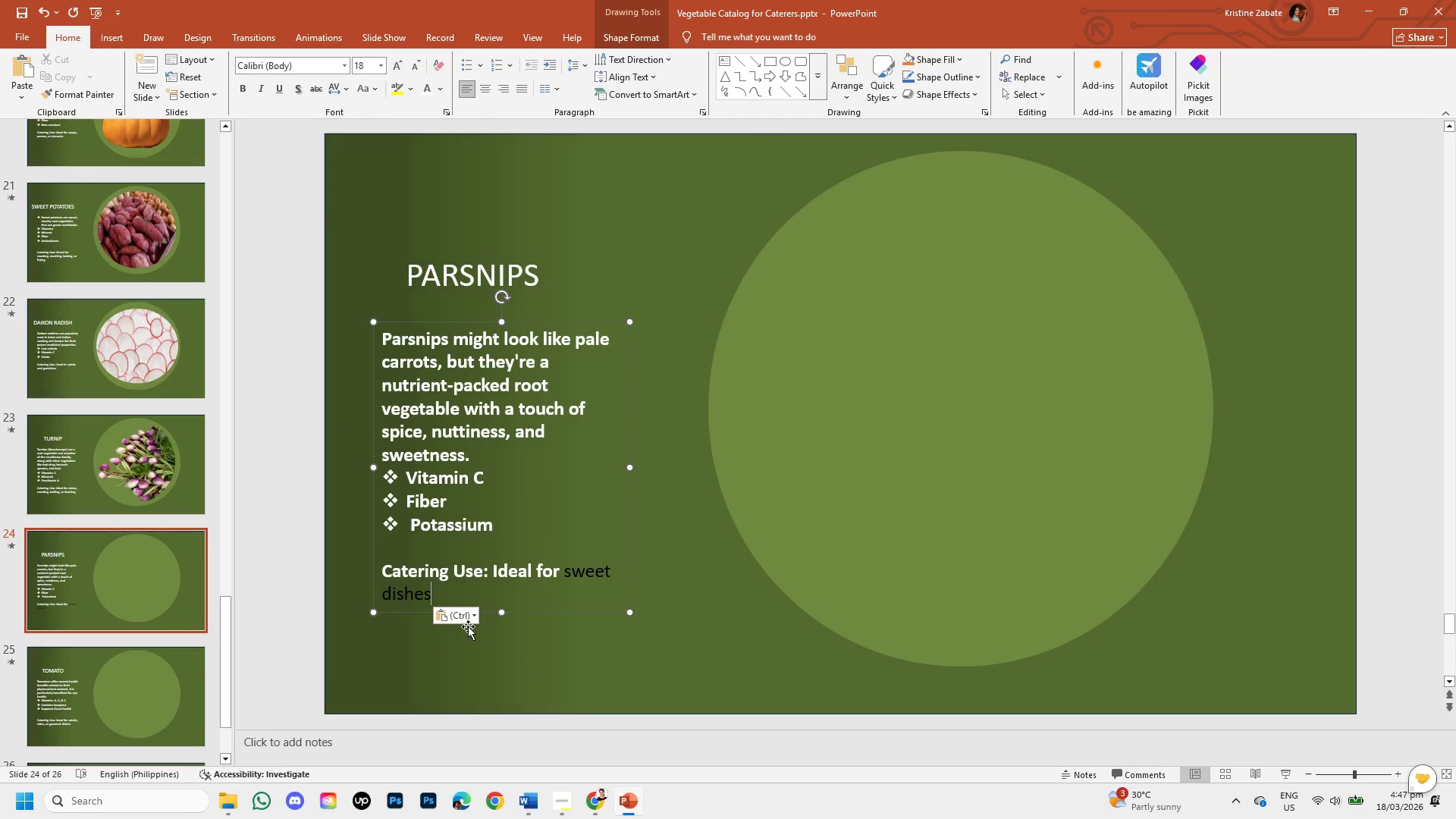 
left_click([473, 623])
 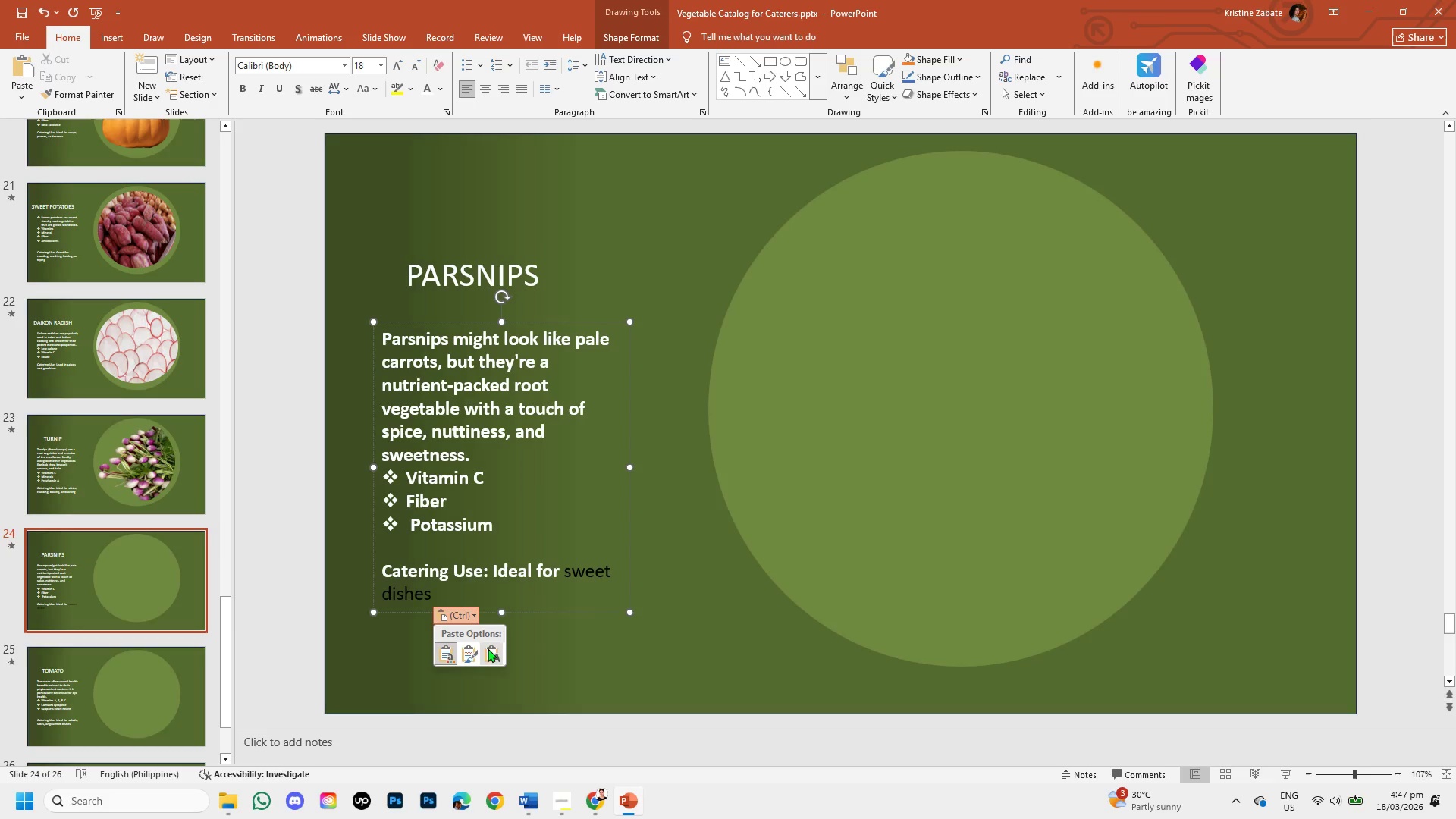 
left_click([488, 649])
 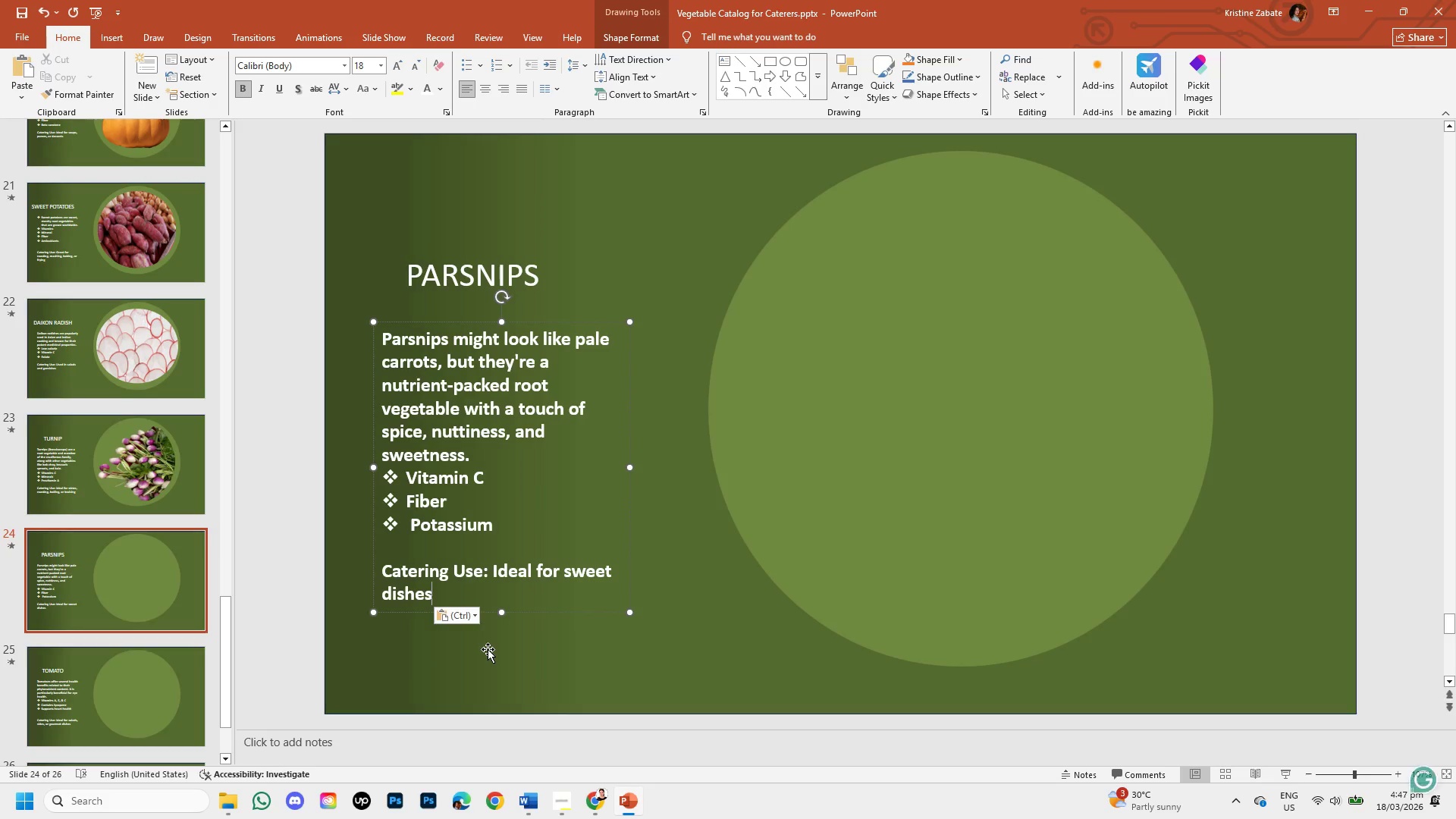 
key(Comma)
 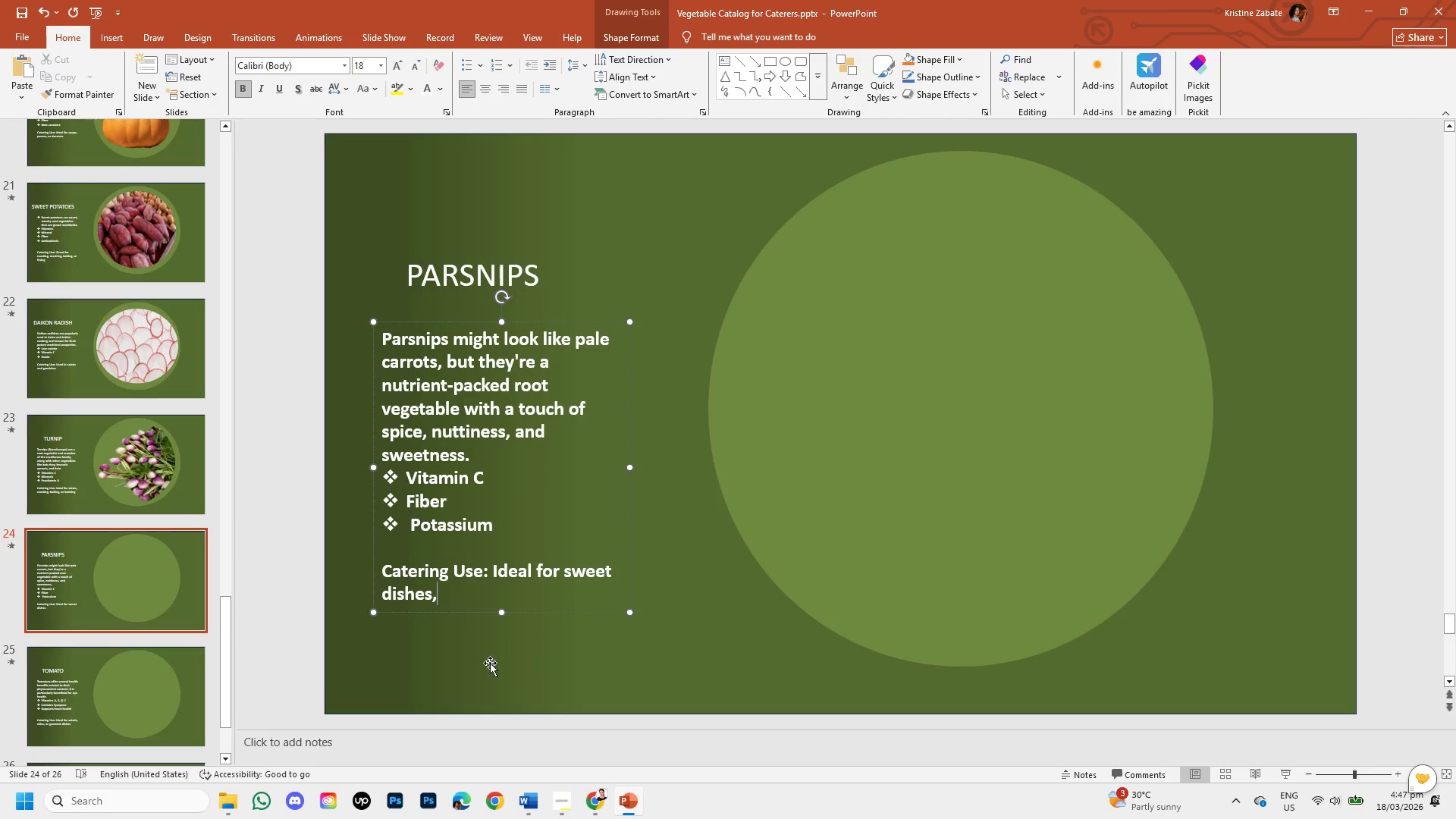 
key(Space)
 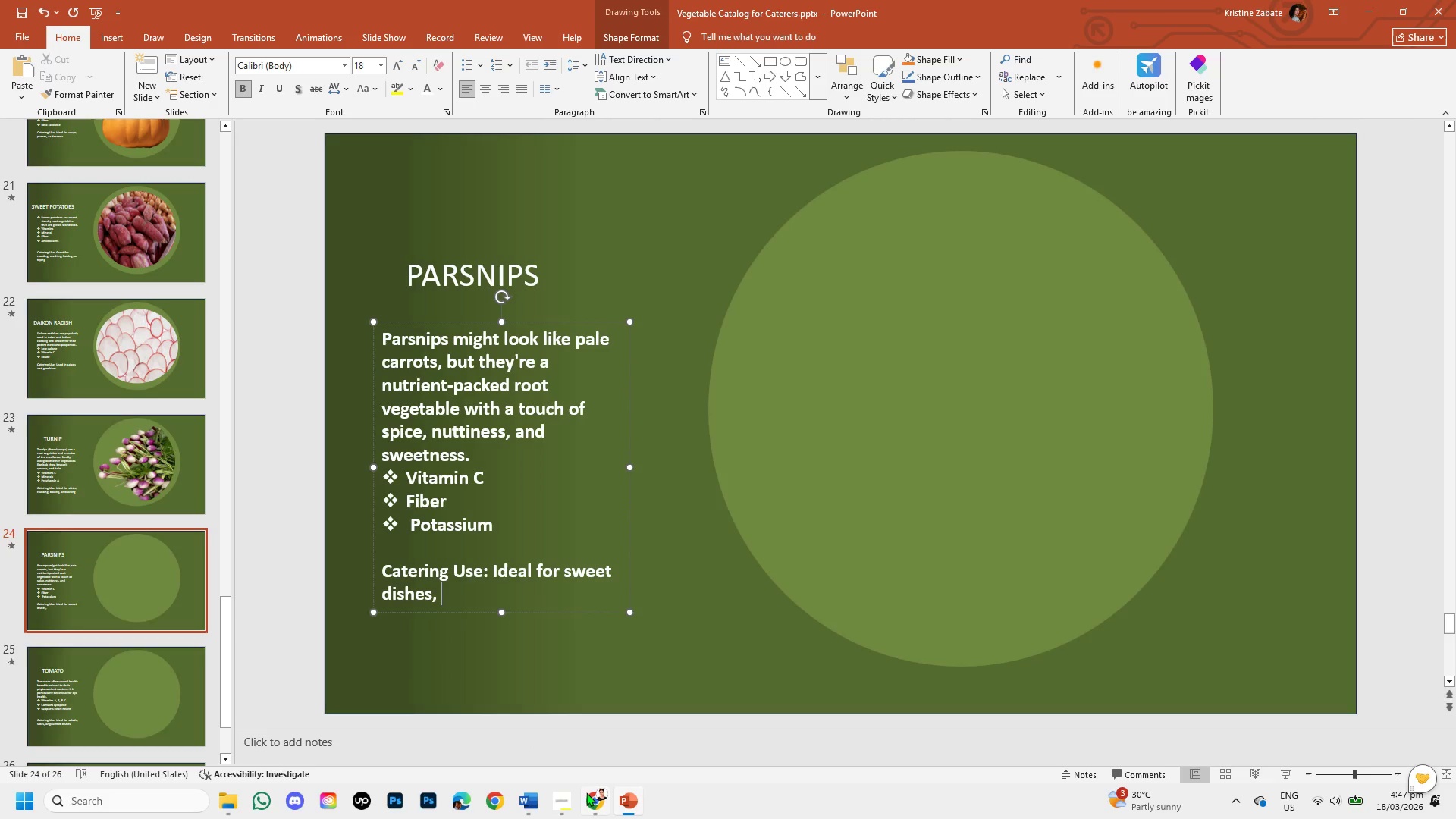 
left_click([591, 792])
 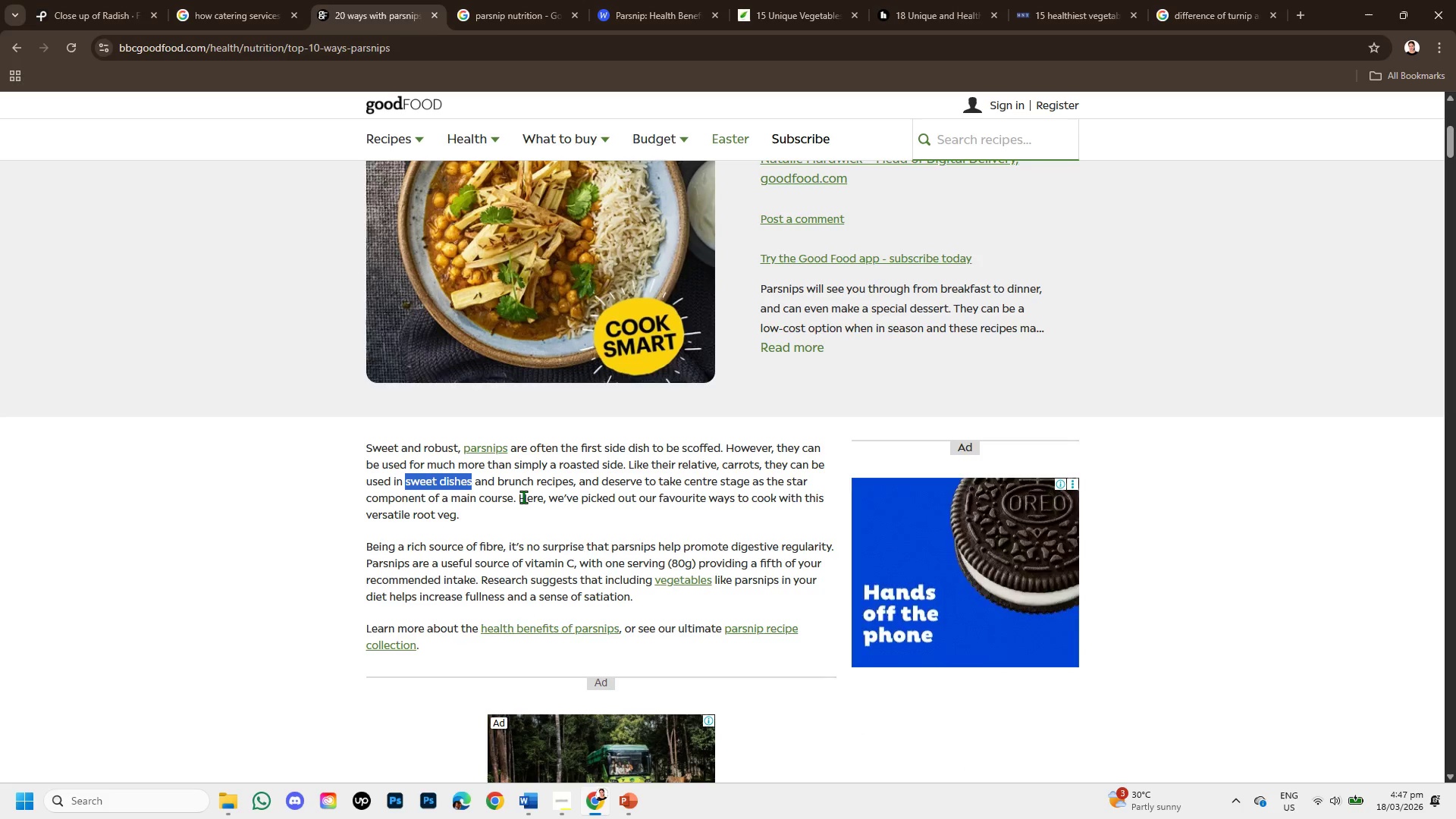 
wait(5.55)
 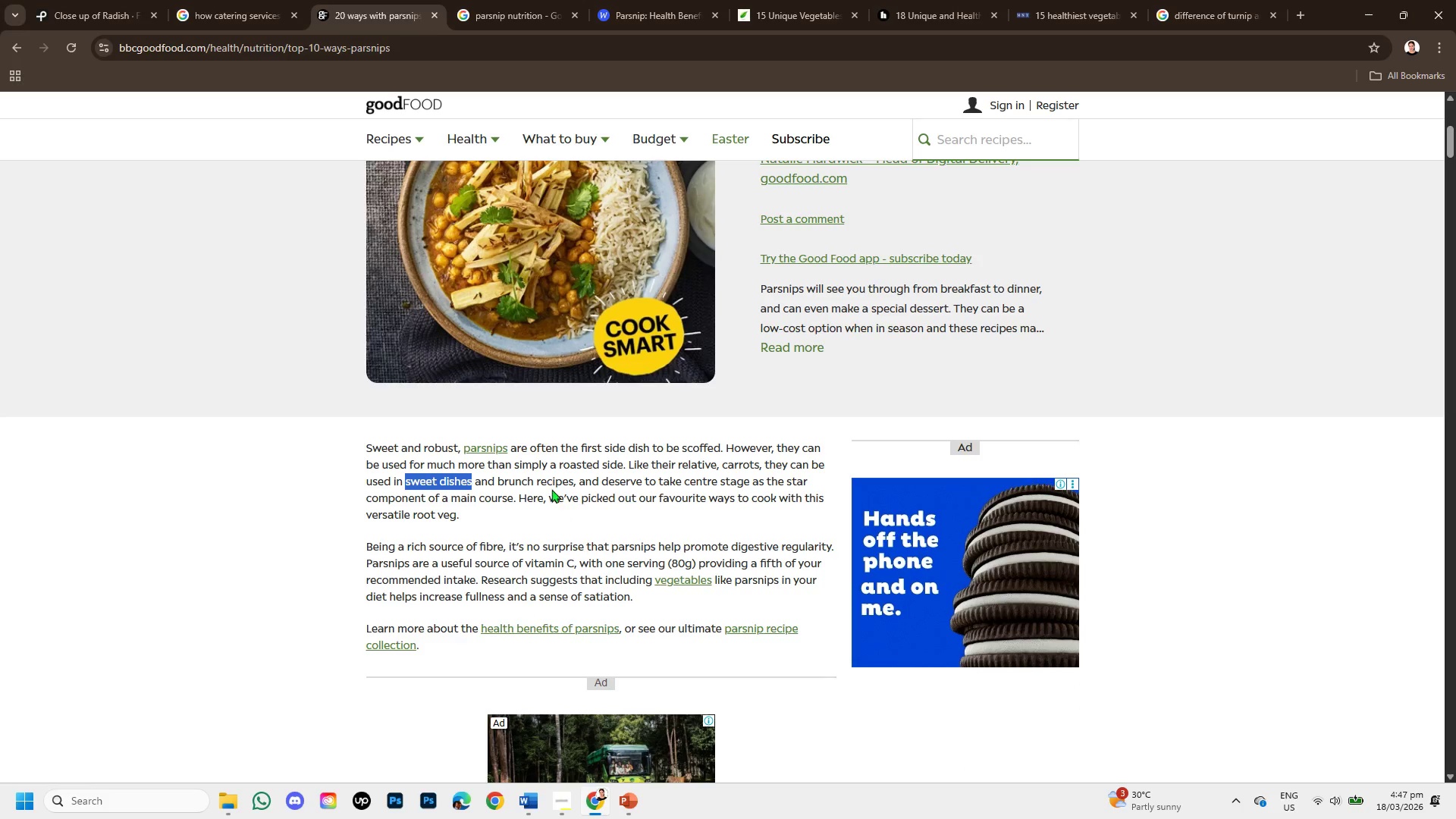 
left_click_drag(start_coordinate=[525, 496], to_coordinate=[746, 501])
 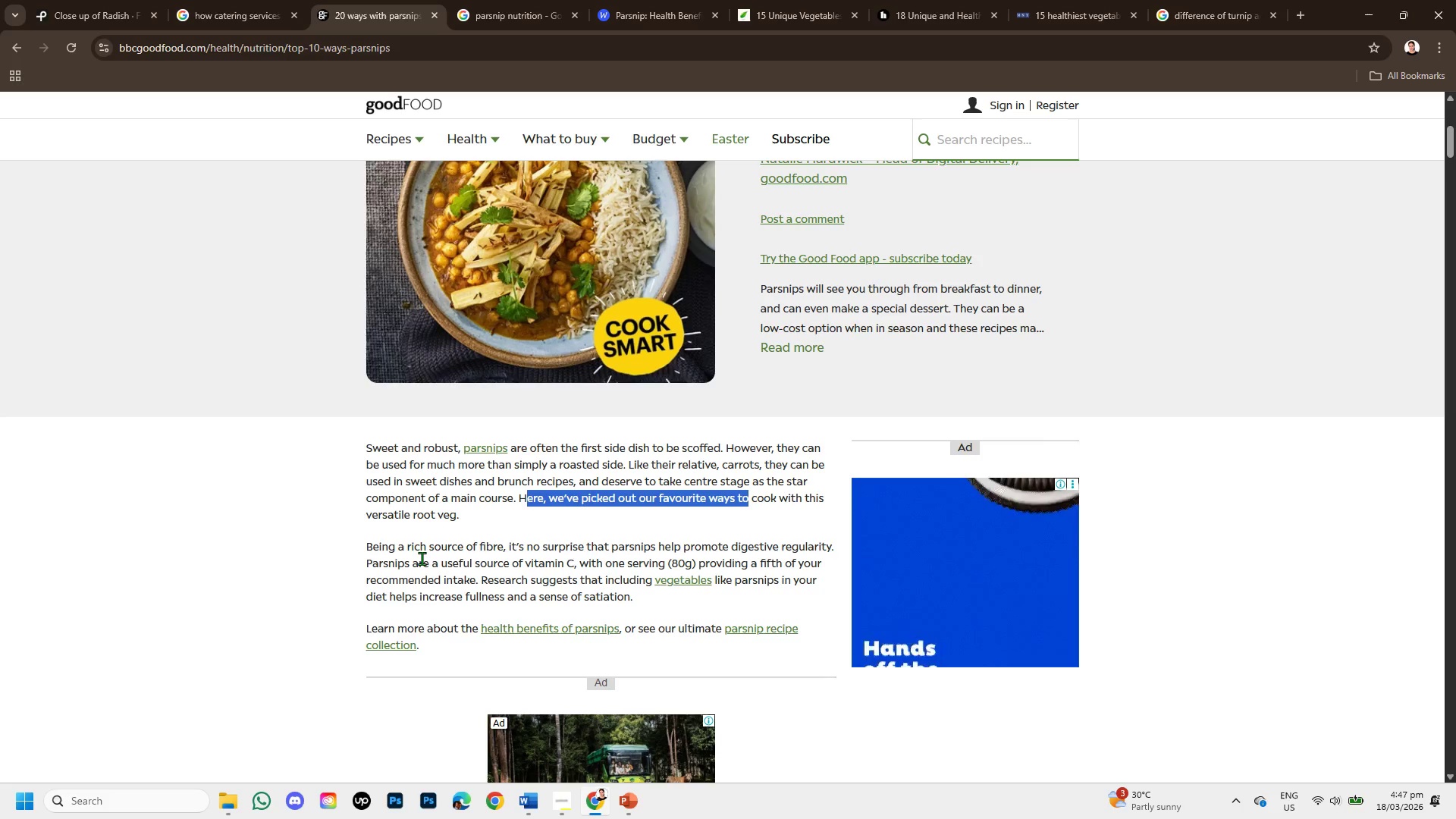 
left_click_drag(start_coordinate=[422, 555], to_coordinate=[554, 547])
 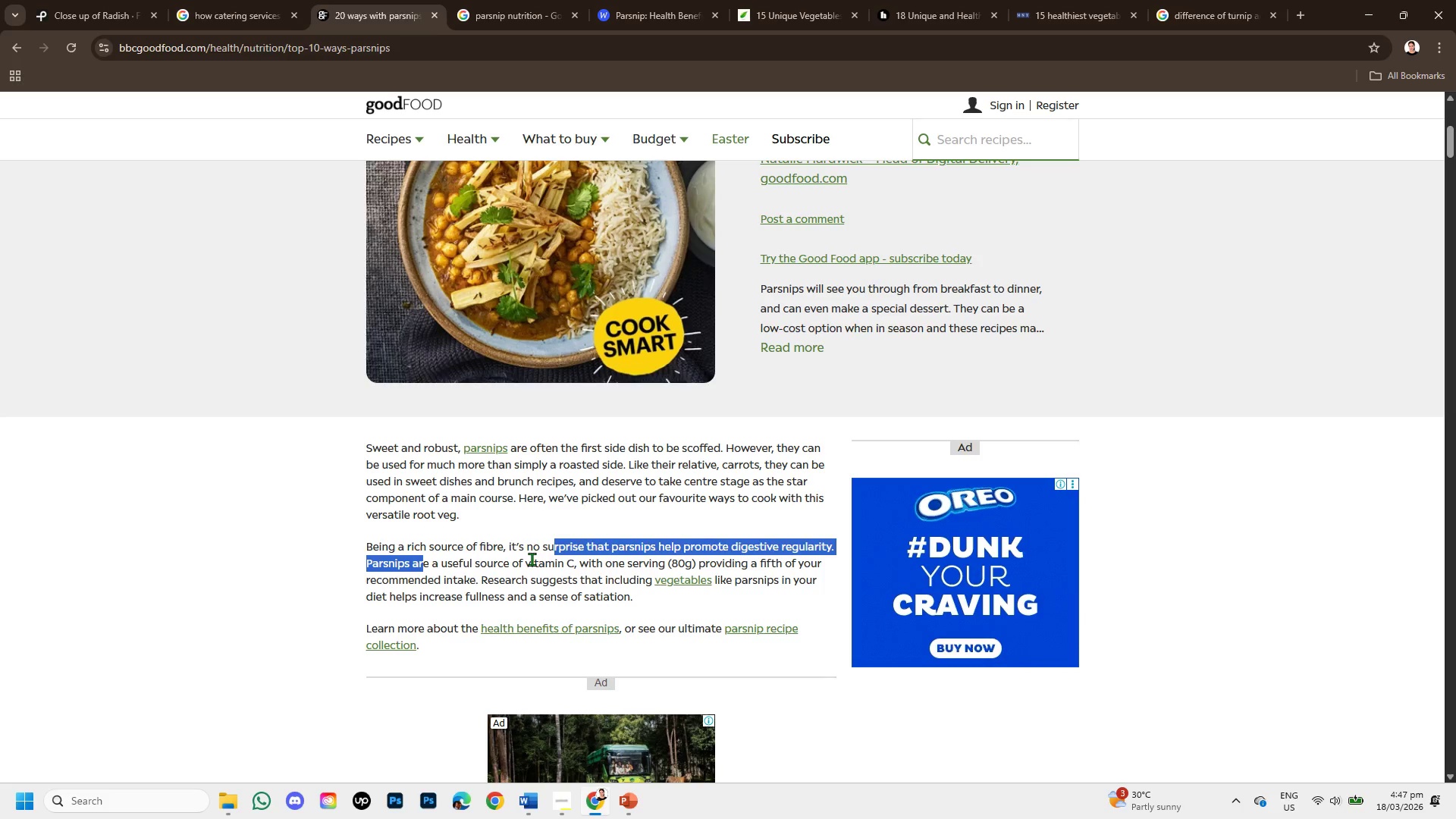 
left_click_drag(start_coordinate=[532, 559], to_coordinate=[549, 573])
 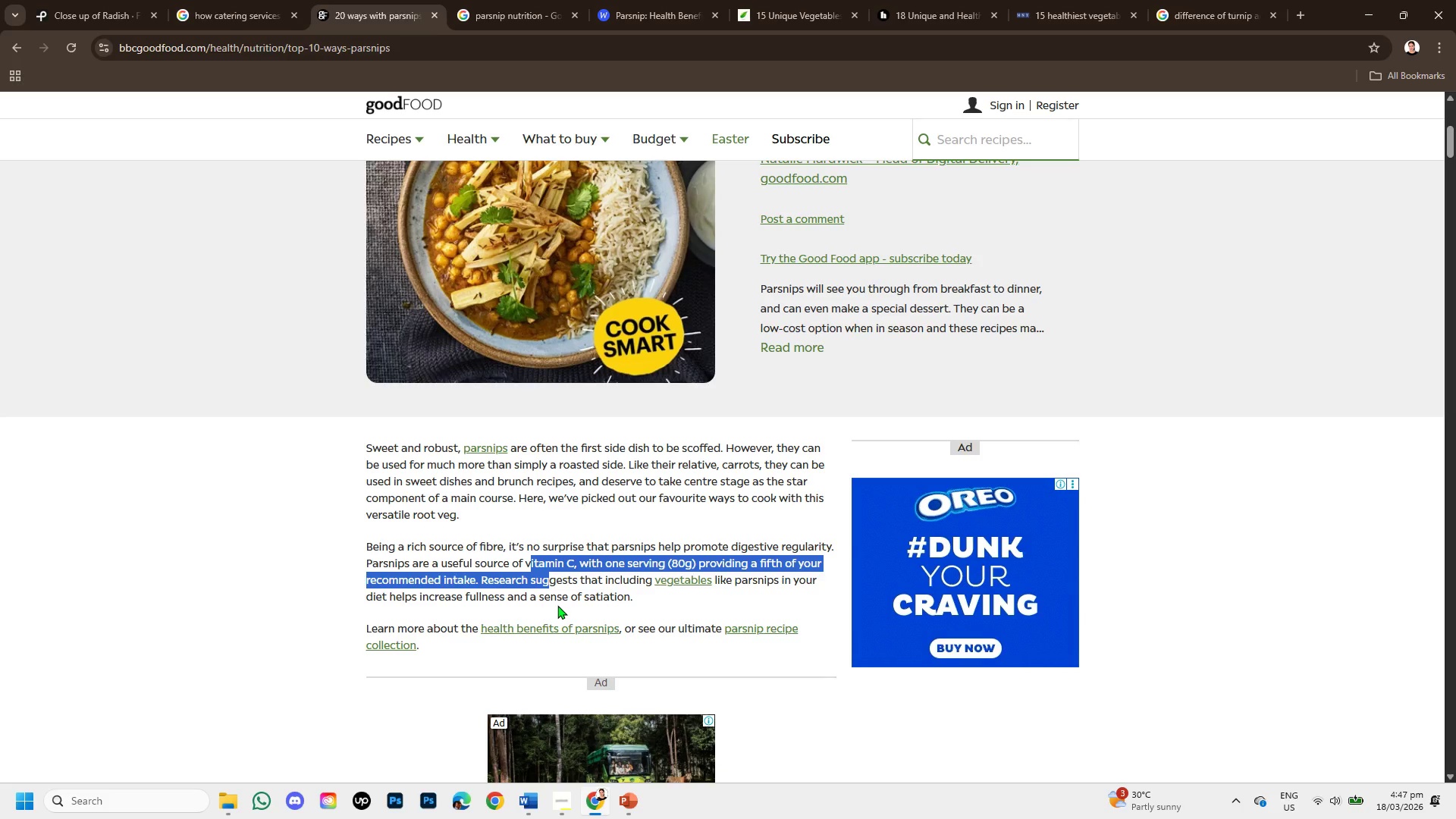 
scroll: coordinate [557, 604], scroll_direction: down, amount: 2.0
 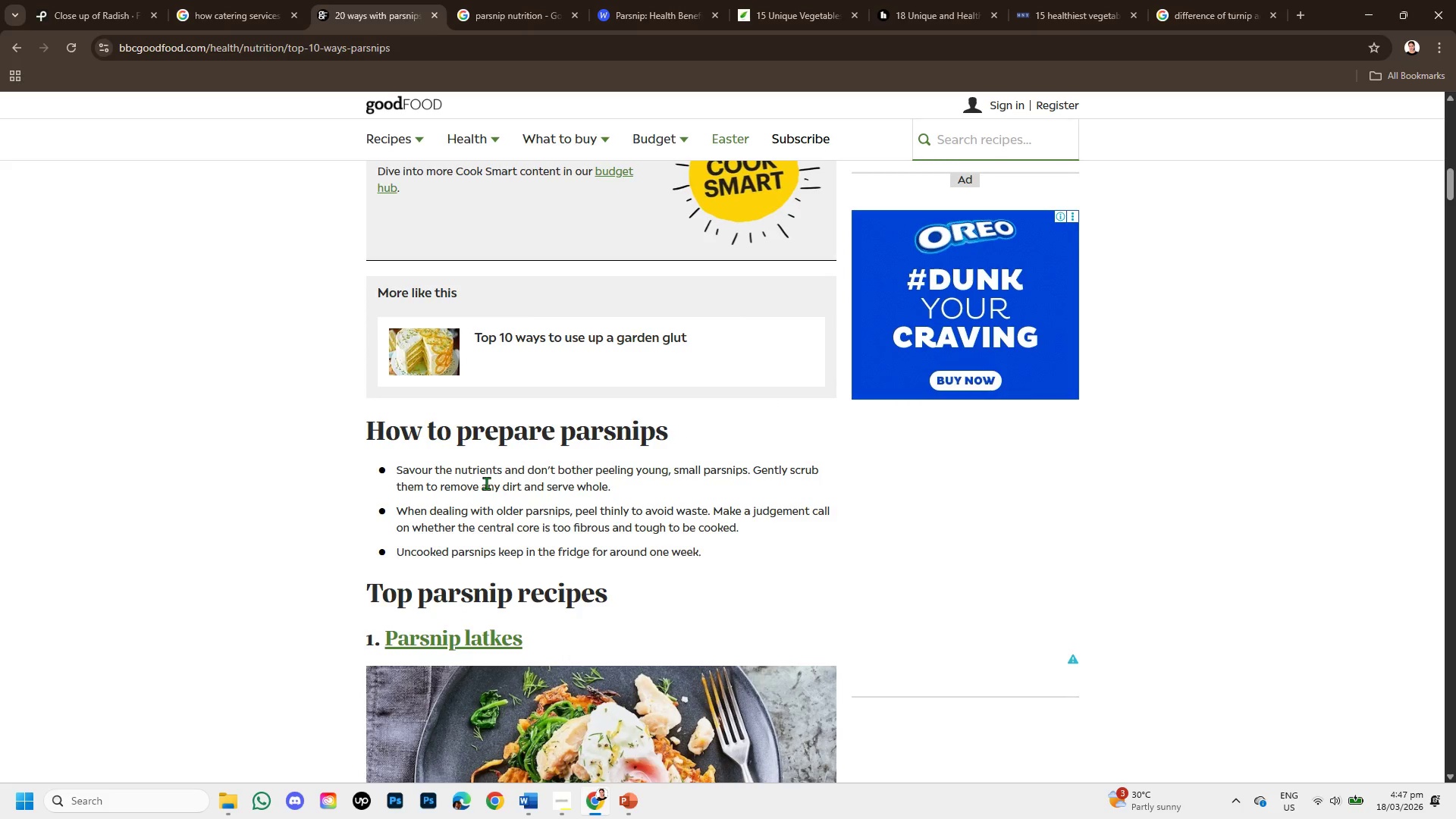 
left_click_drag(start_coordinate=[494, 475], to_coordinate=[589, 529])
 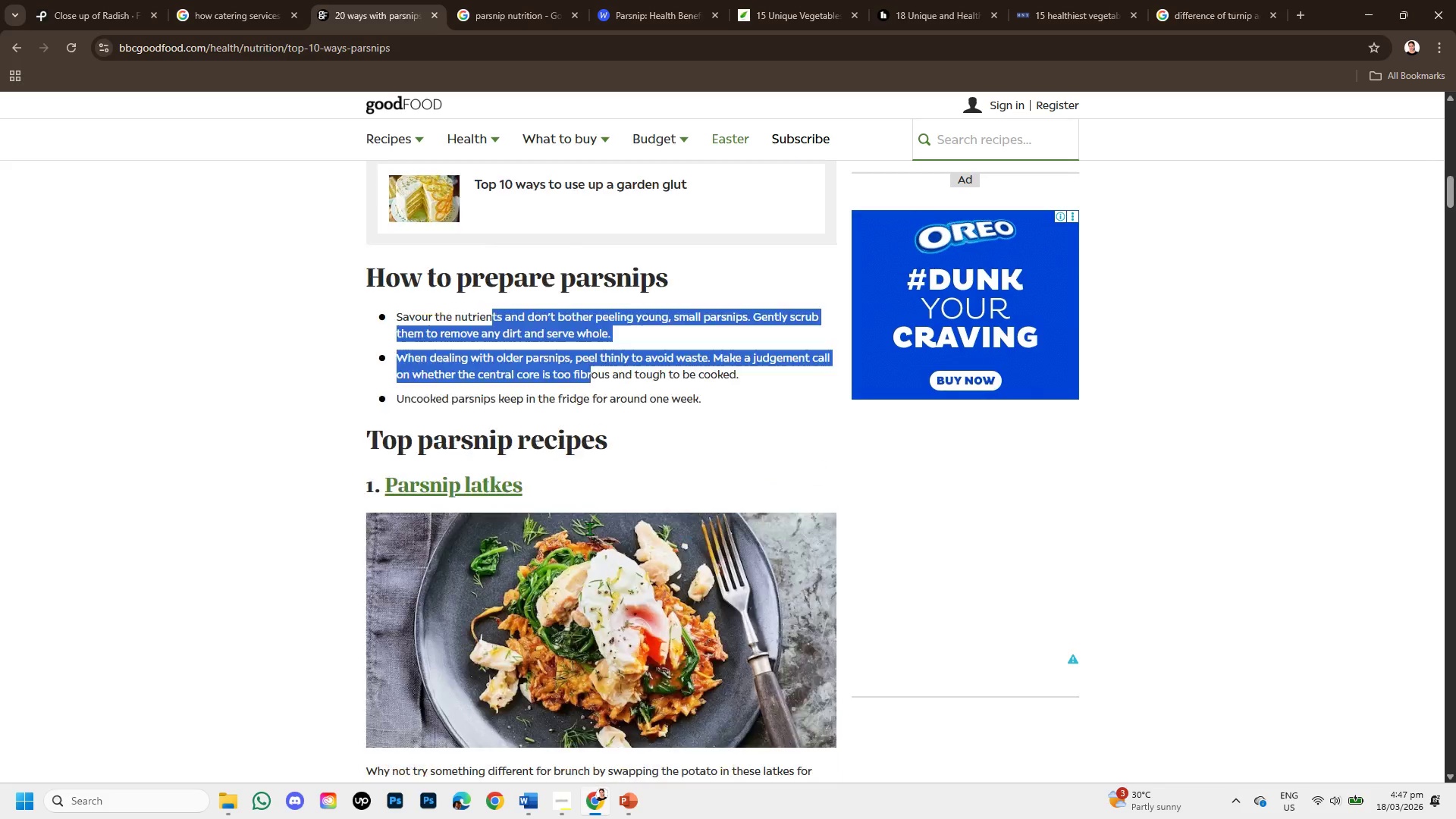 
scroll: coordinate [589, 529], scroll_direction: down, amount: 2.0
 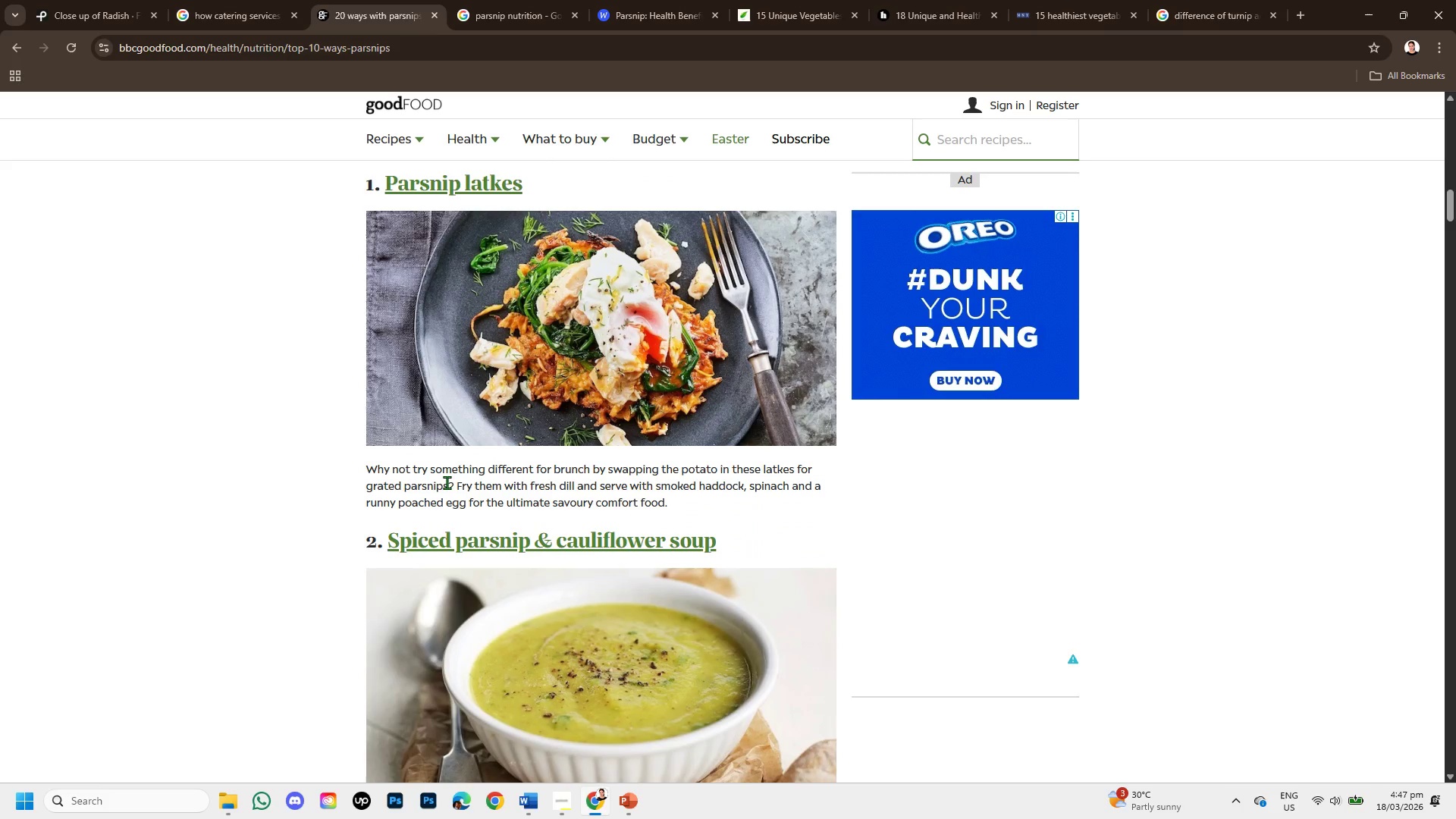 
left_click_drag(start_coordinate=[474, 471], to_coordinate=[702, 500])
 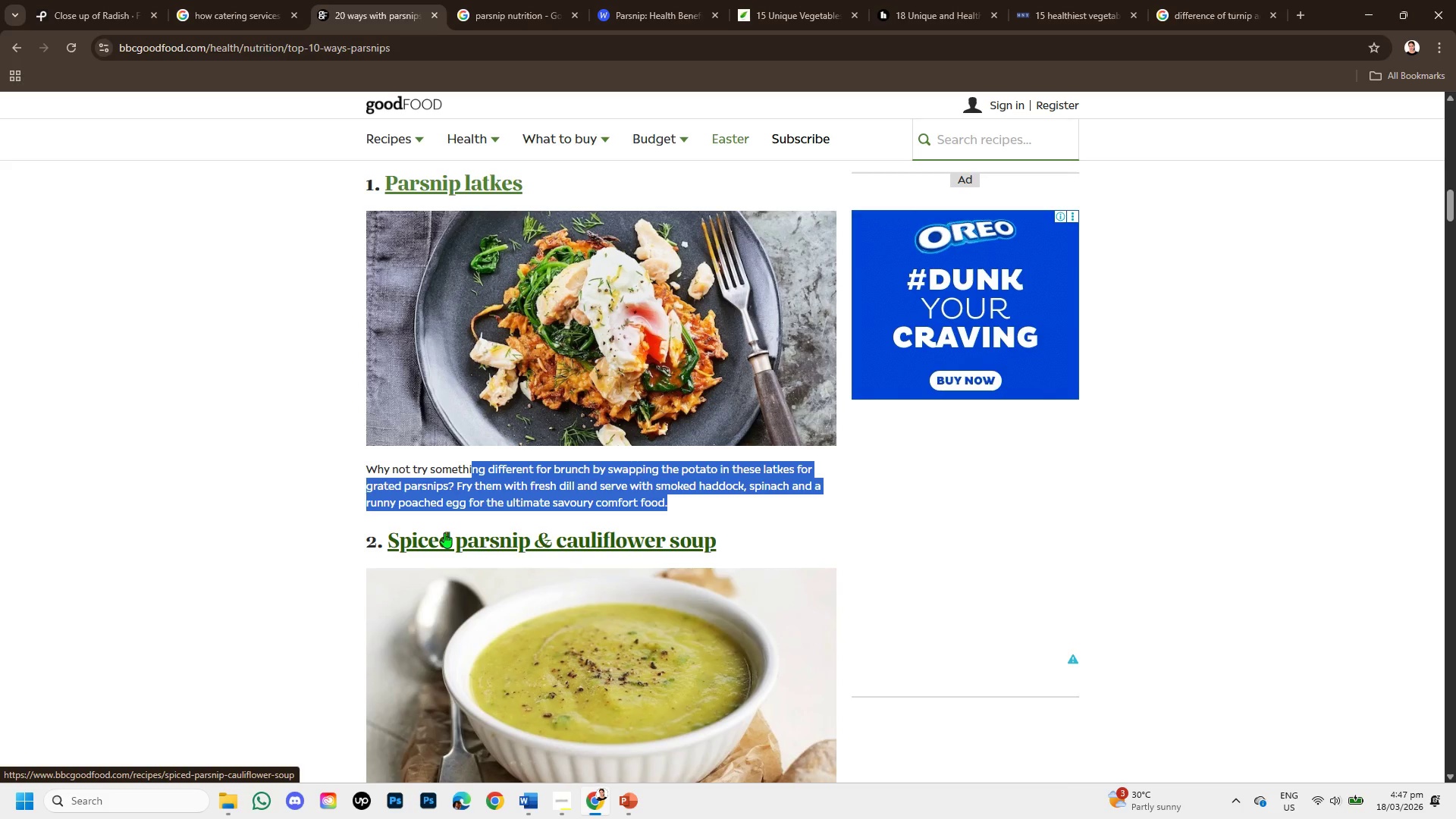 
wait(7.17)
 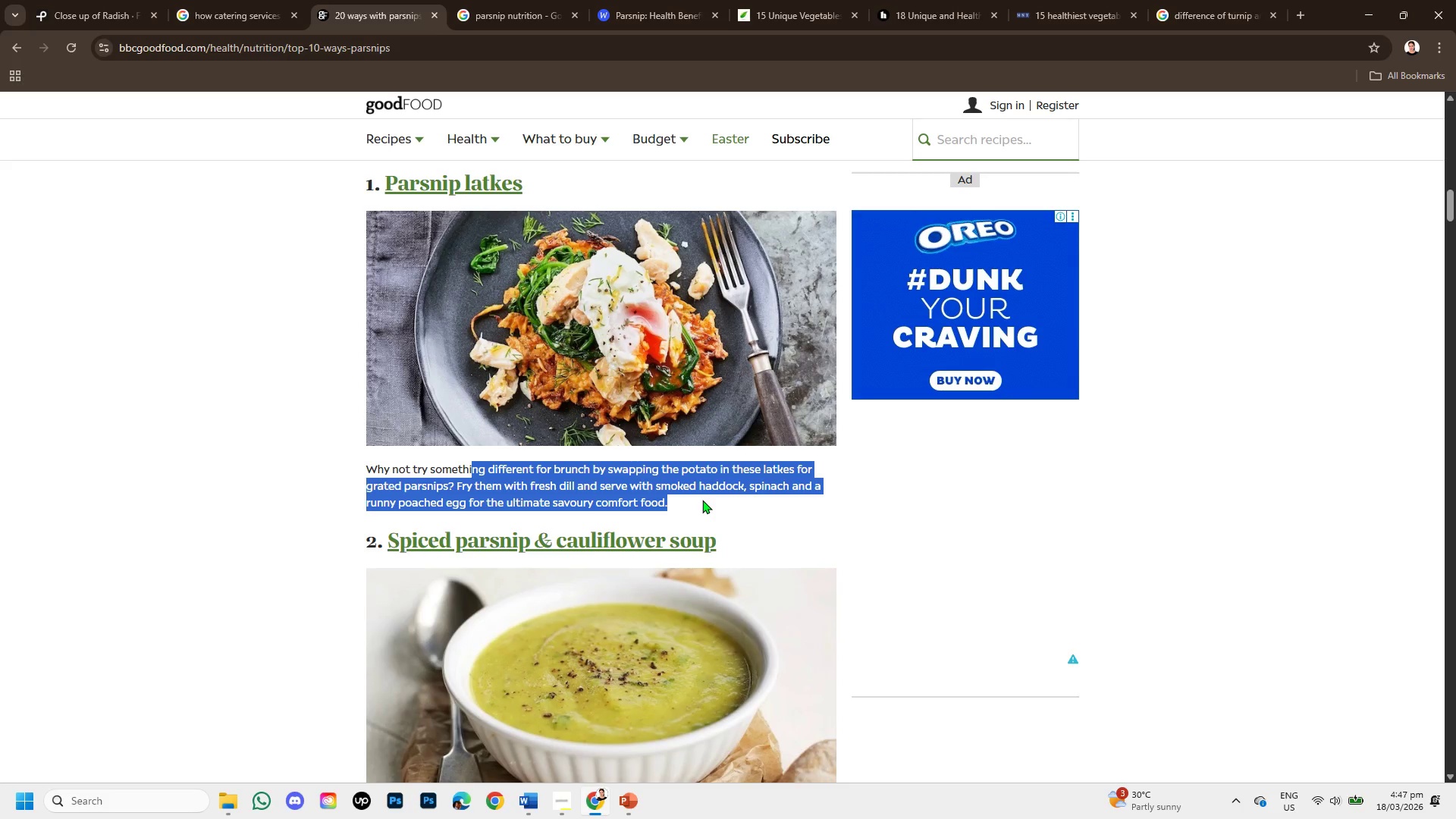 
scroll: coordinate [676, 524], scroll_direction: down, amount: 2.0
 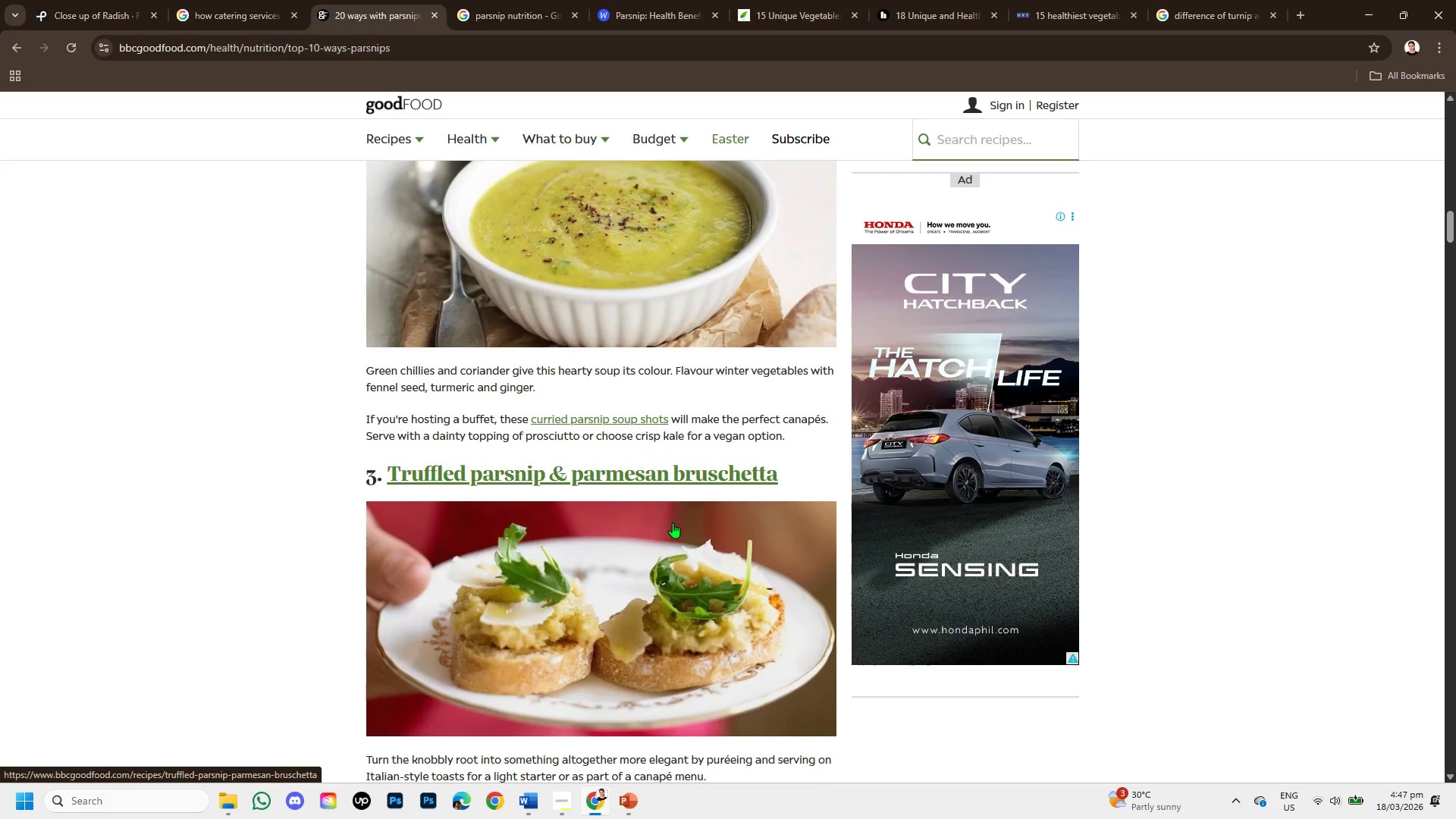 
scroll: coordinate [673, 522], scroll_direction: up, amount: 1.0
 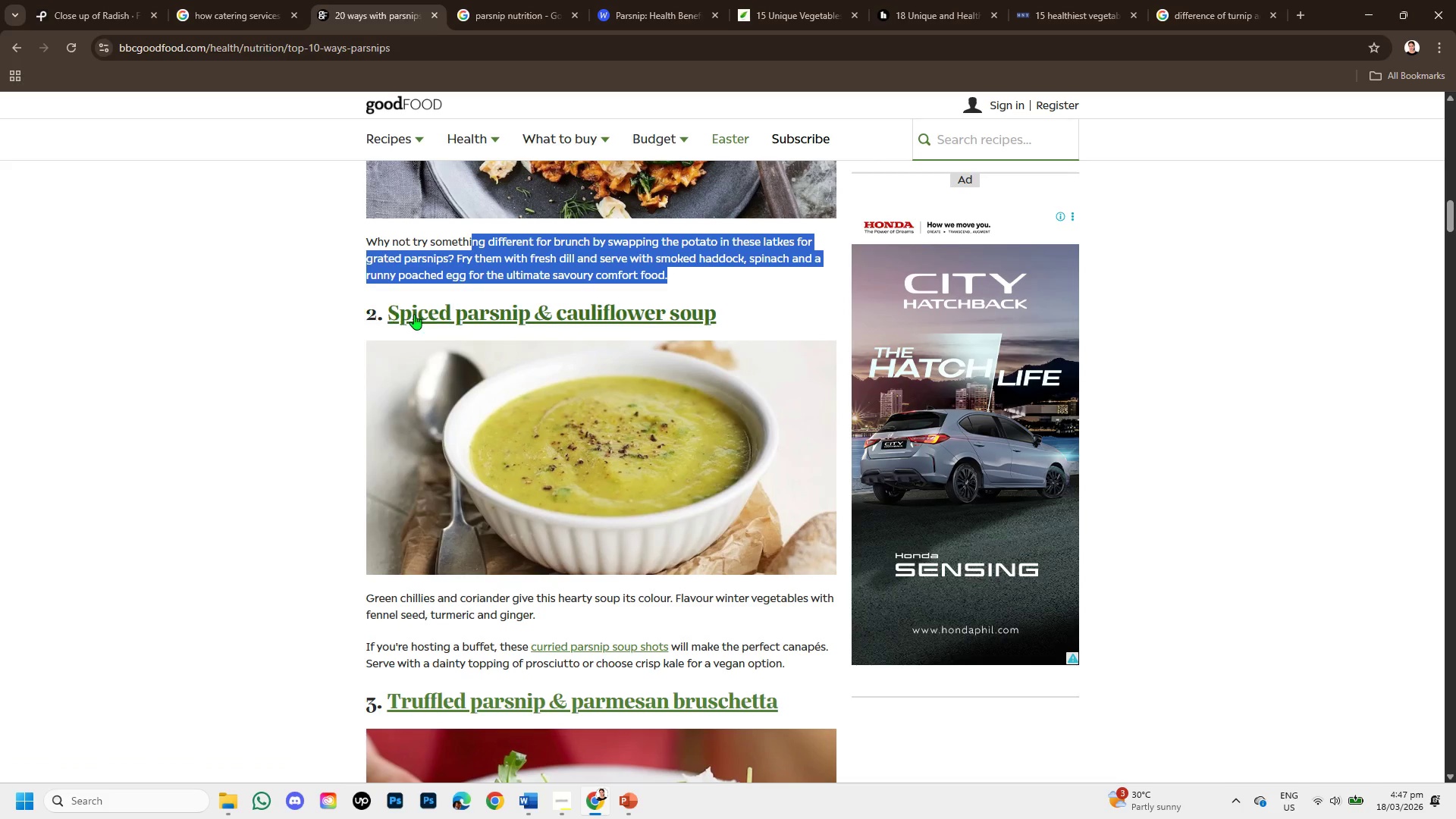 
wait(5.02)
 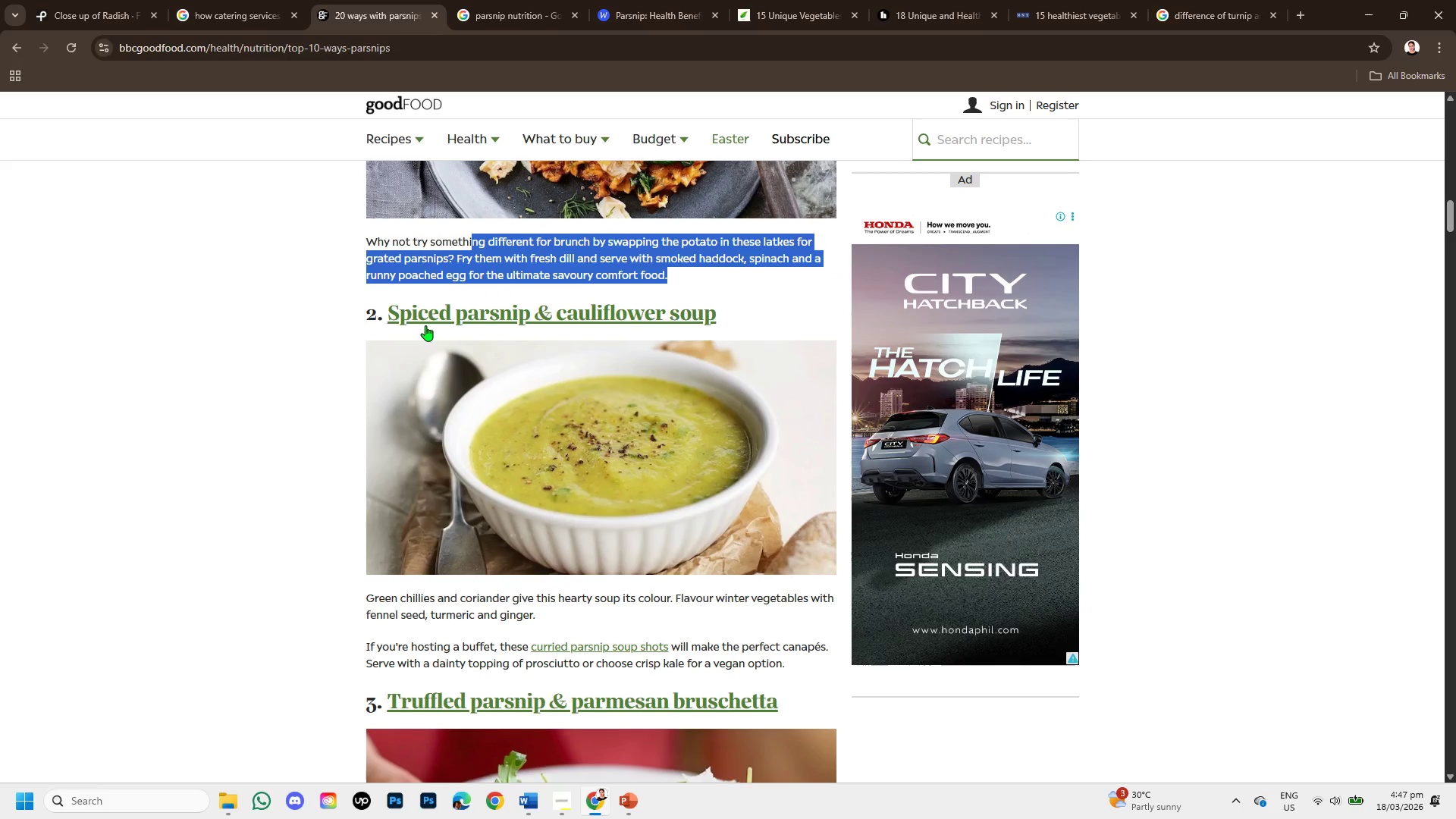 
scroll: coordinate [541, 551], scroll_direction: down, amount: 3.0
 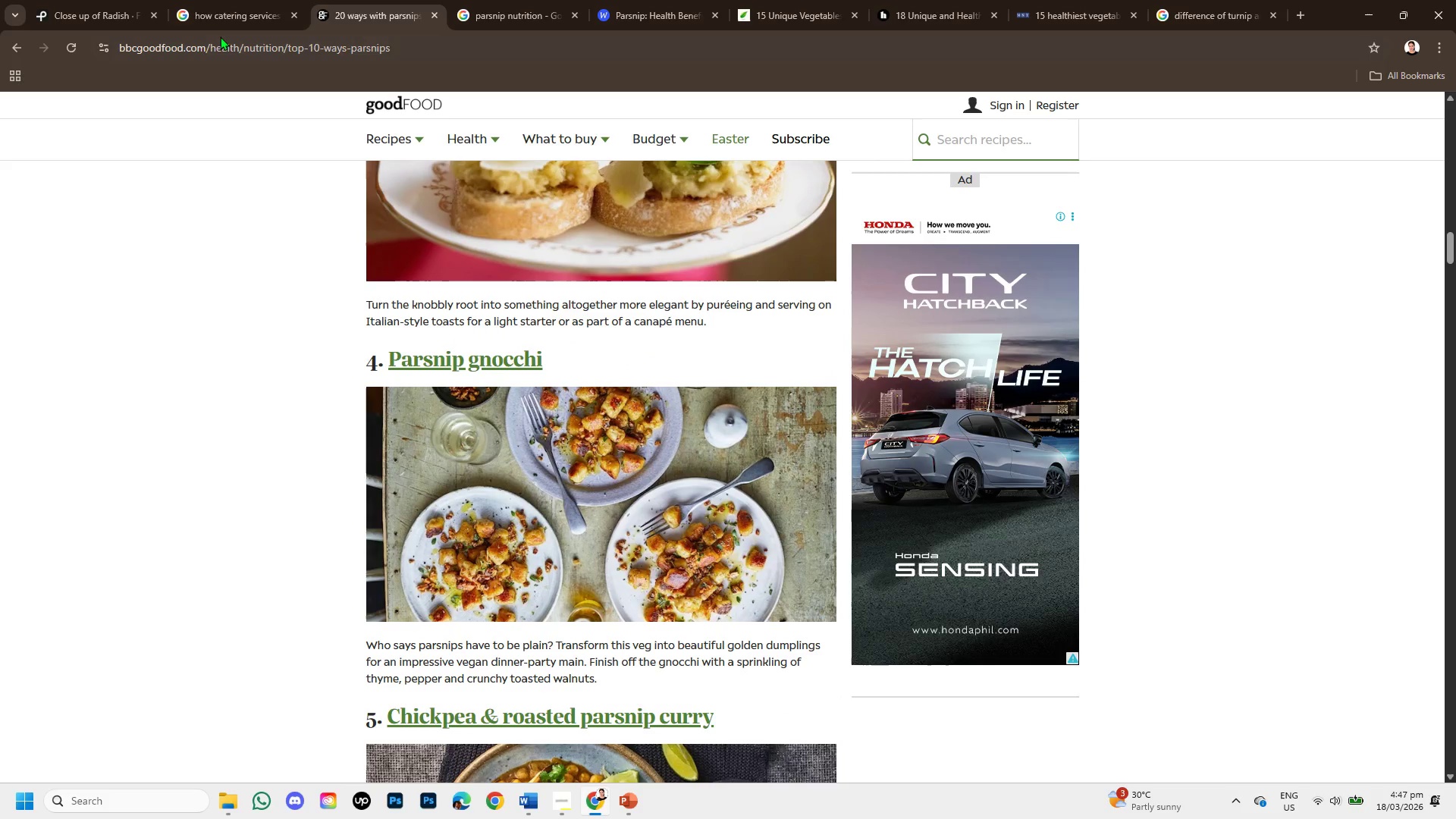 
left_click([199, 6])
 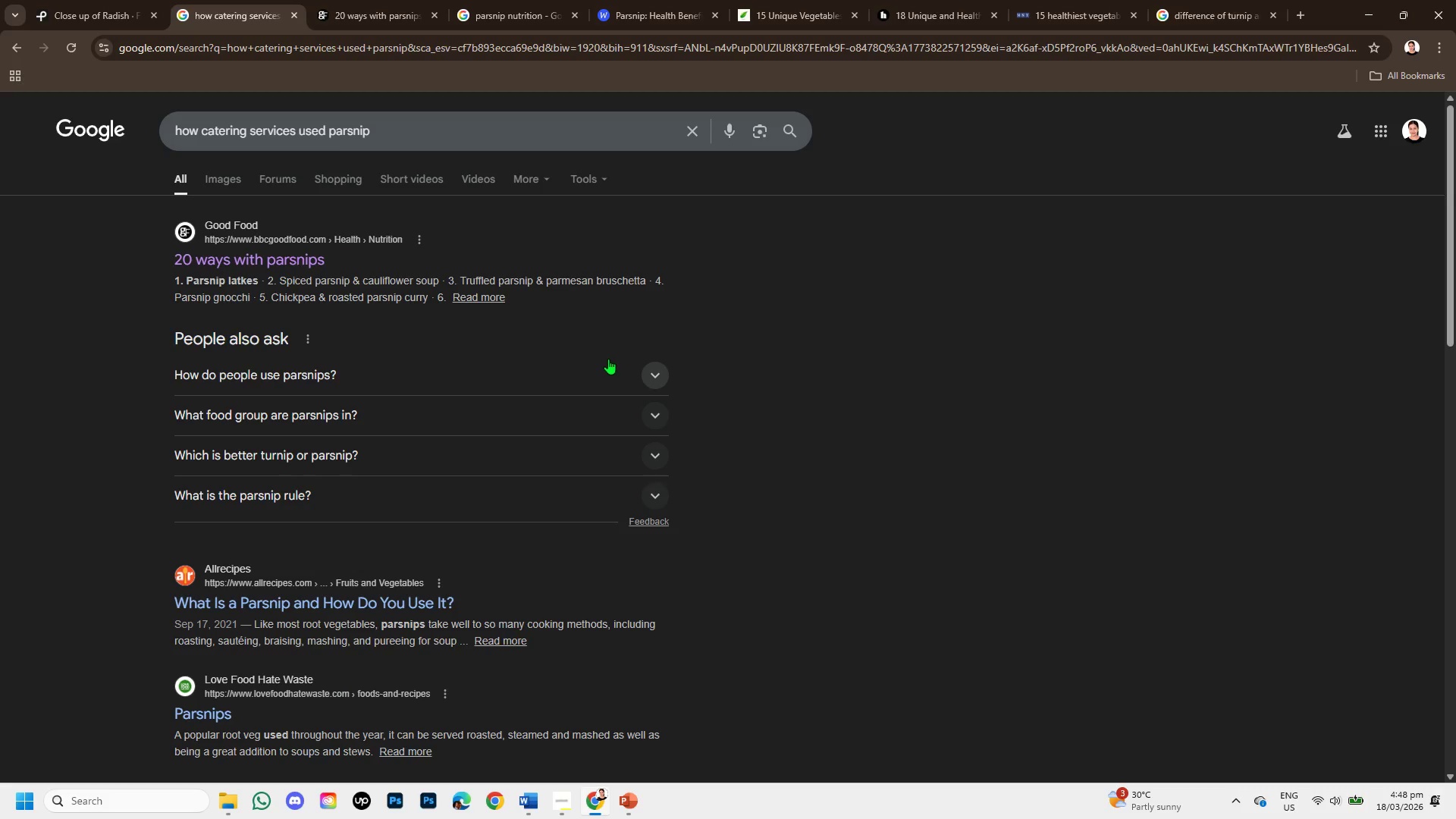 
left_click([650, 369])
 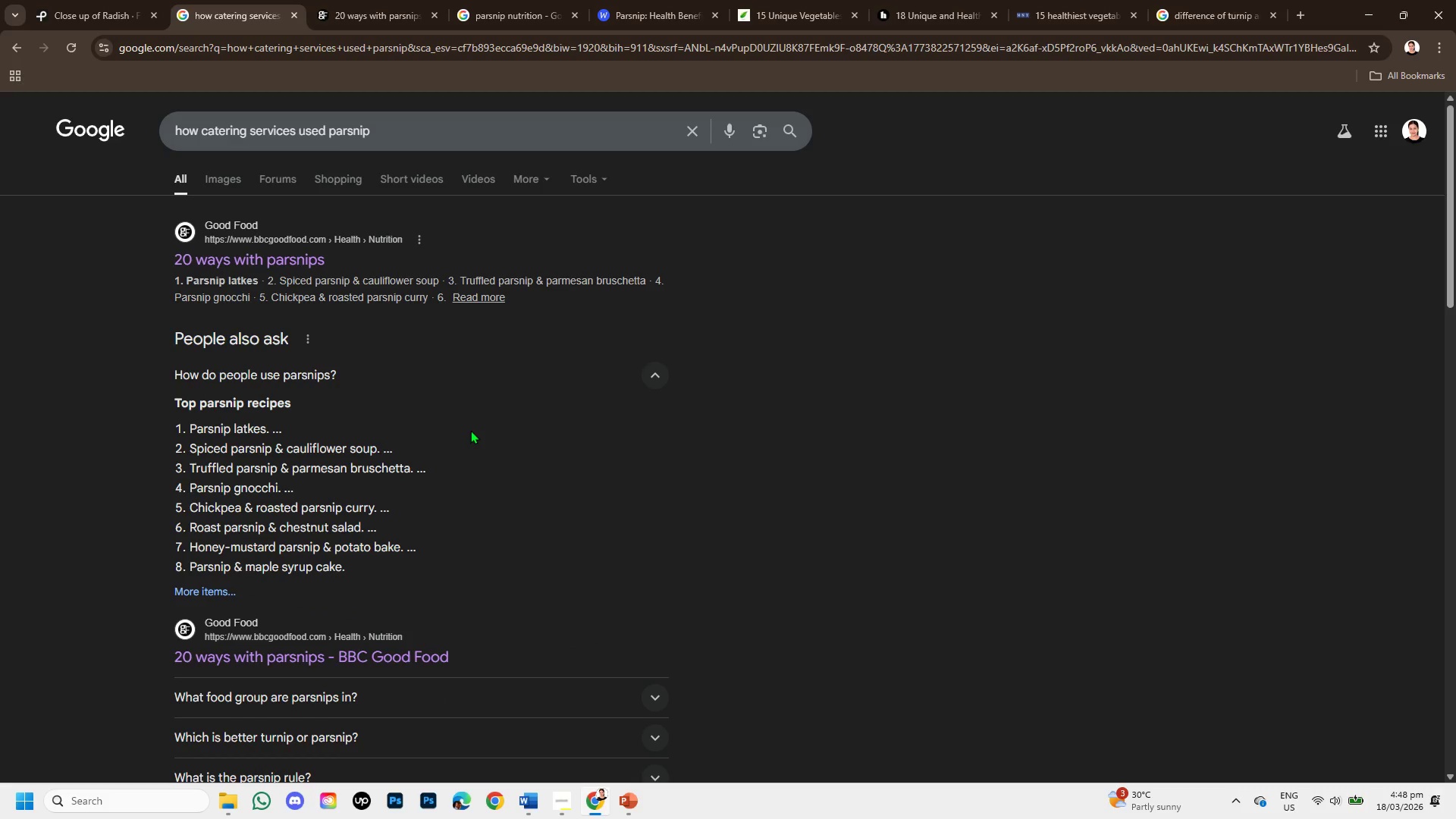 
scroll: coordinate [466, 430], scroll_direction: down, amount: 3.0
 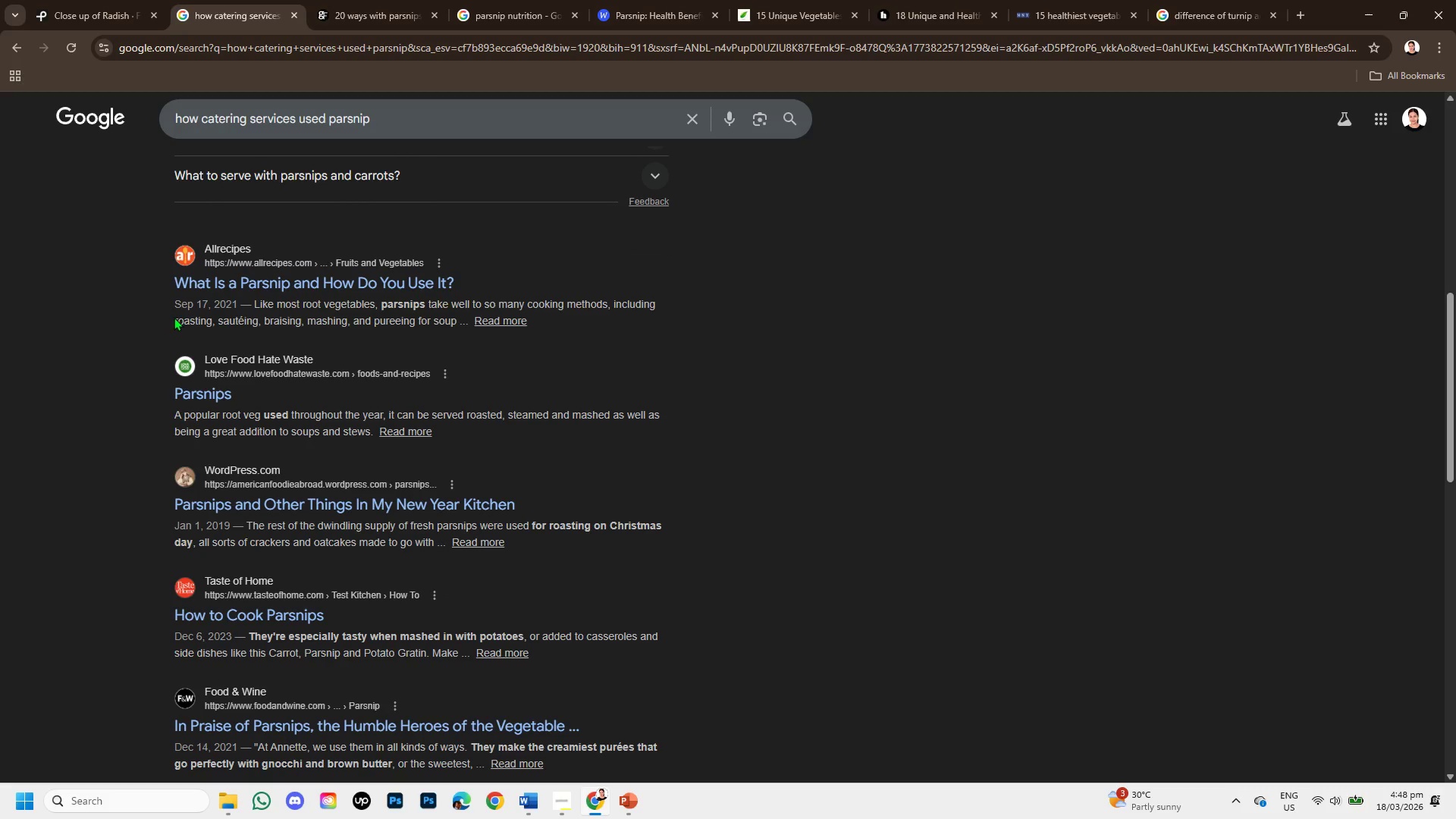 
right_click([213, 286])
 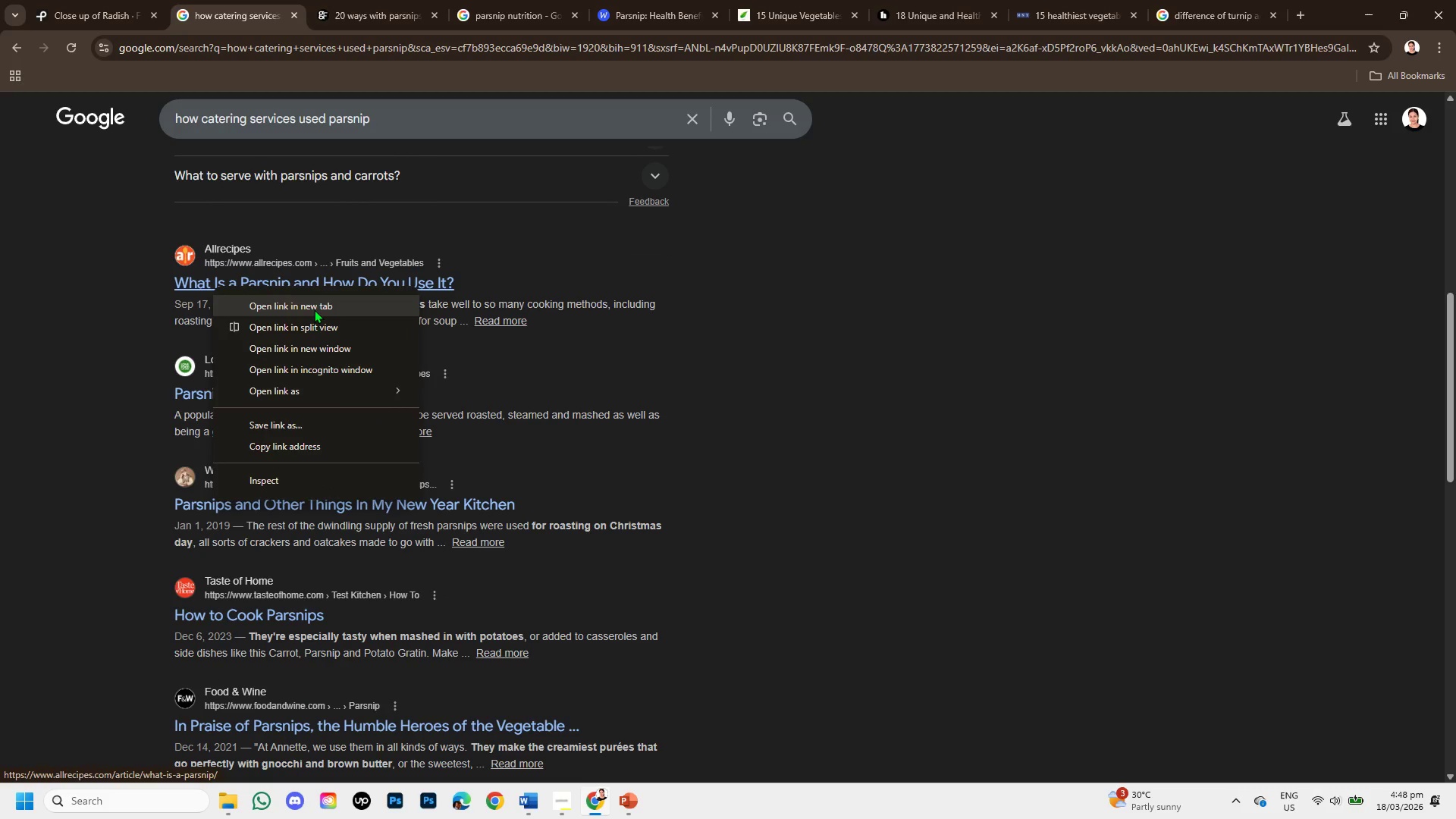 
left_click([314, 309])
 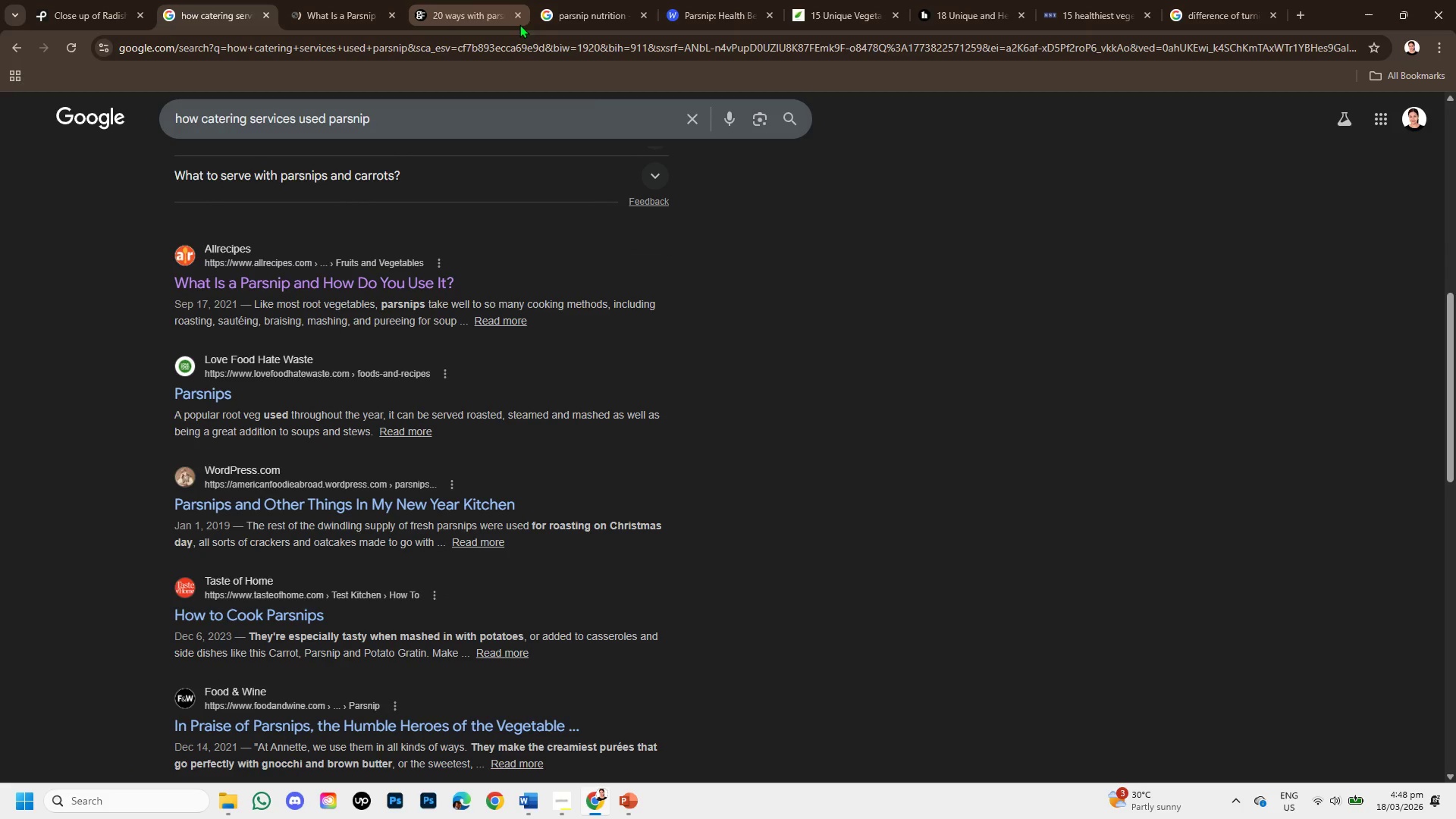 
left_click([516, 15])
 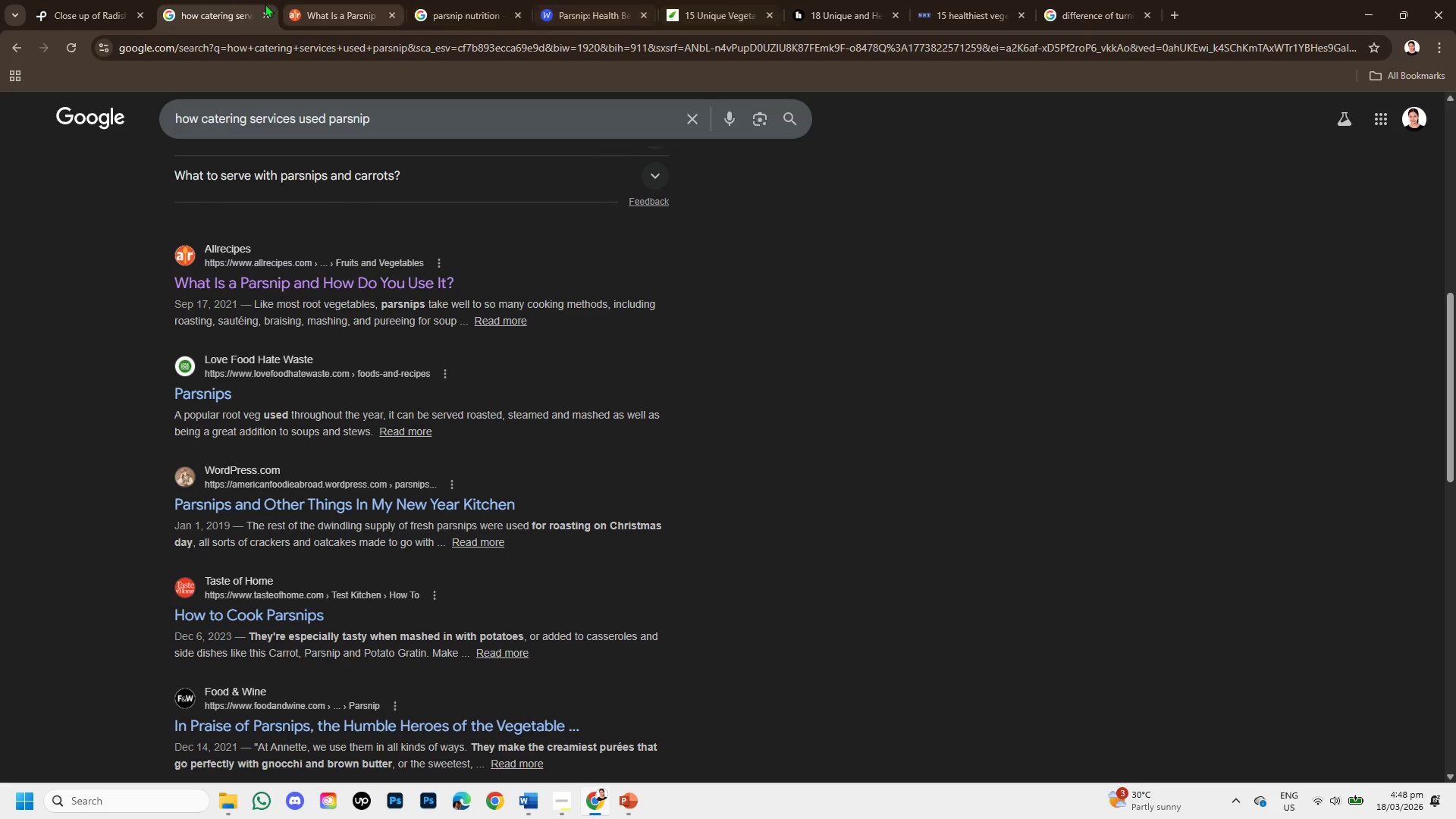 
left_click([300, 0])
 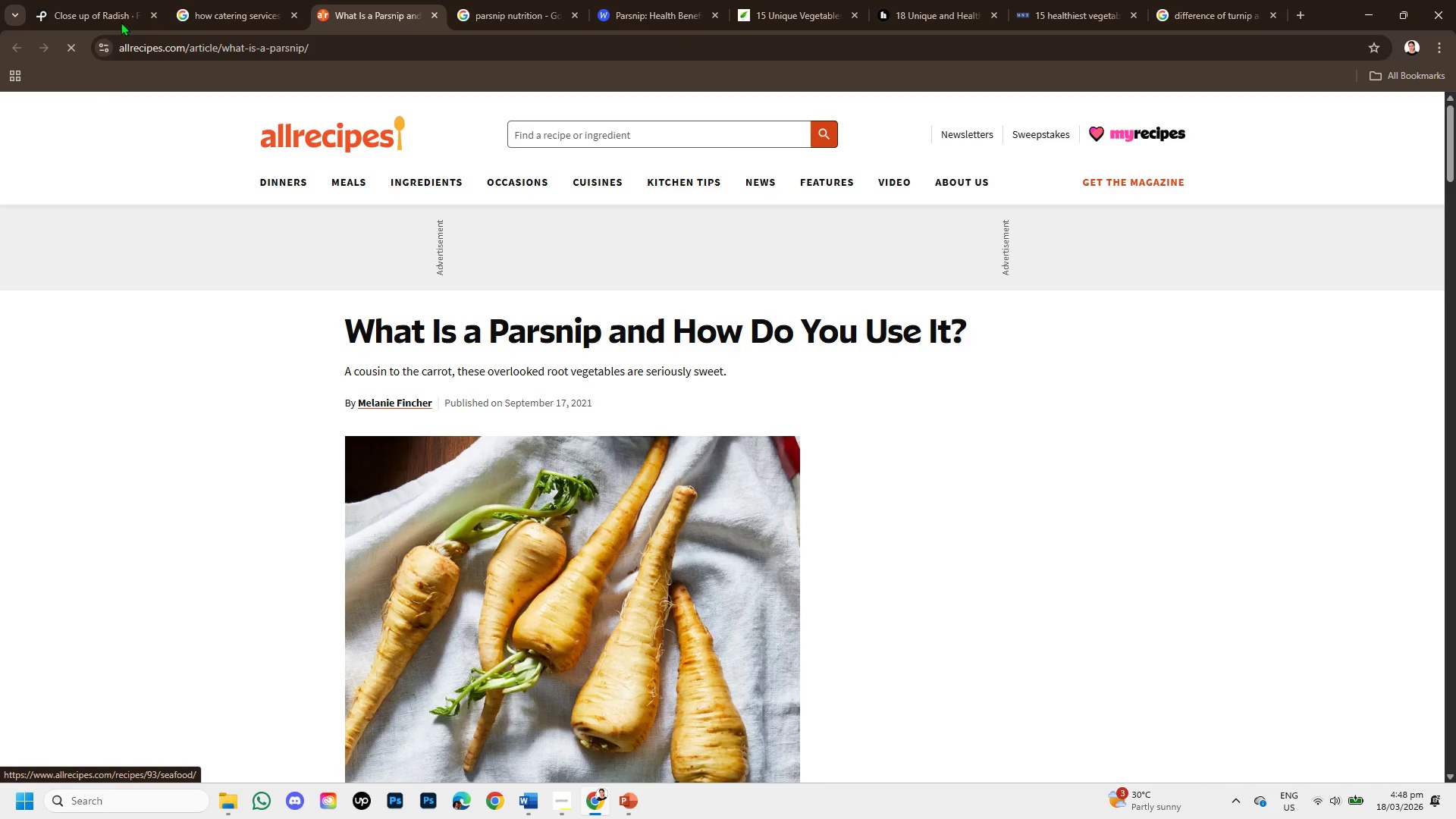 
scroll: coordinate [453, 431], scroll_direction: down, amount: 2.0
 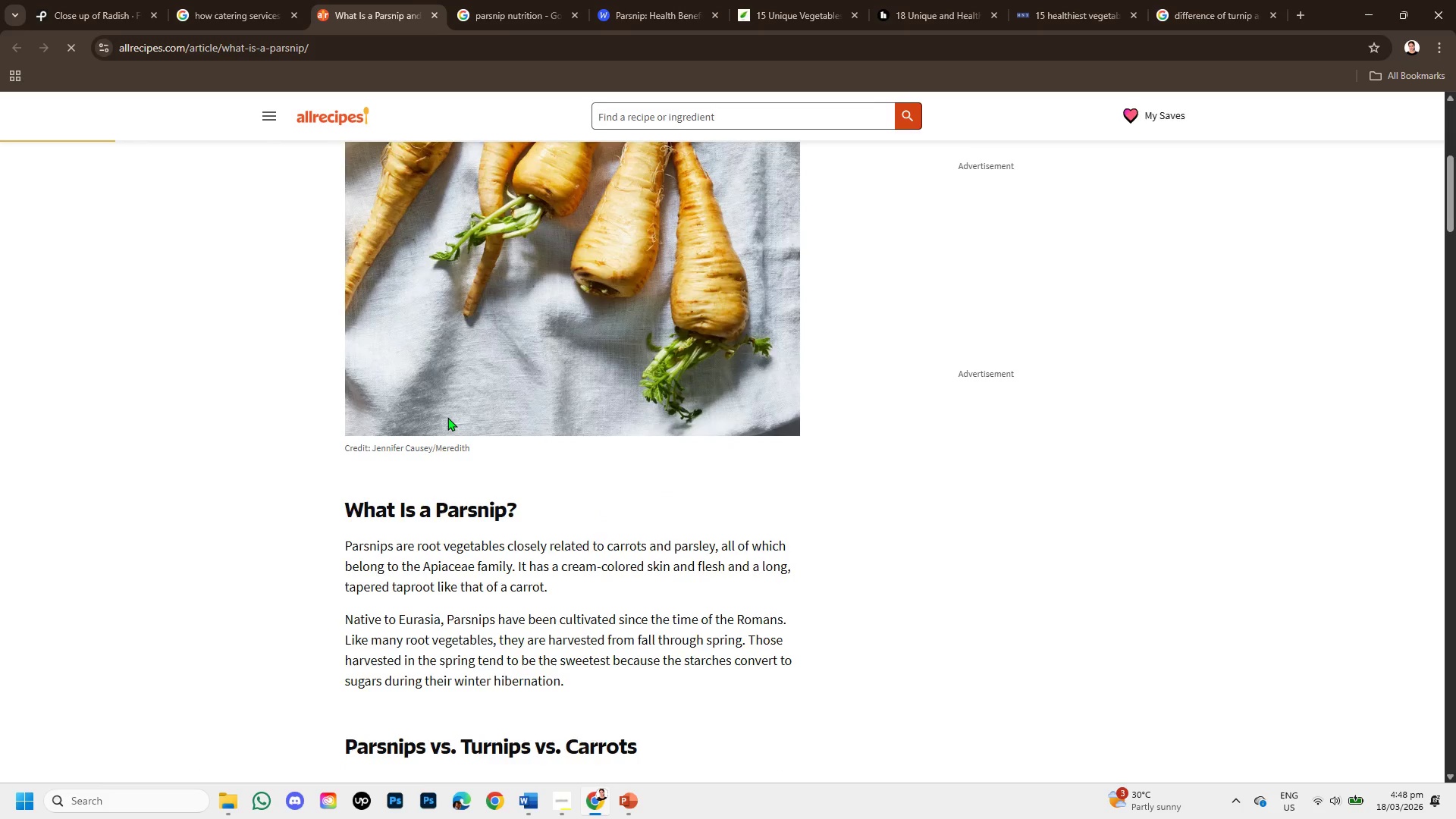 
scroll: coordinate [447, 417], scroll_direction: up, amount: 2.0
 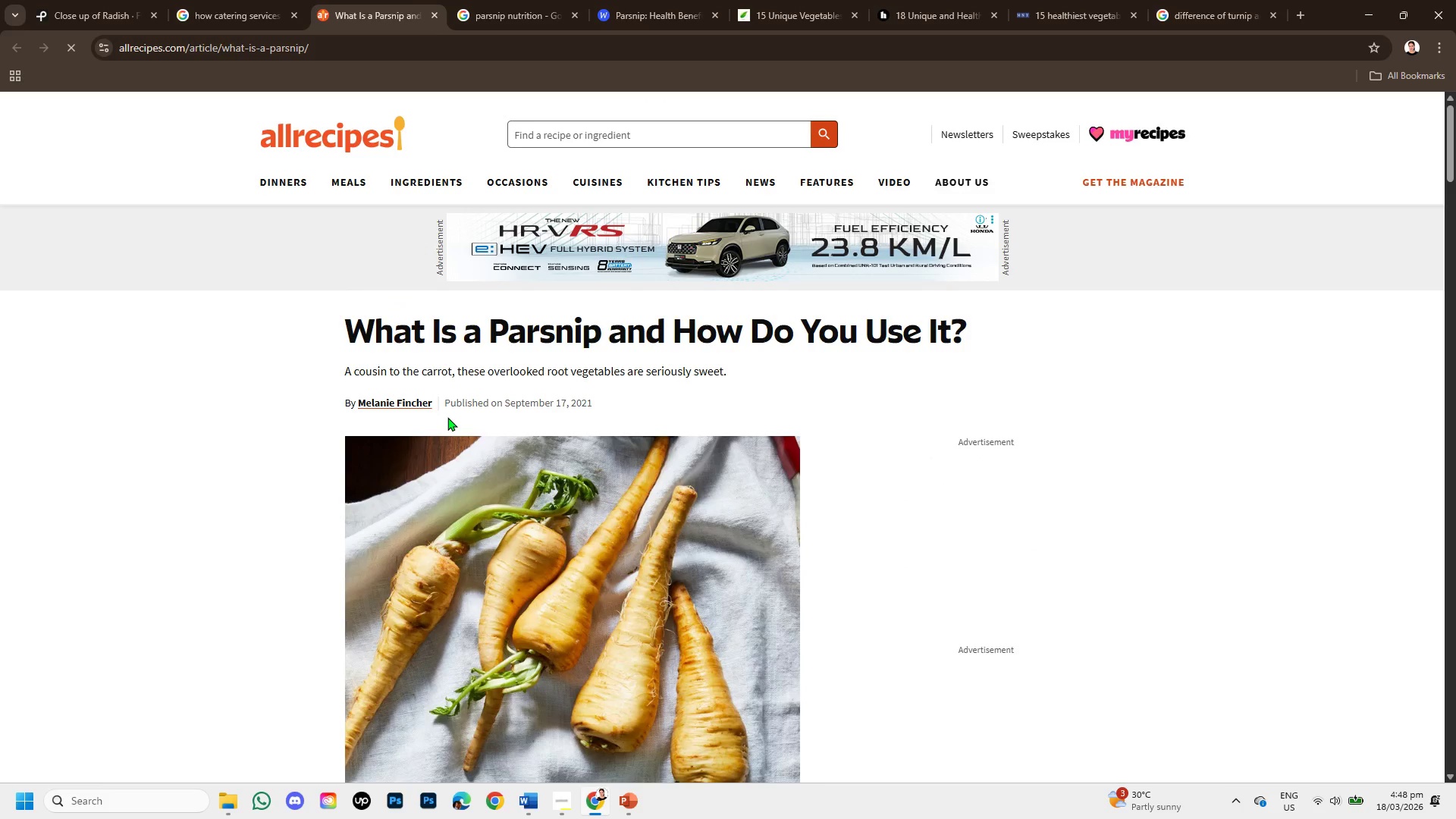 
scroll: coordinate [447, 417], scroll_direction: down, amount: 1.0
 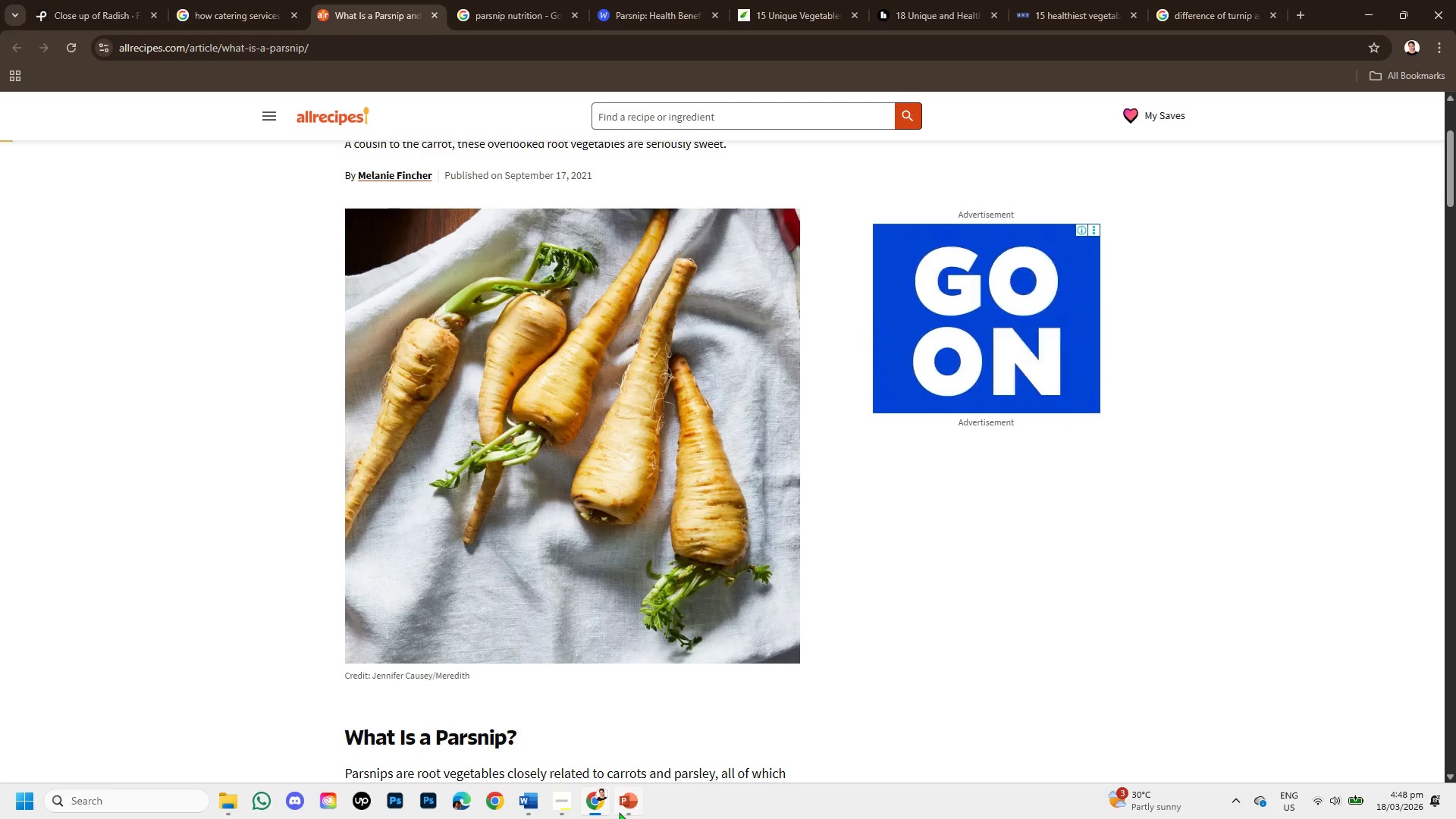 
left_click([619, 812])
 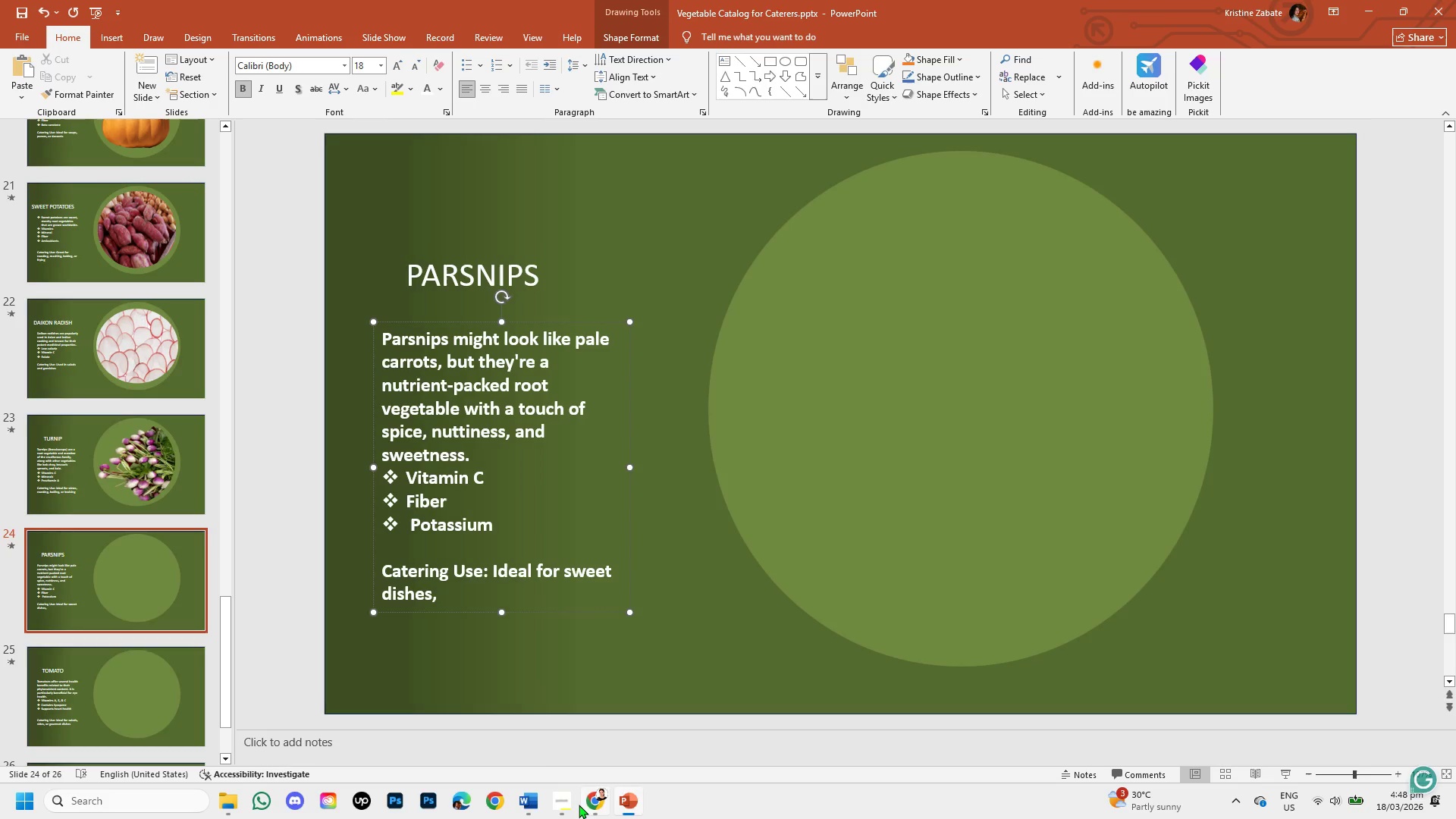 
left_click([583, 802])
 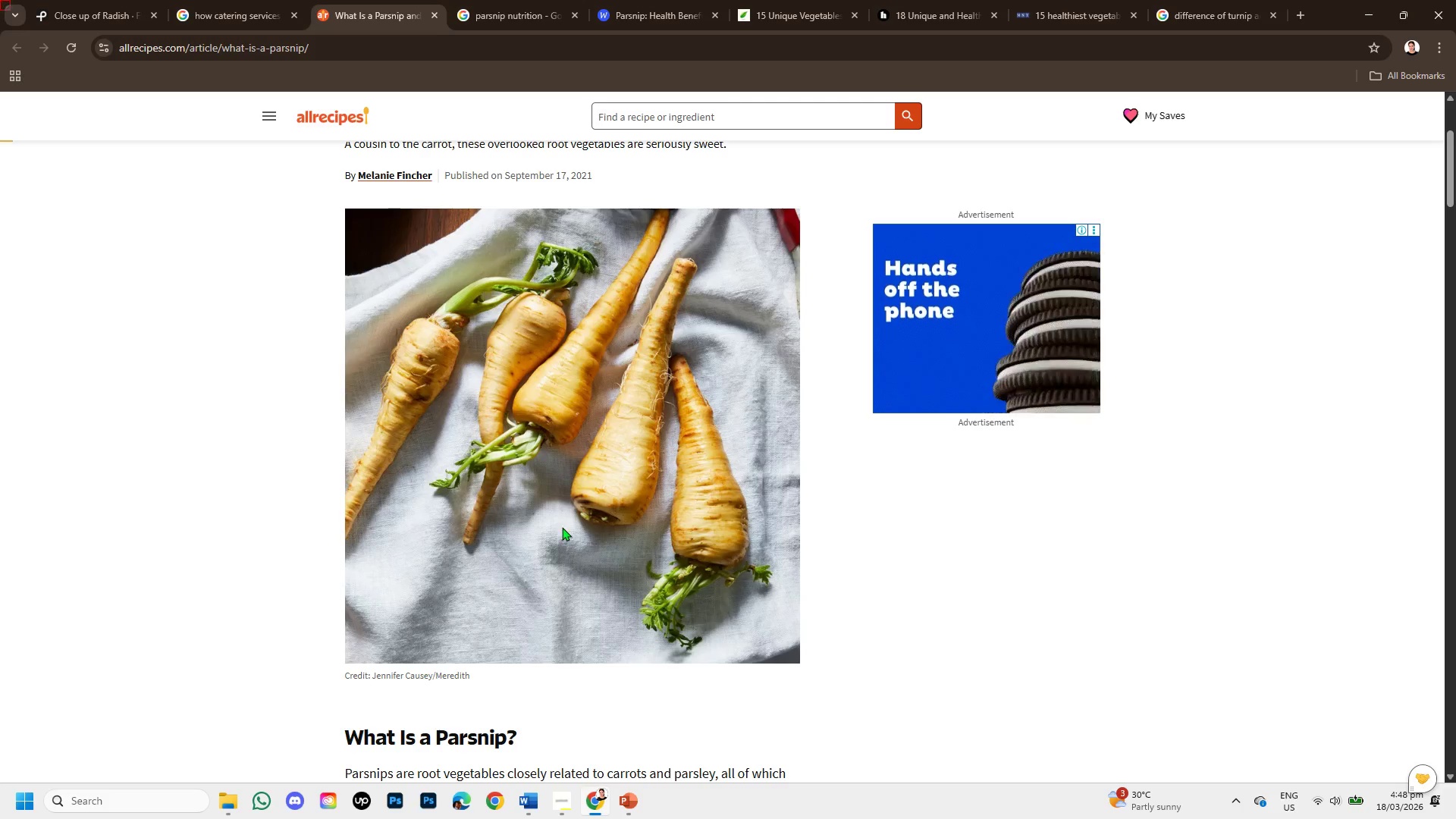 
scroll: coordinate [562, 519], scroll_direction: down, amount: 2.0
 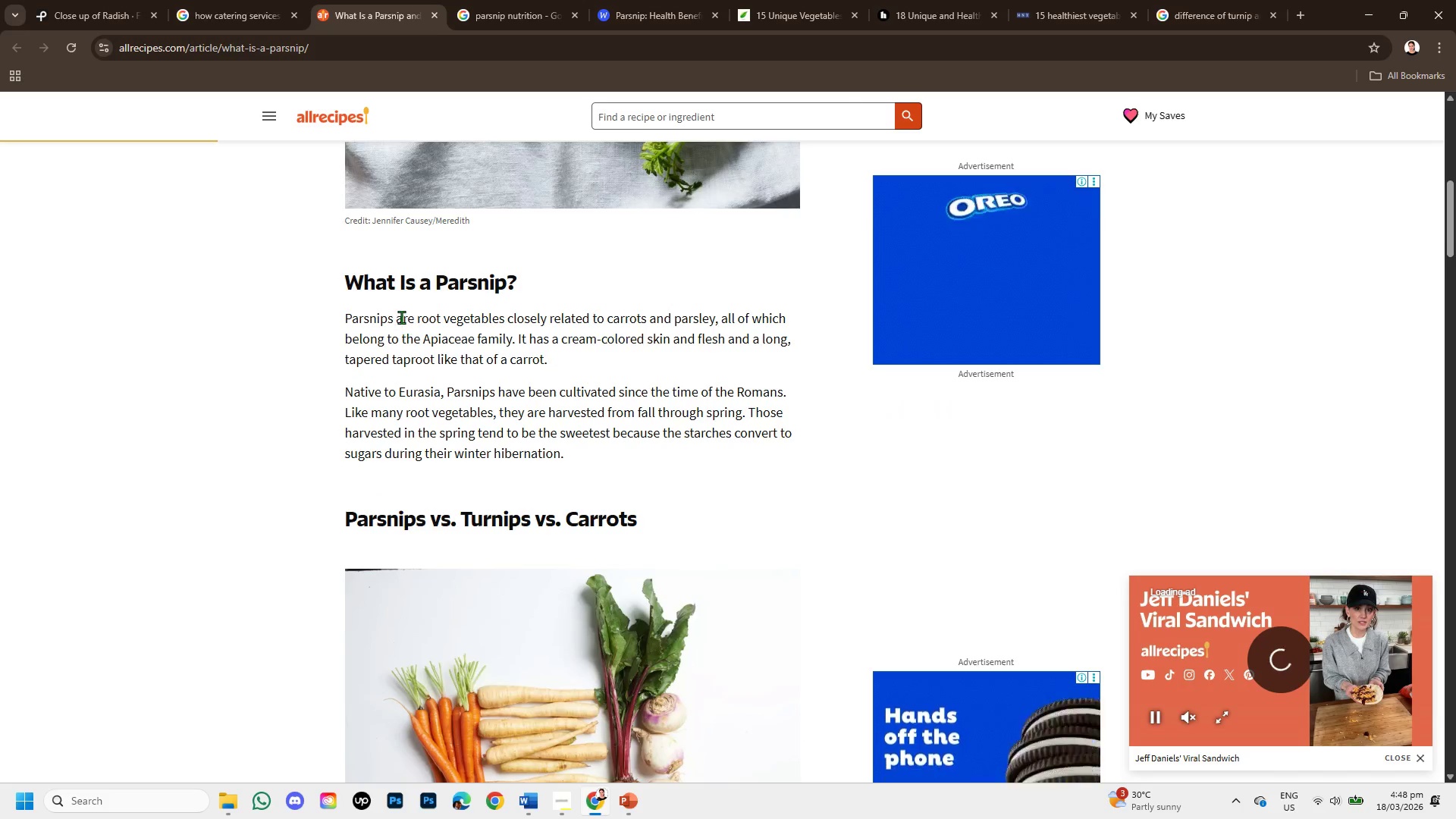 
left_click_drag(start_coordinate=[404, 316], to_coordinate=[690, 356])
 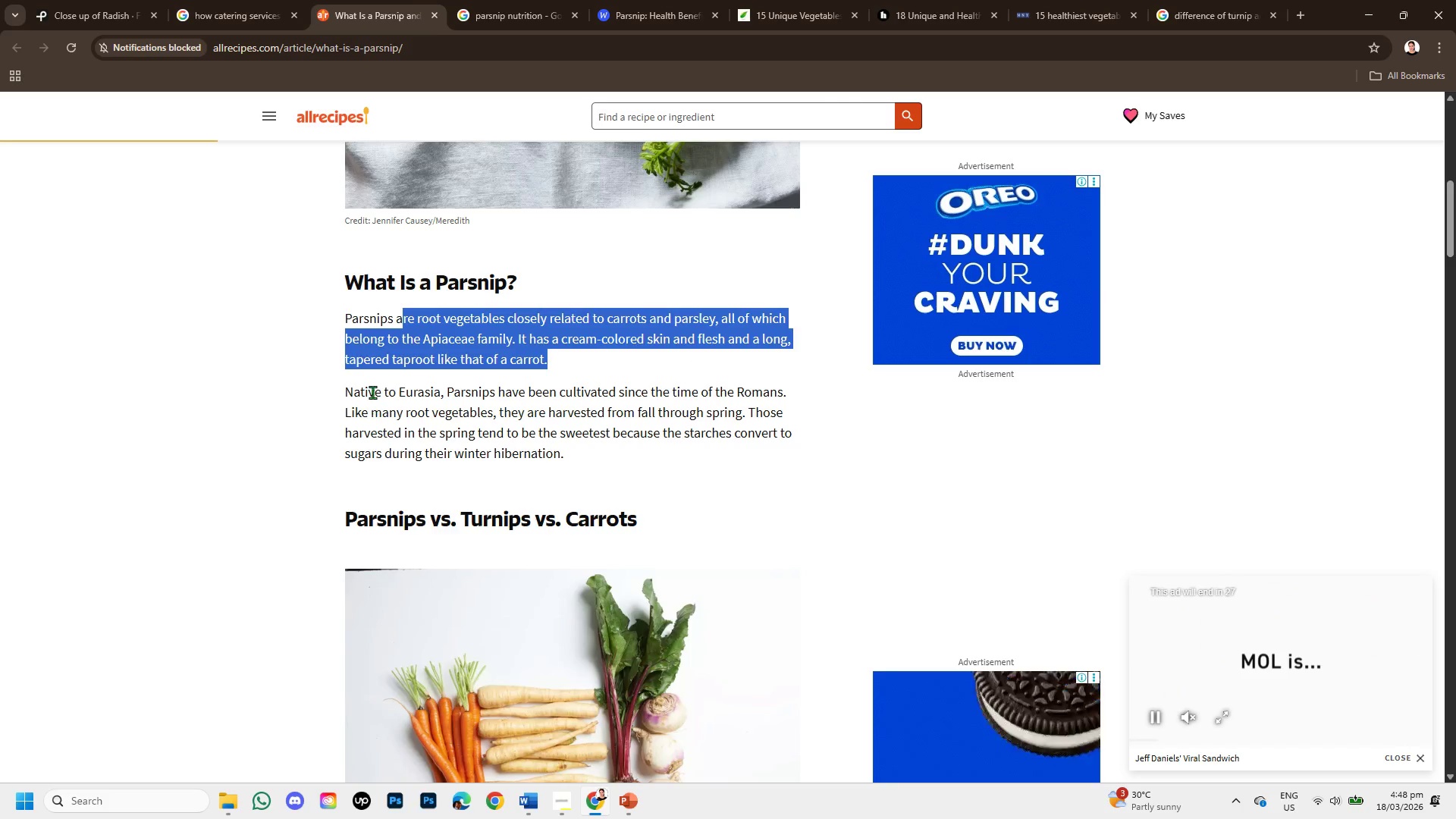 
left_click_drag(start_coordinate=[372, 392], to_coordinate=[687, 450])
 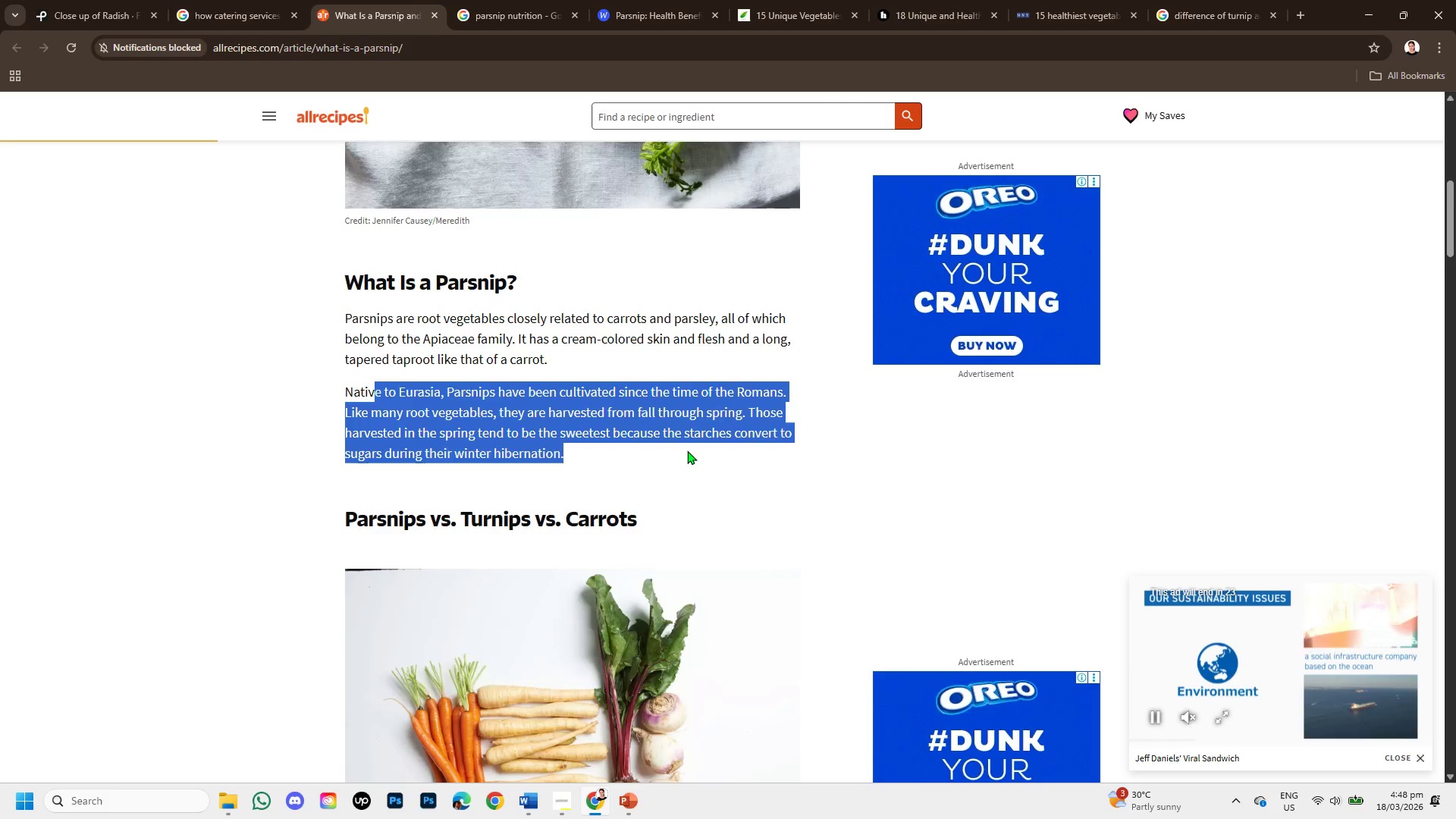 
scroll: coordinate [474, 510], scroll_direction: down, amount: 3.0
 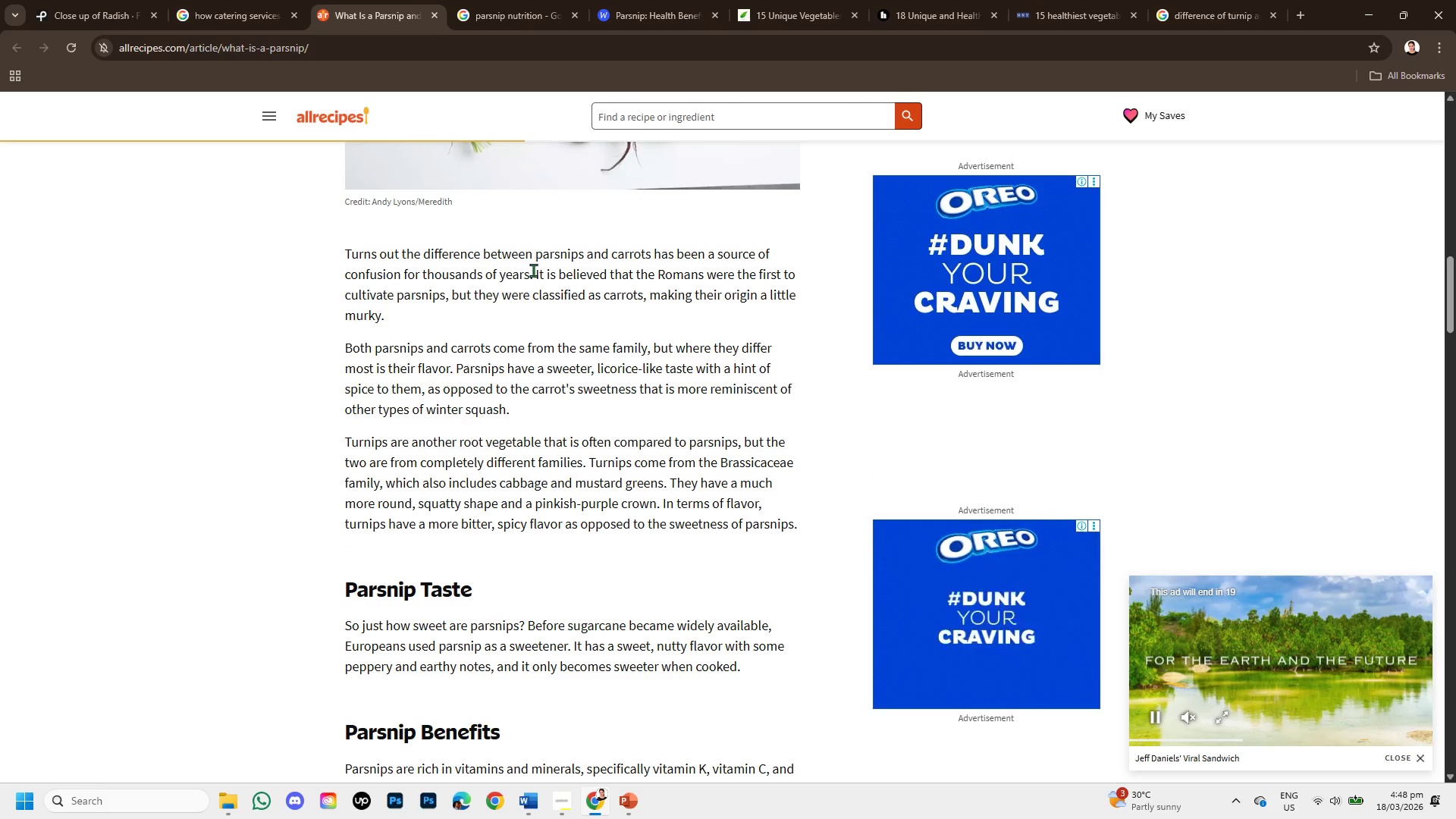 
left_click_drag(start_coordinate=[535, 268], to_coordinate=[642, 316])
 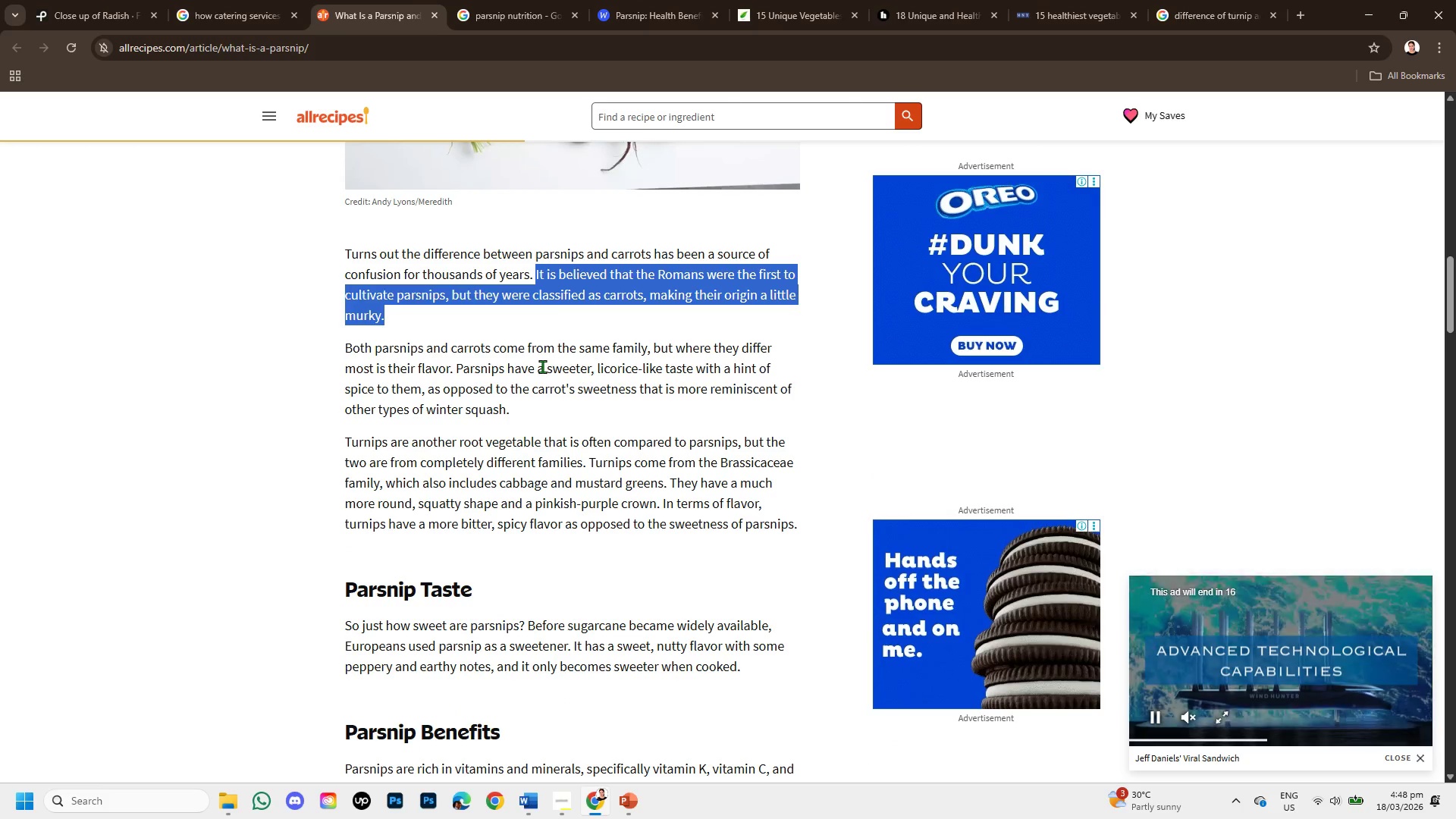 
left_click_drag(start_coordinate=[542, 366], to_coordinate=[745, 397])
 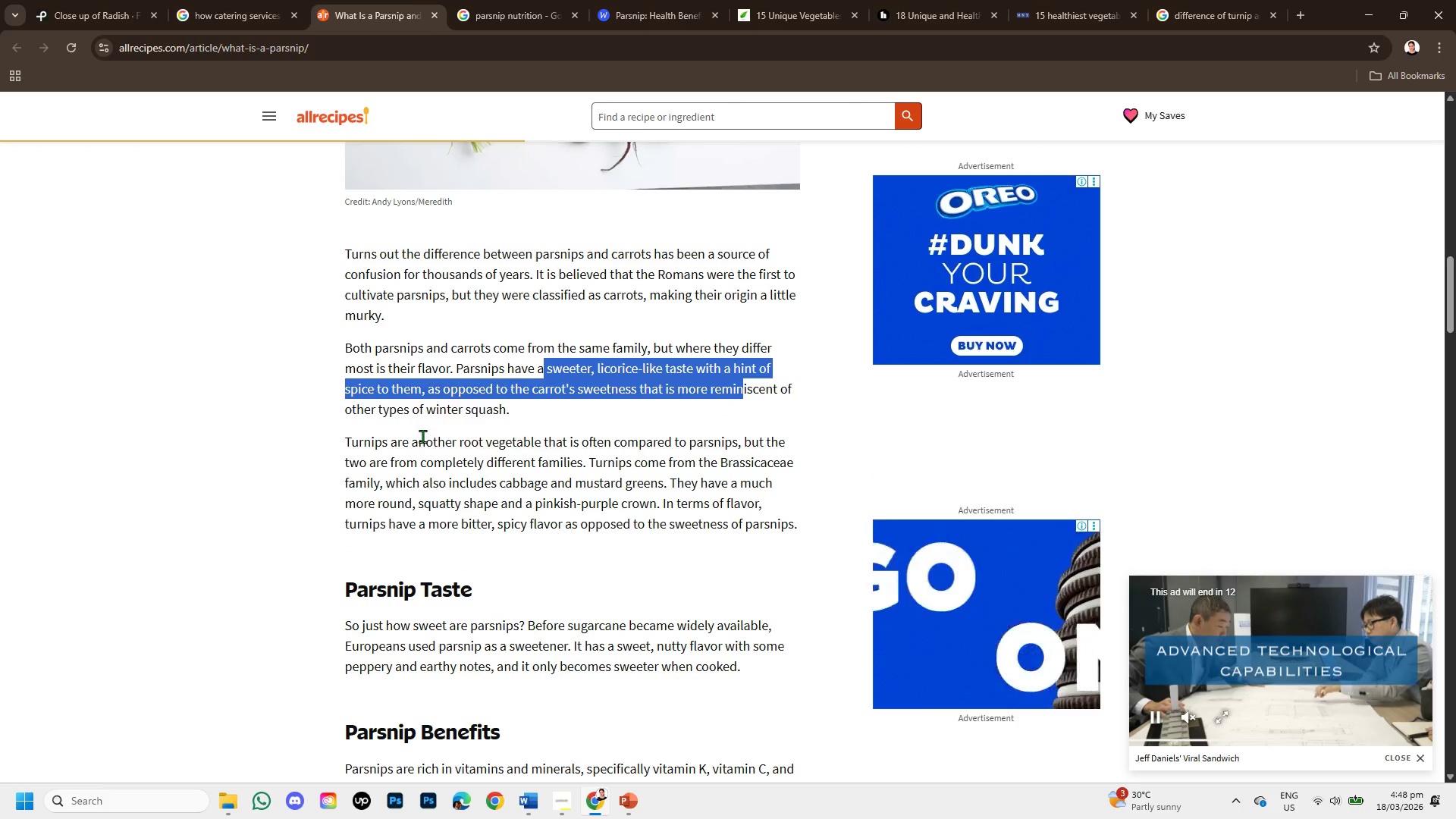 
left_click_drag(start_coordinate=[424, 442], to_coordinate=[685, 529])
 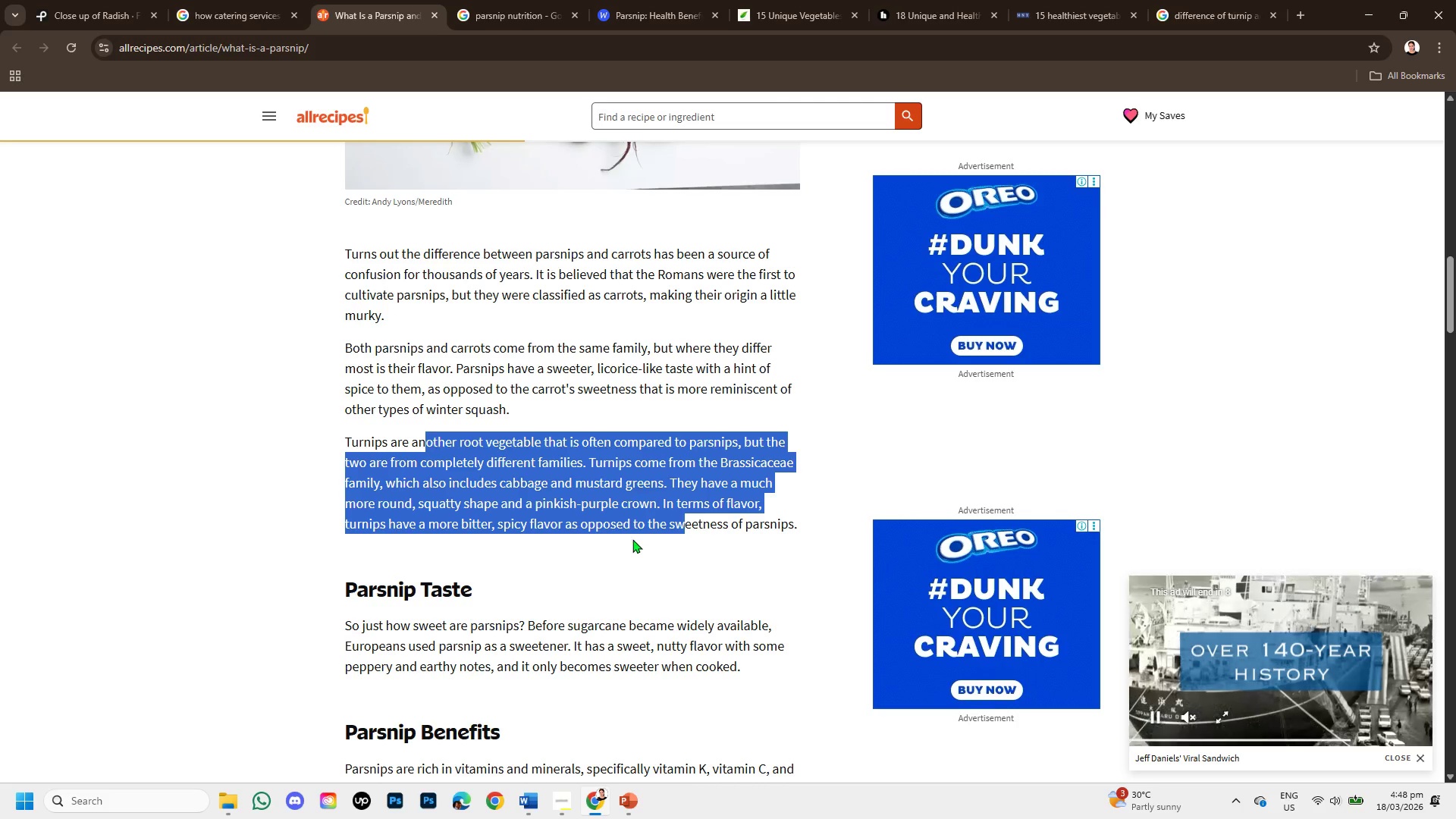 
scroll: coordinate [629, 541], scroll_direction: down, amount: 1.0
 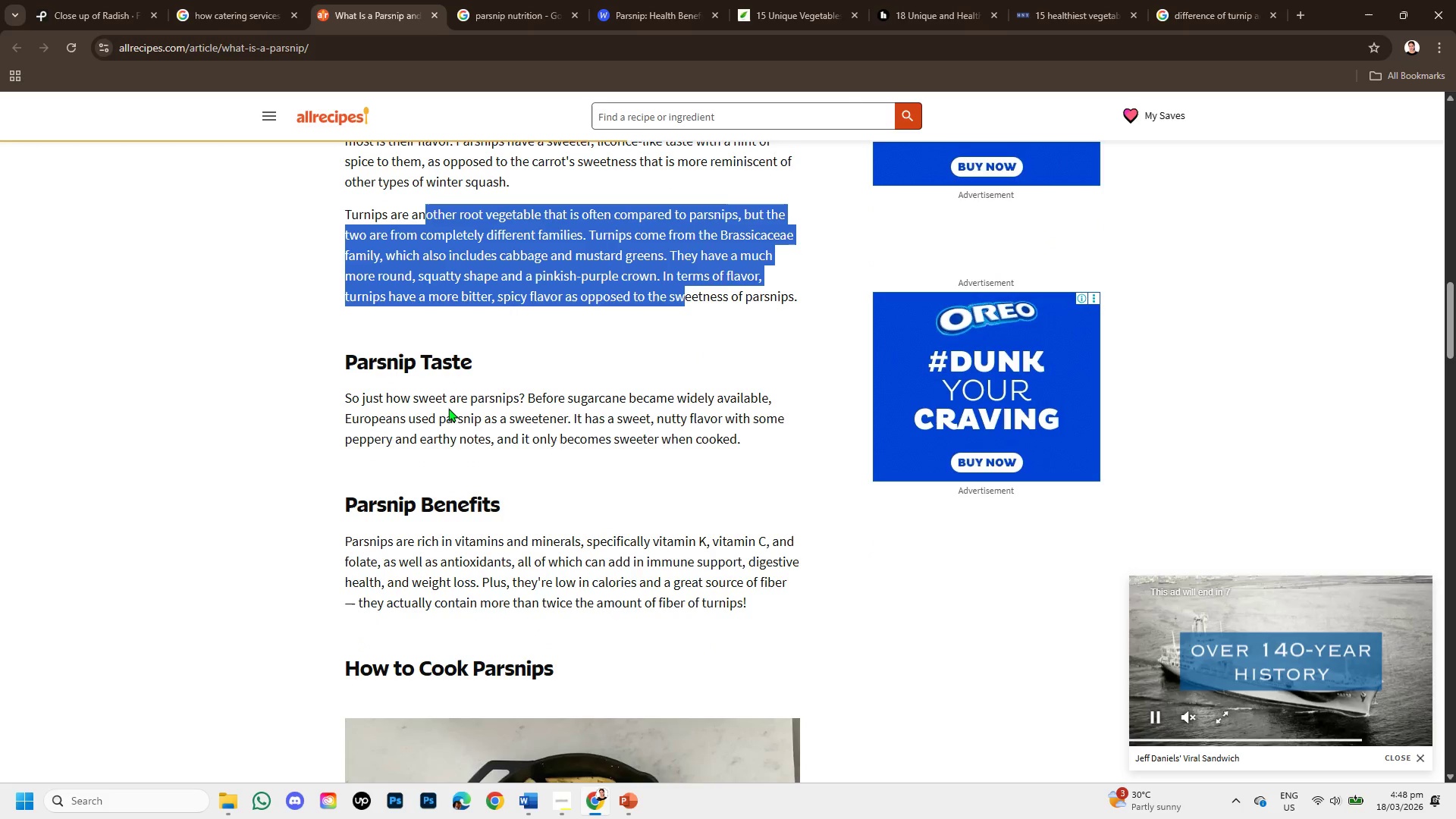 
left_click_drag(start_coordinate=[448, 408], to_coordinate=[663, 443])
 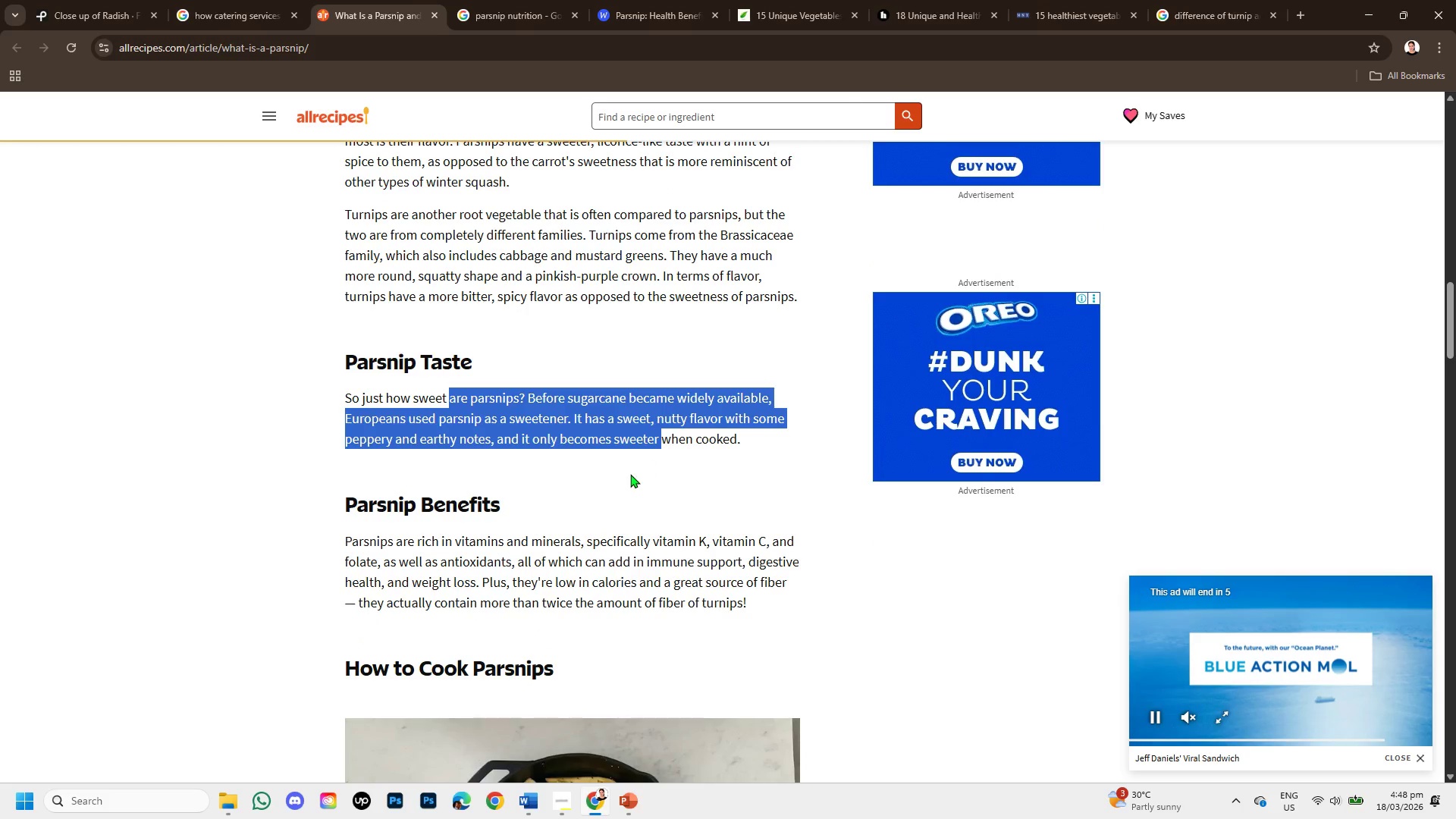 
scroll: coordinate [630, 474], scroll_direction: down, amount: 1.0
 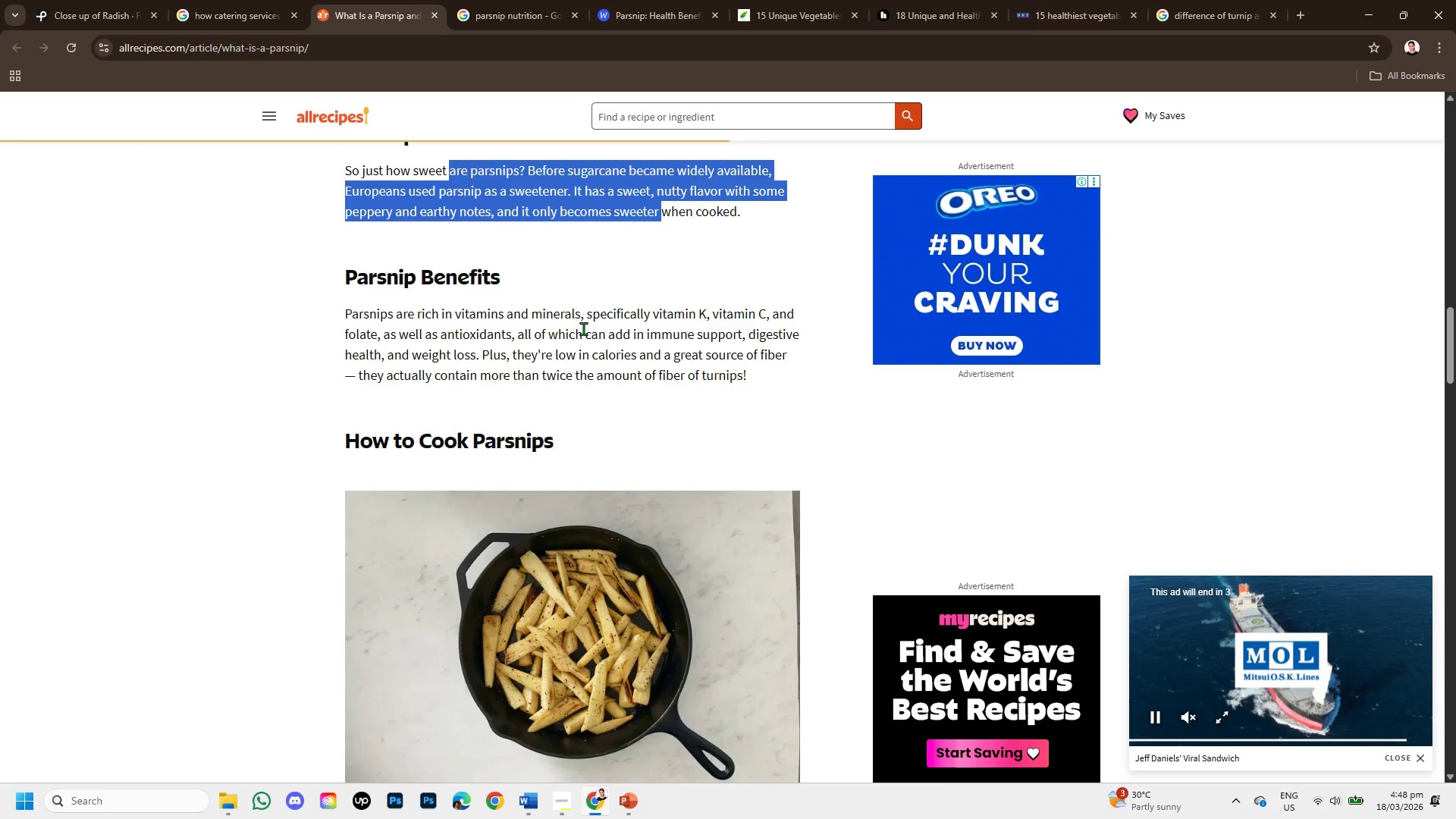 
left_click_drag(start_coordinate=[704, 329], to_coordinate=[765, 372])
 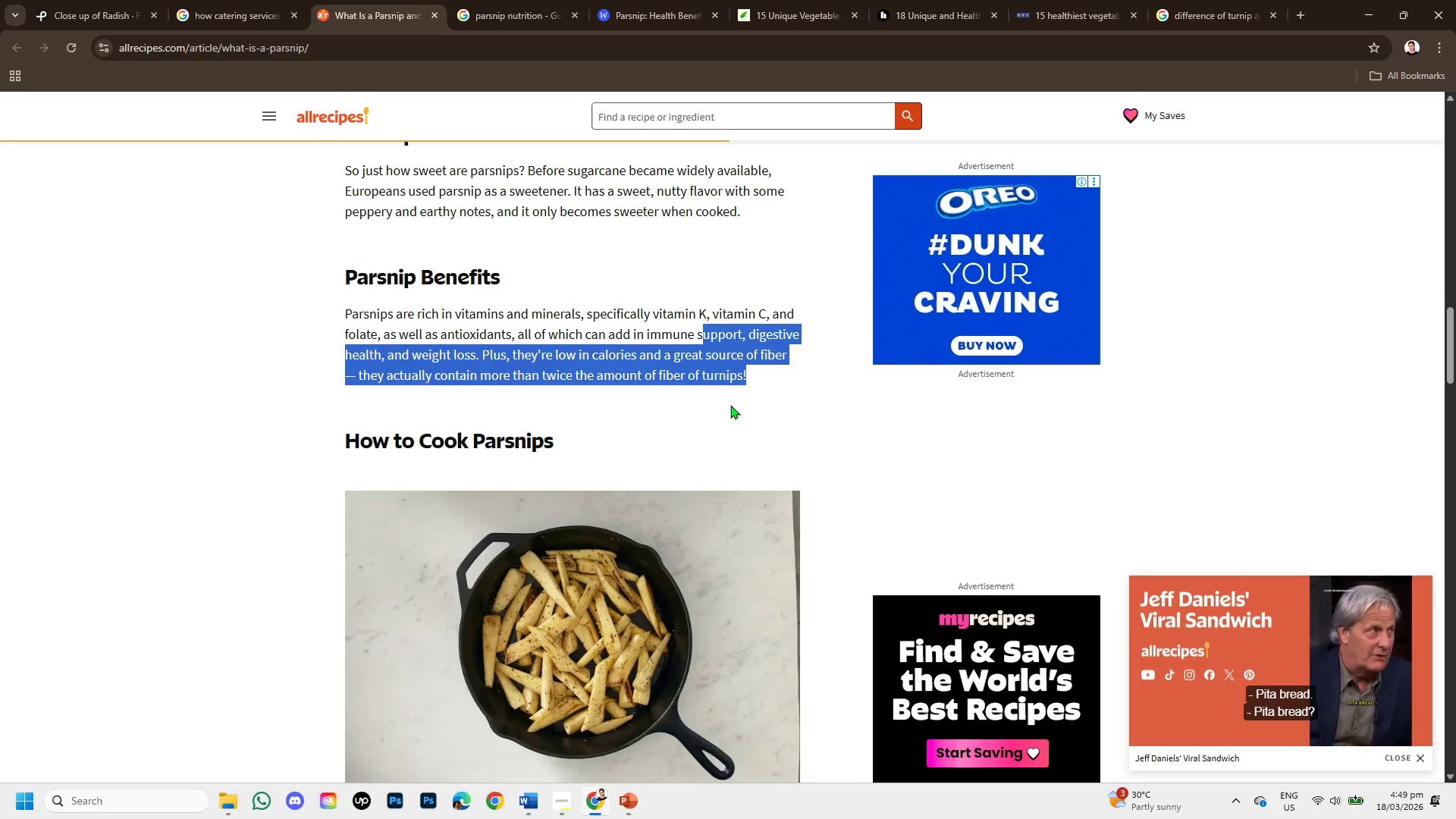 
scroll: coordinate [730, 405], scroll_direction: down, amount: 2.0
 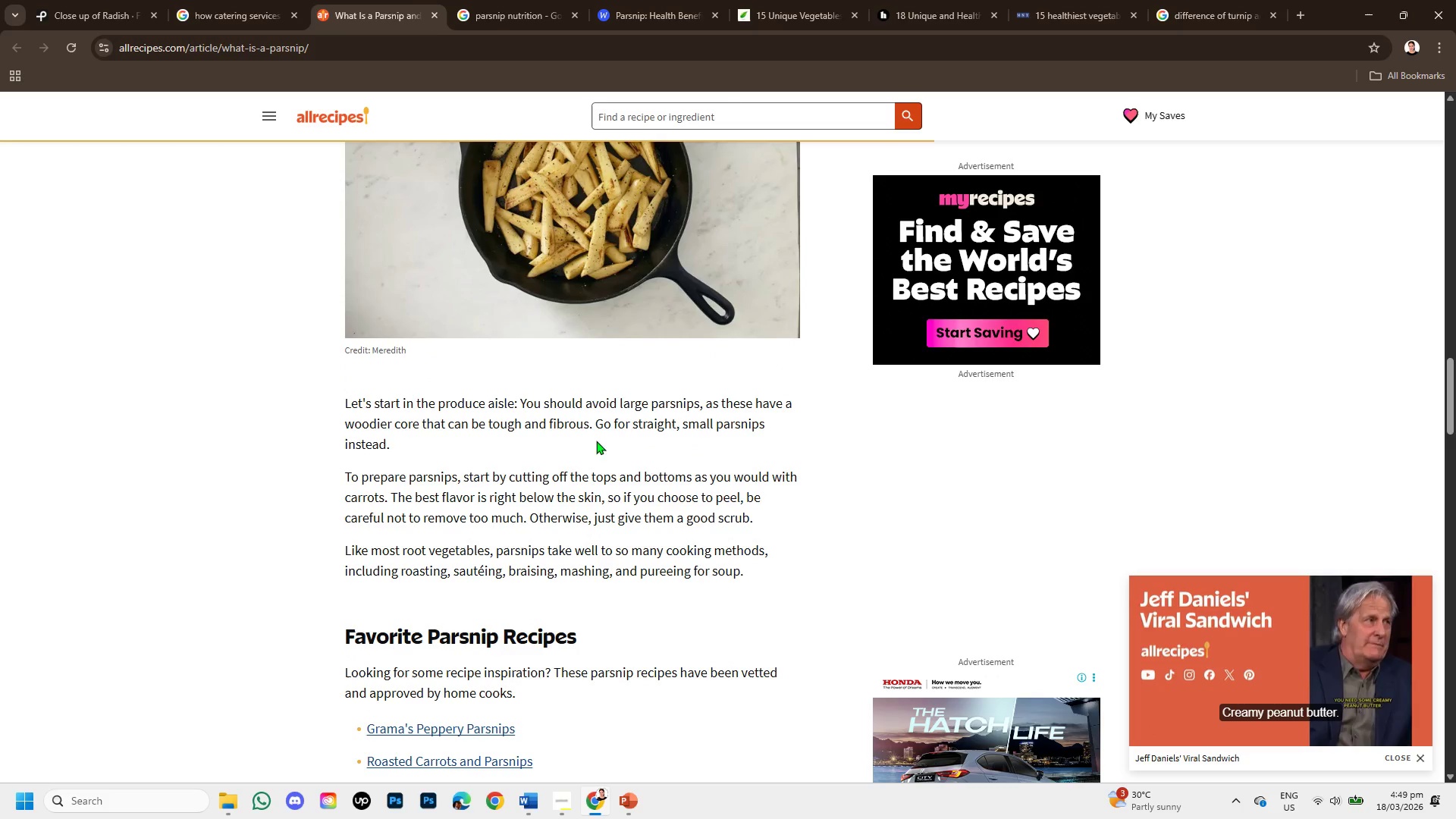 
left_click_drag(start_coordinate=[502, 477], to_coordinate=[759, 517])
 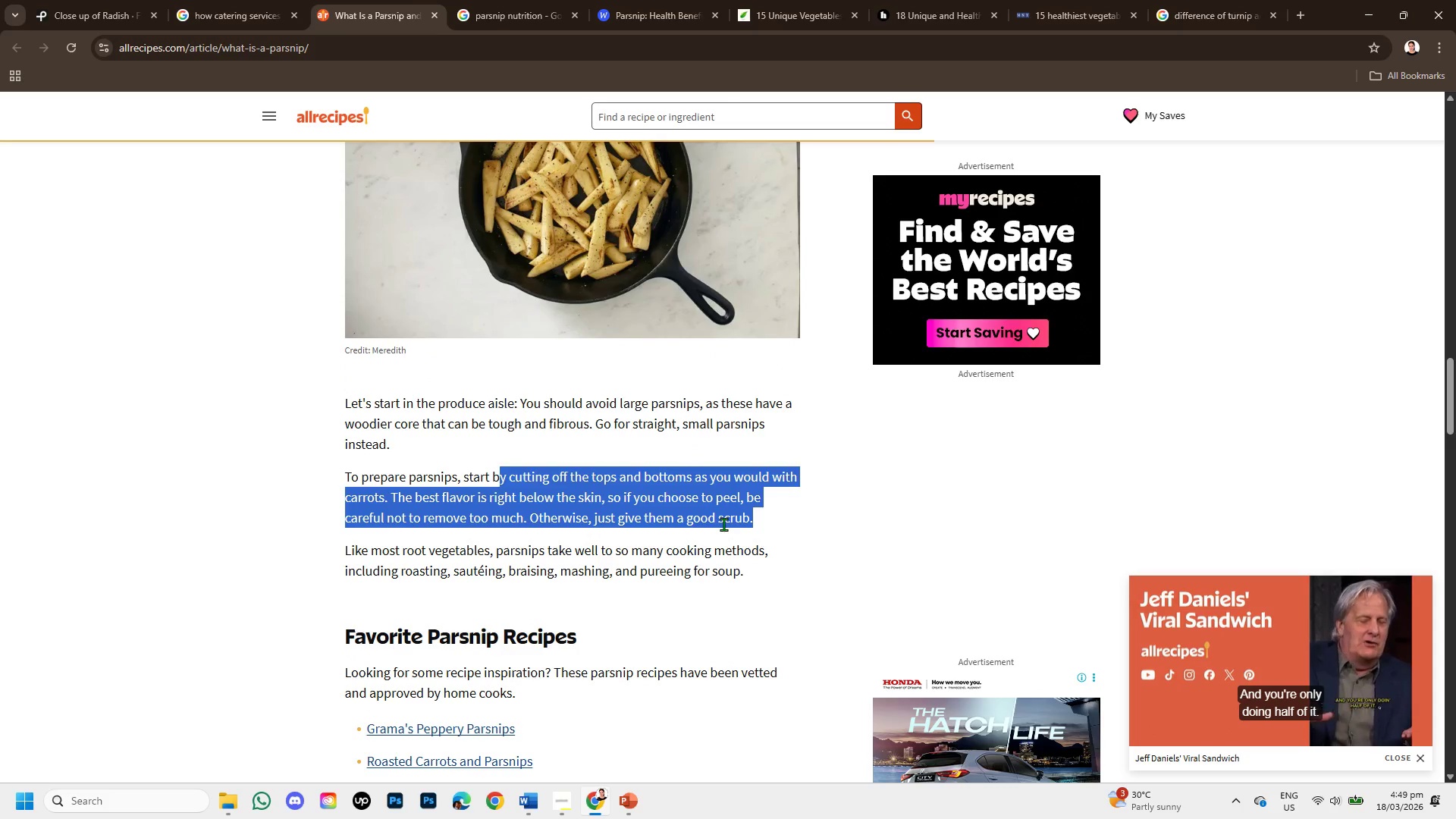 
scroll: coordinate [722, 525], scroll_direction: down, amount: 1.0
 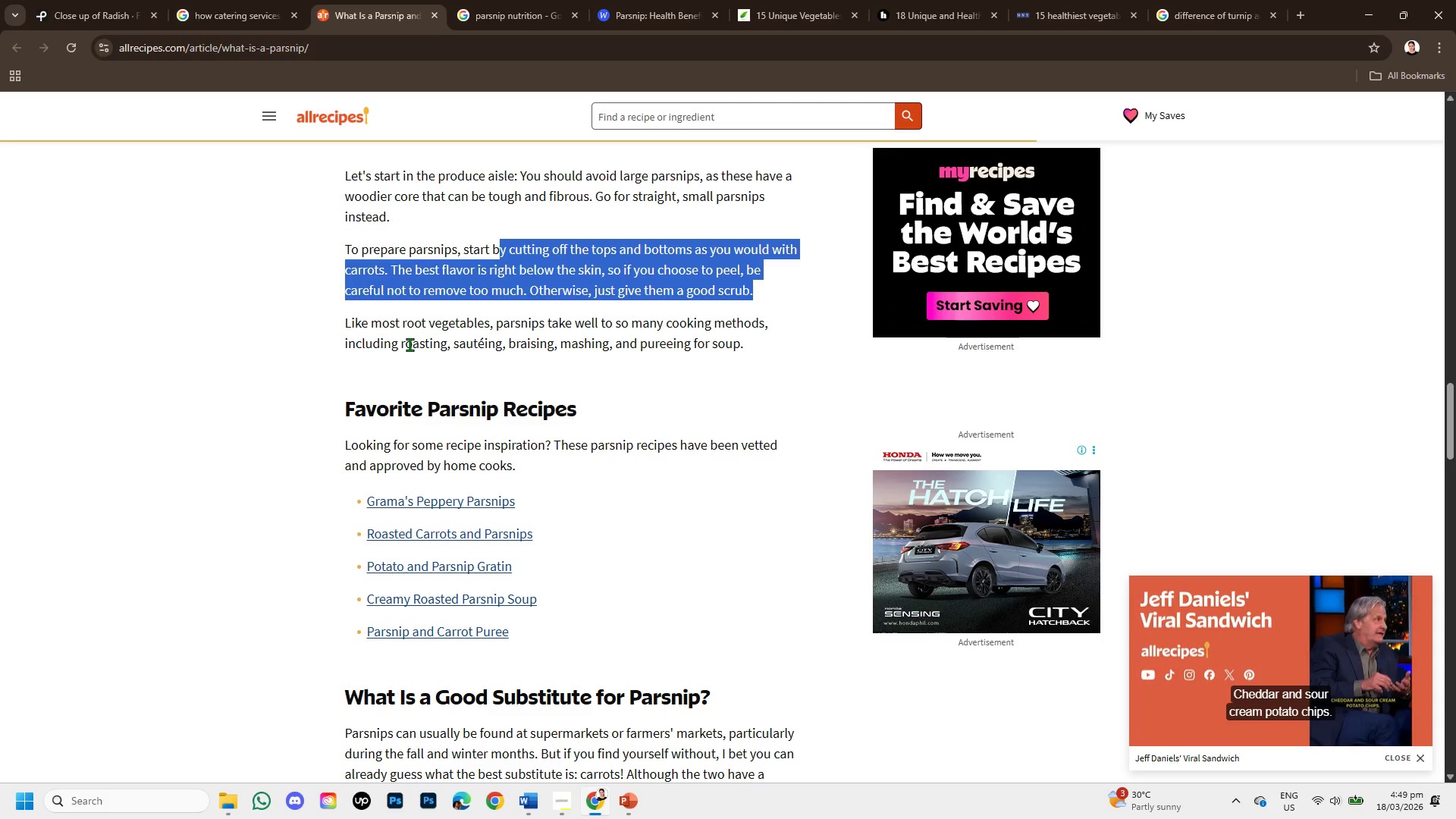 
left_click_drag(start_coordinate=[403, 341], to_coordinate=[740, 347])
 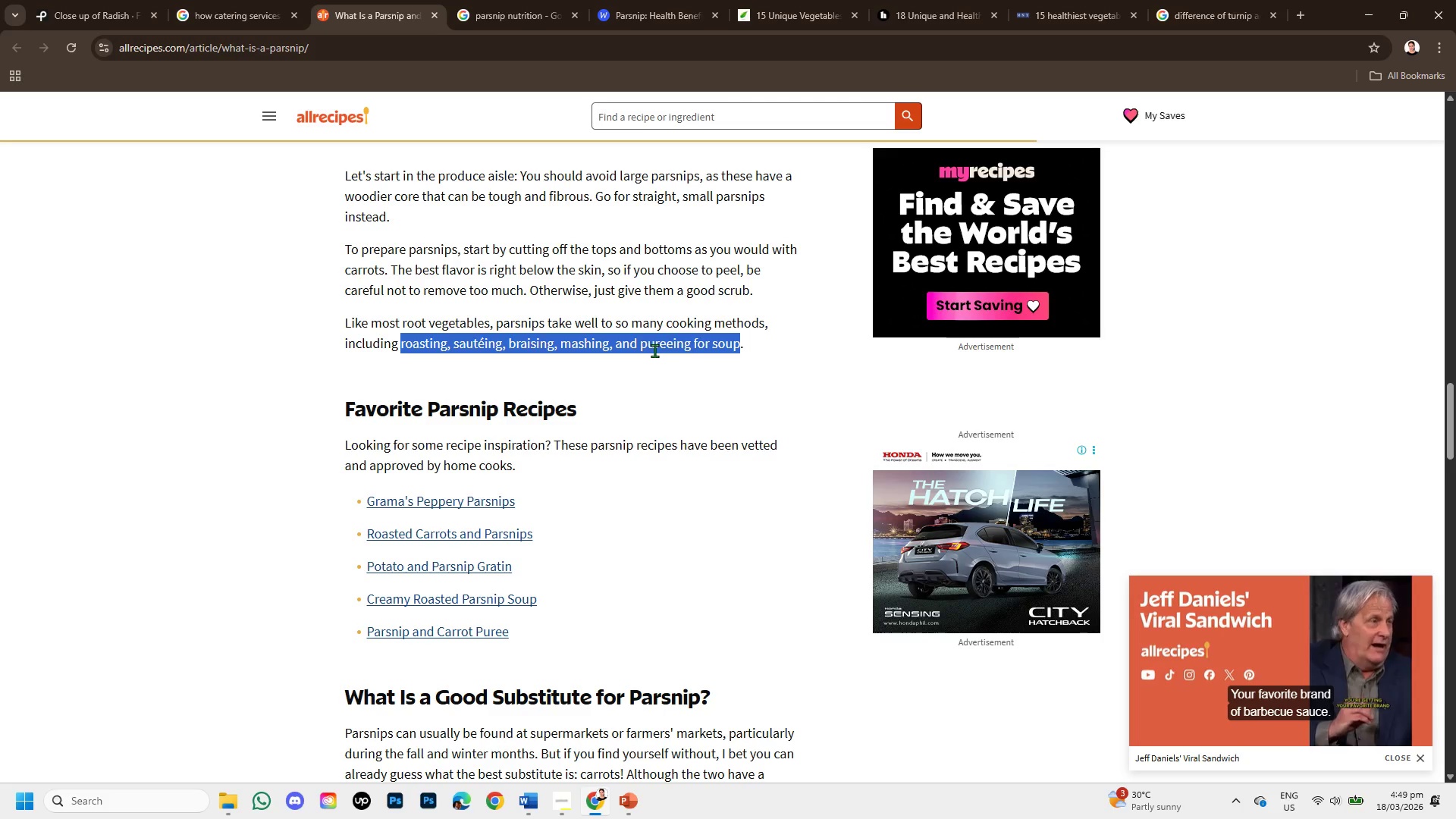 
right_click([654, 350])
 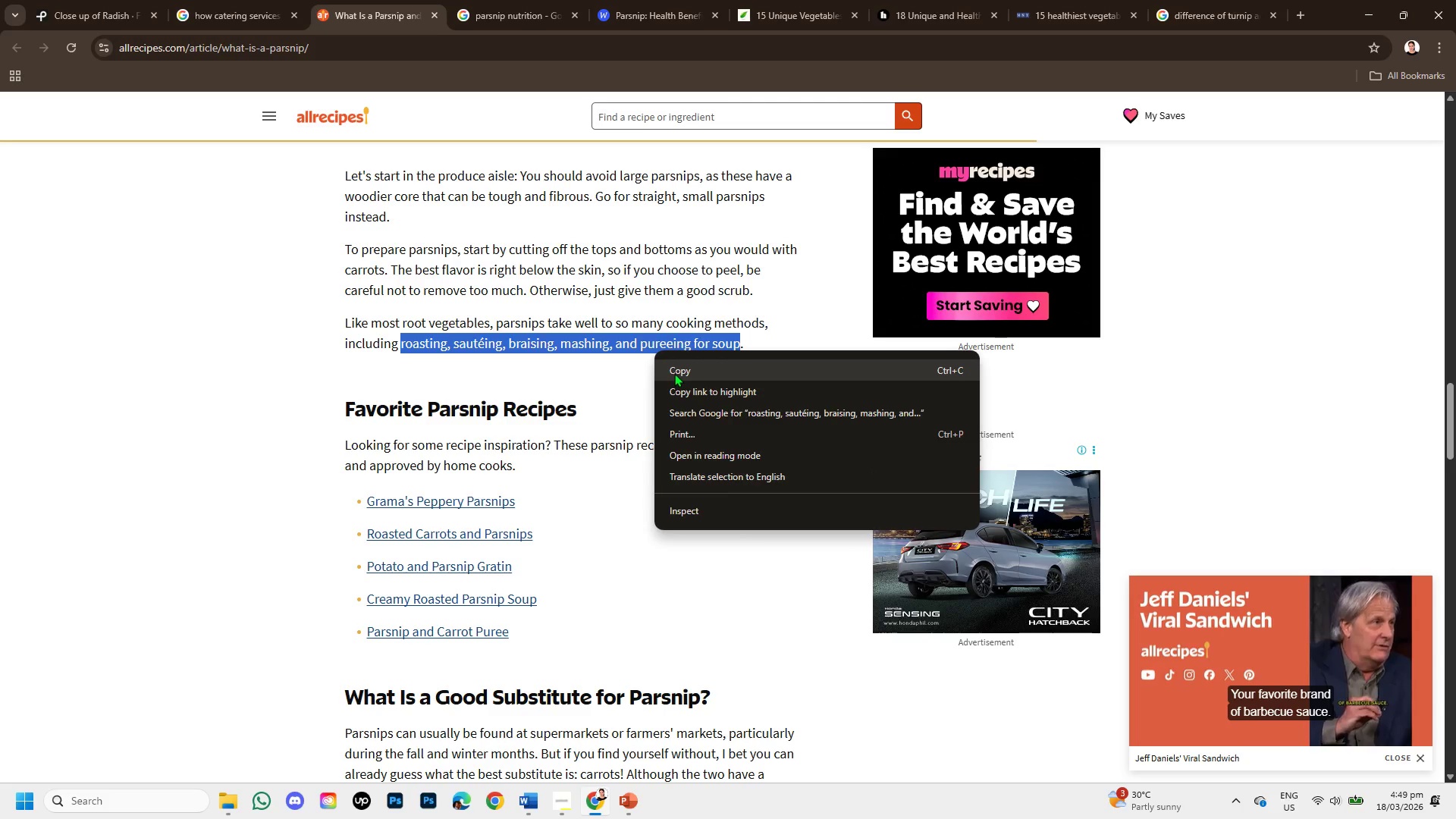 
left_click([676, 374])
 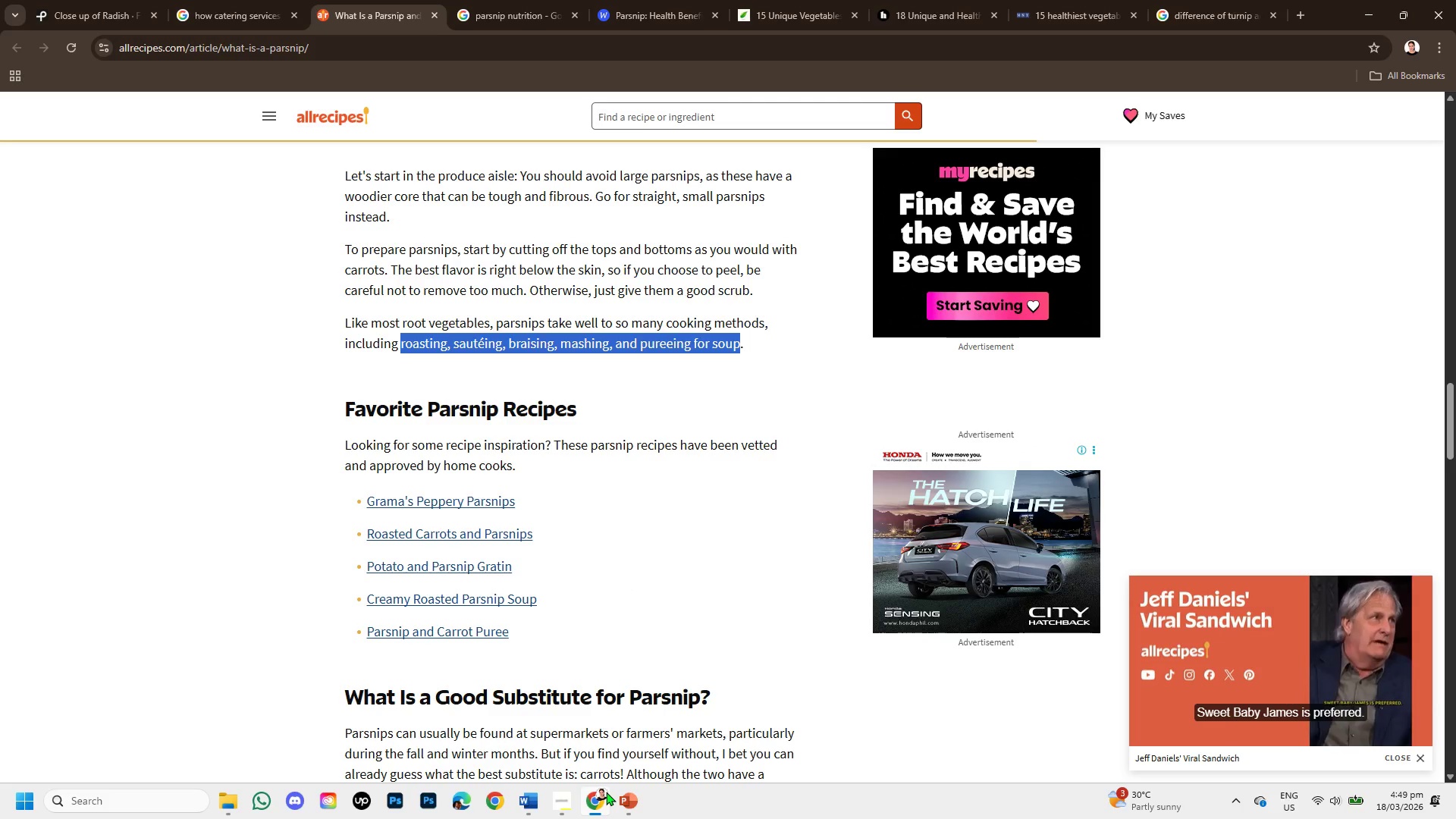 
left_click([618, 793])
 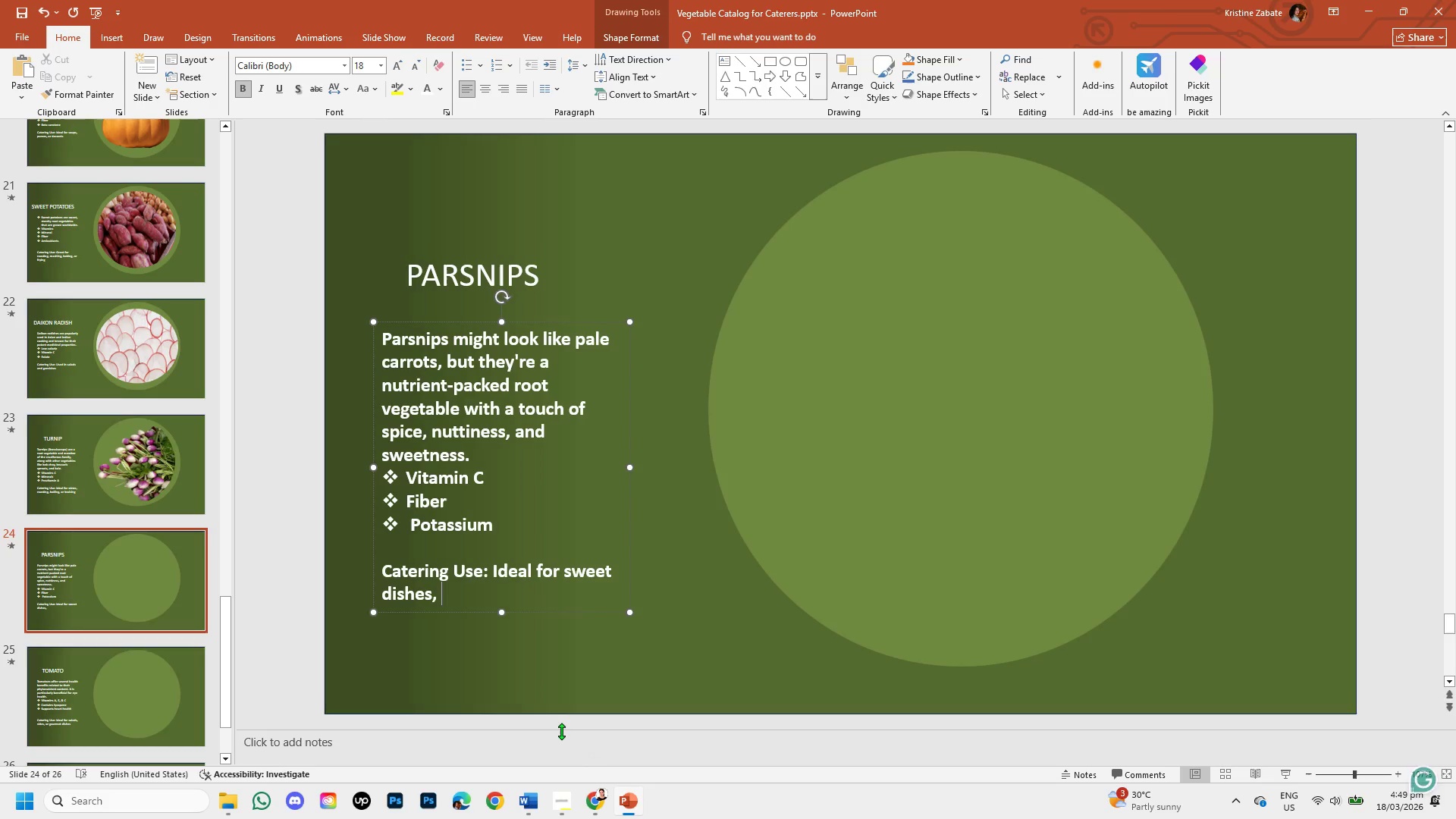 
key(Control+V)
 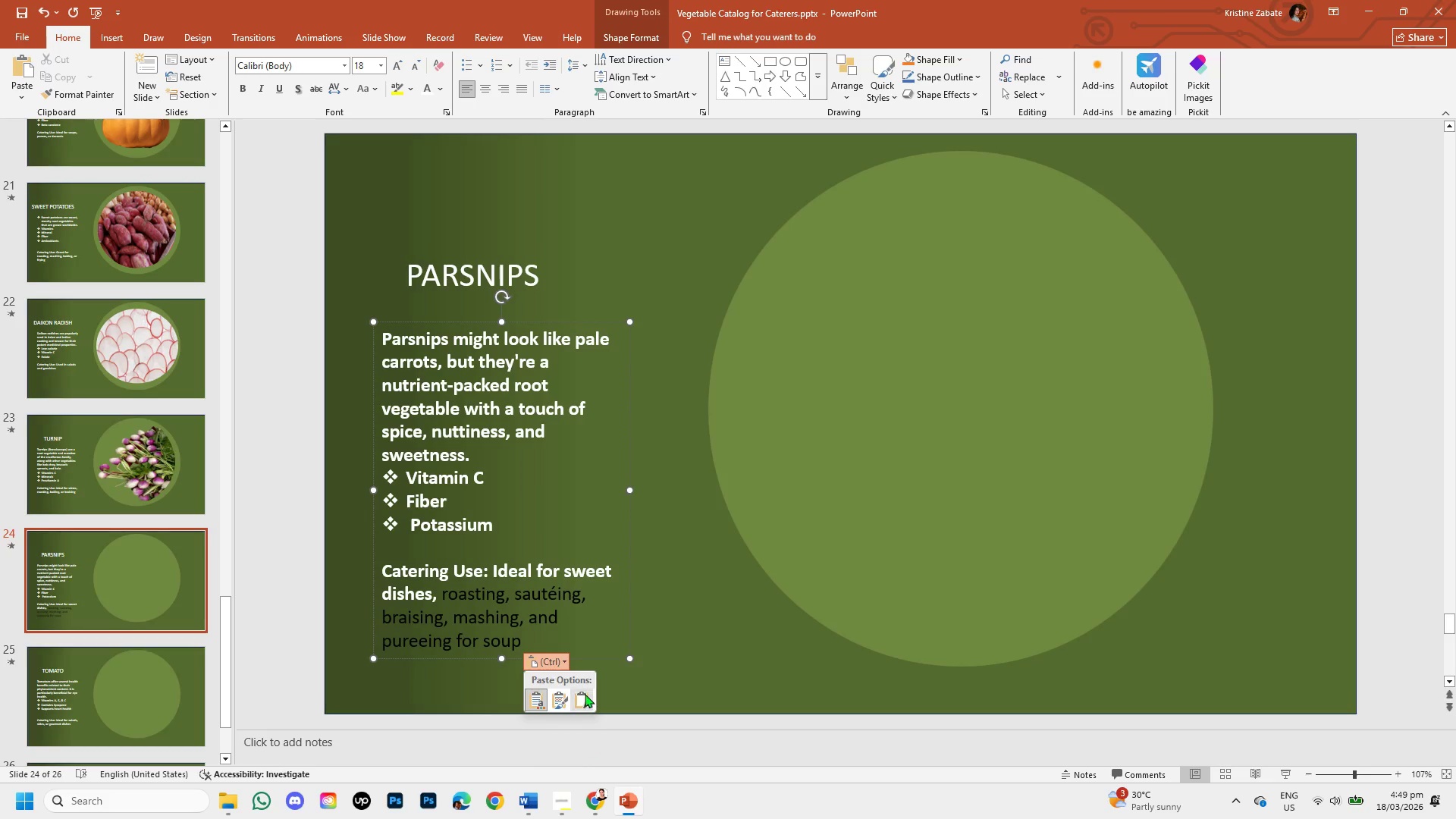 
left_click([585, 694])
 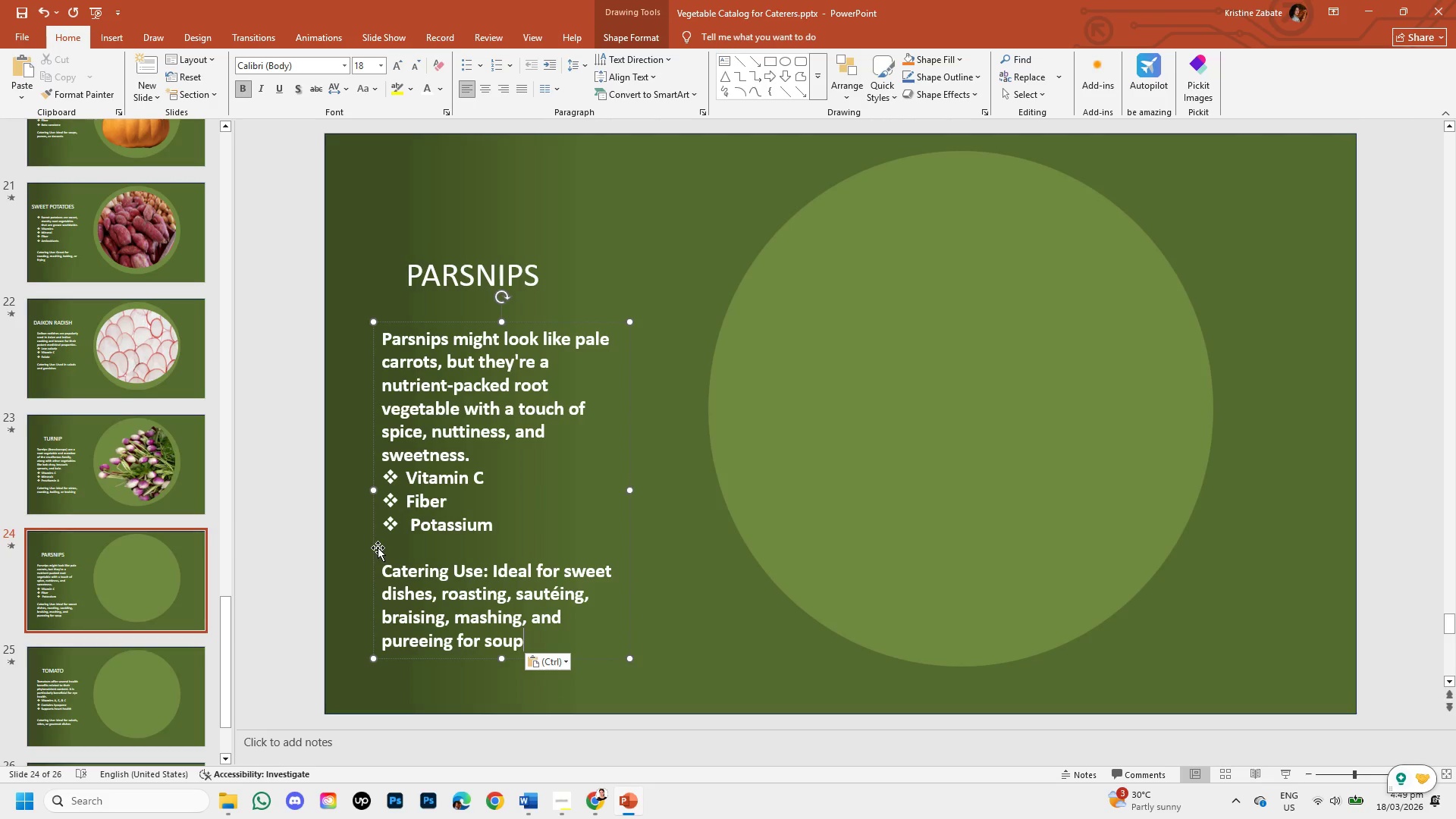 
left_click([388, 550])
 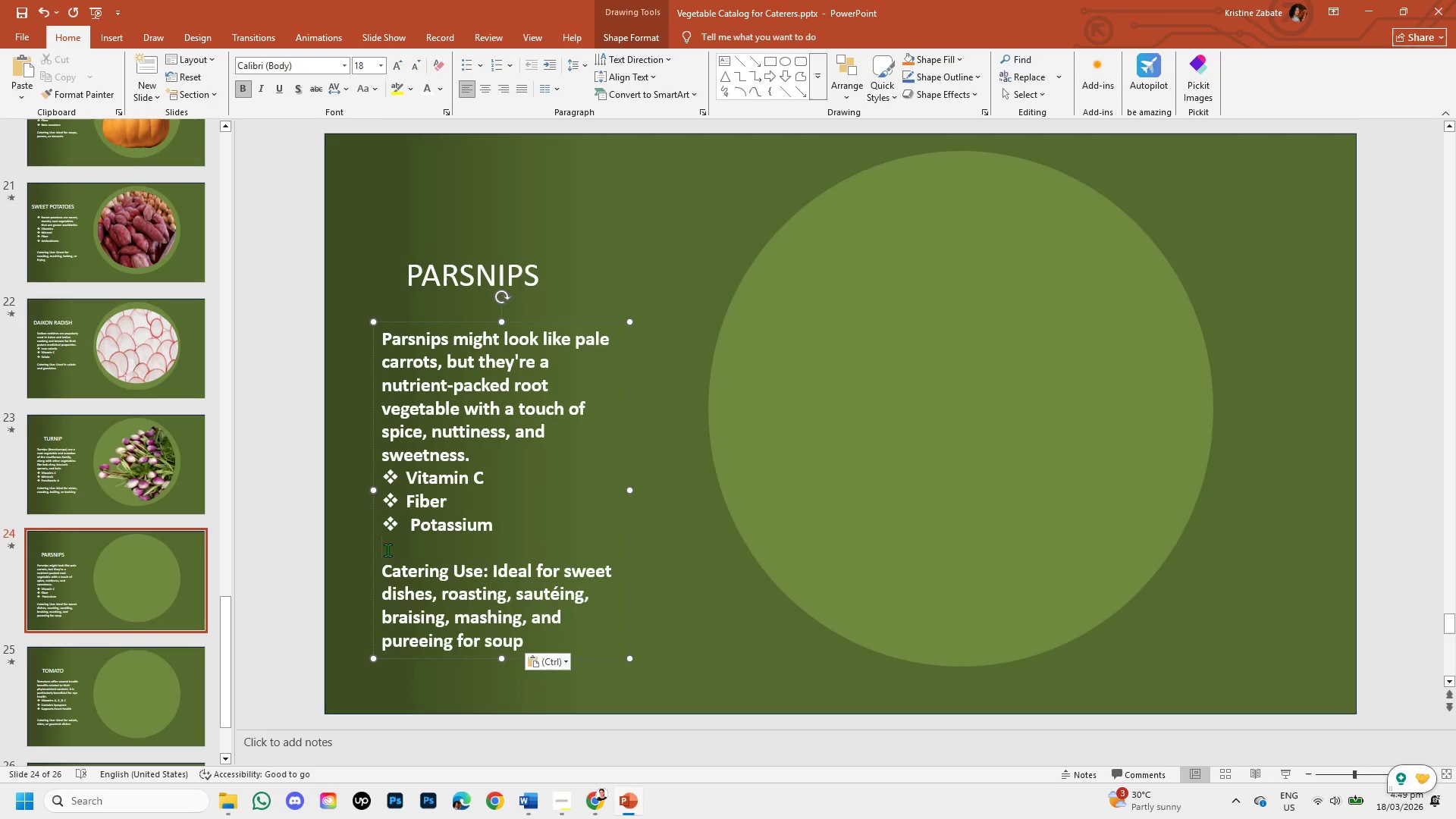 
key(Enter)
 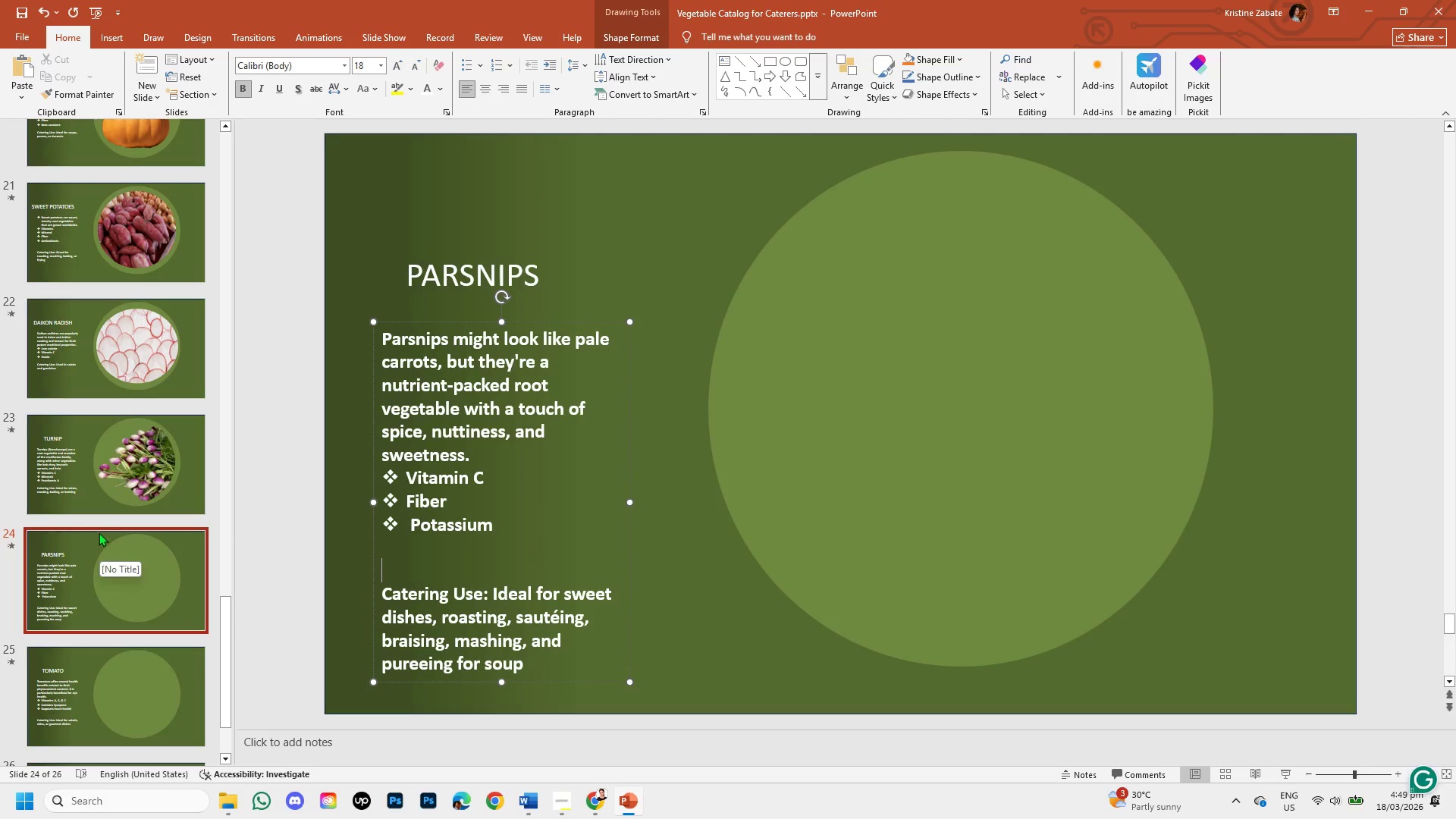 
left_click([99, 465])
 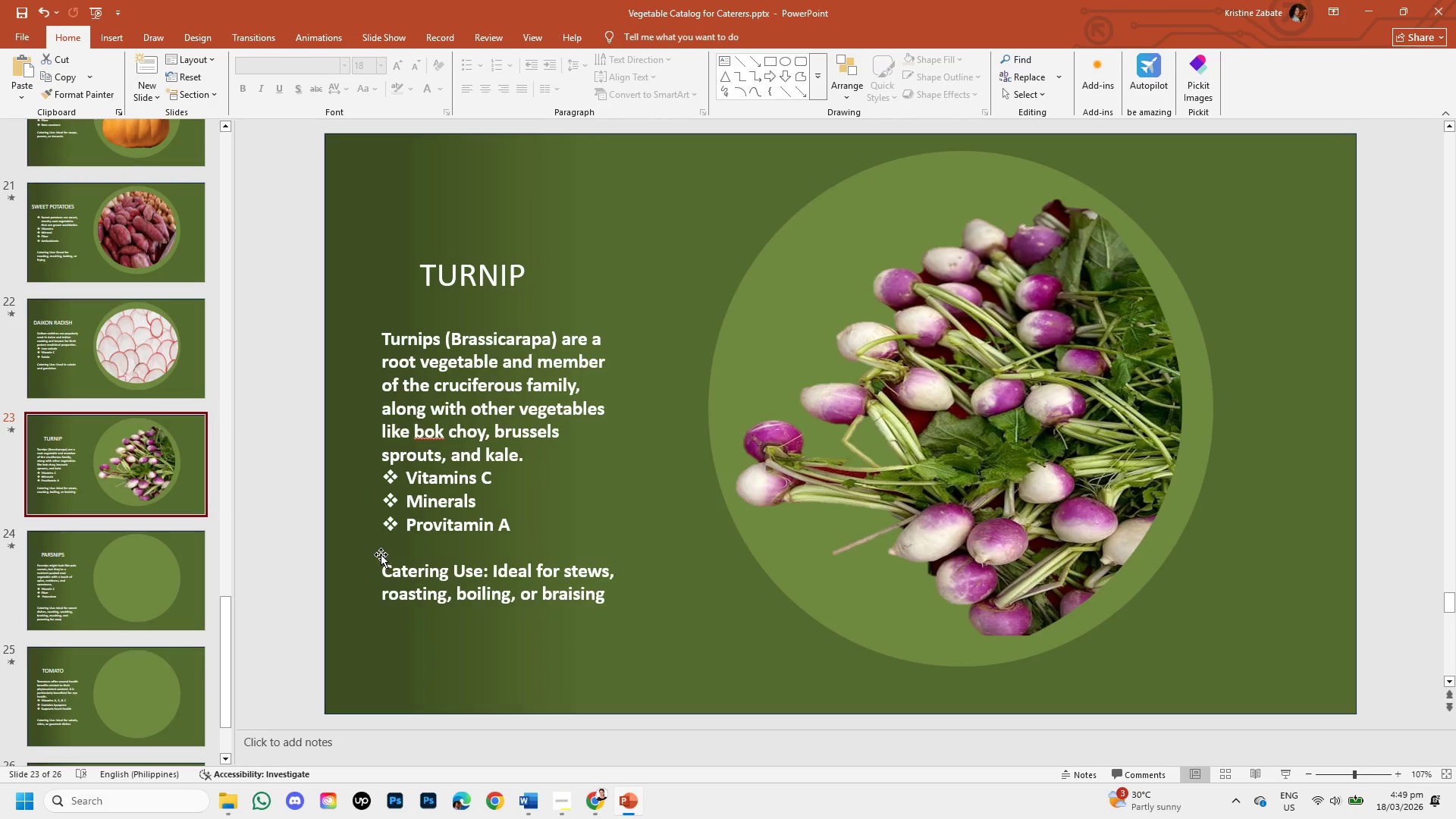 
left_click([392, 548])
 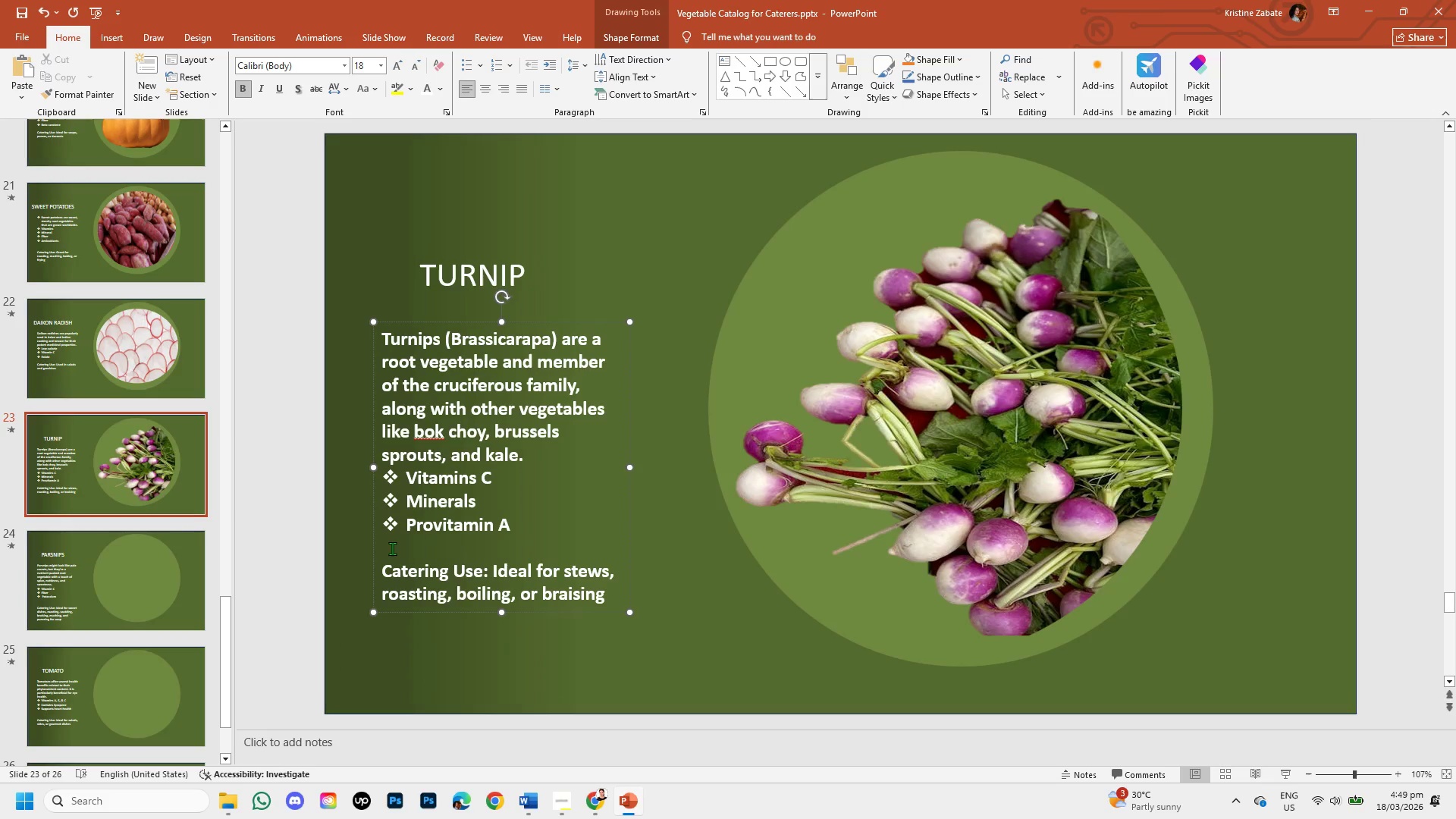 
key(Enter)
 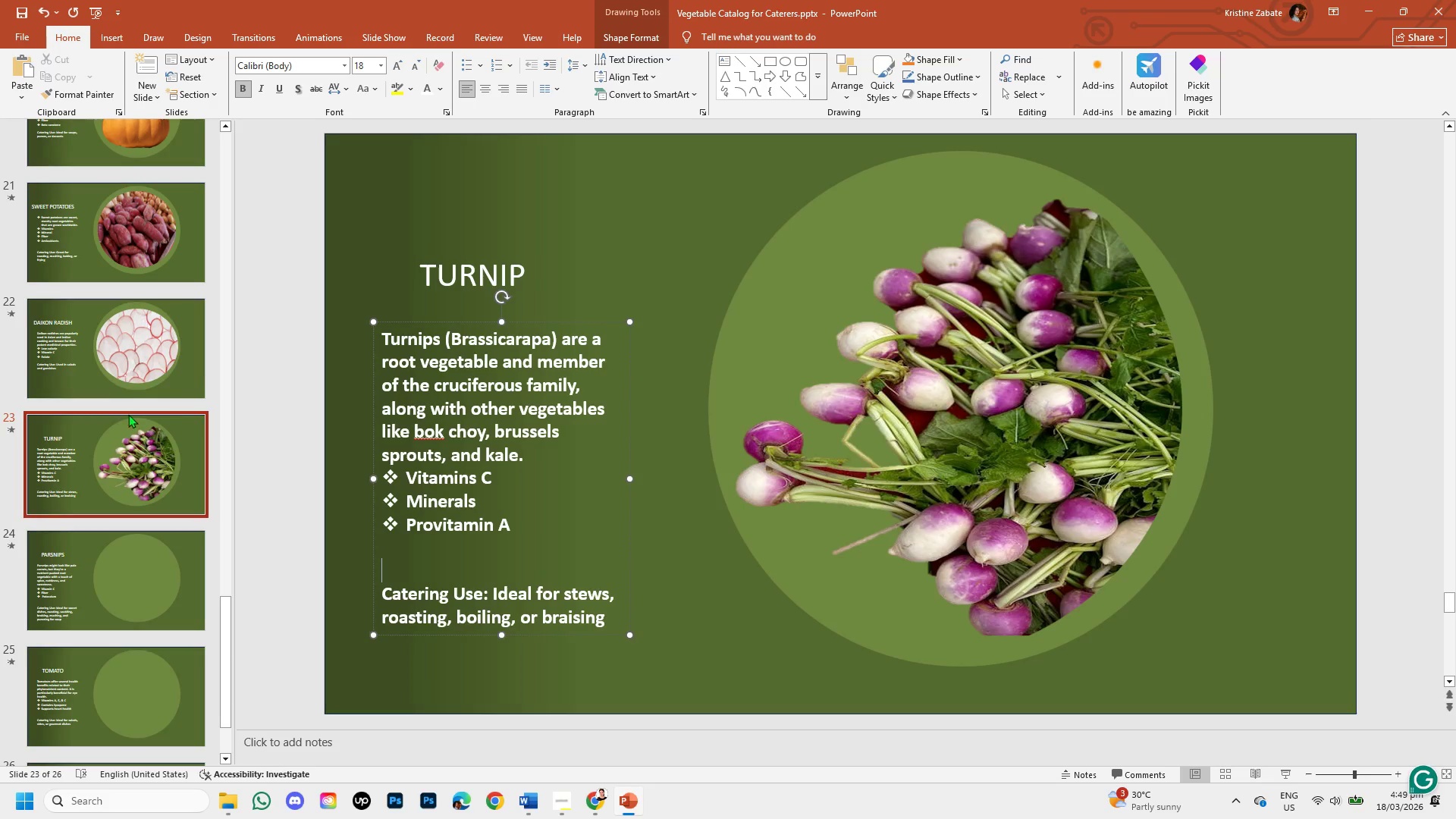 
left_click([107, 362])
 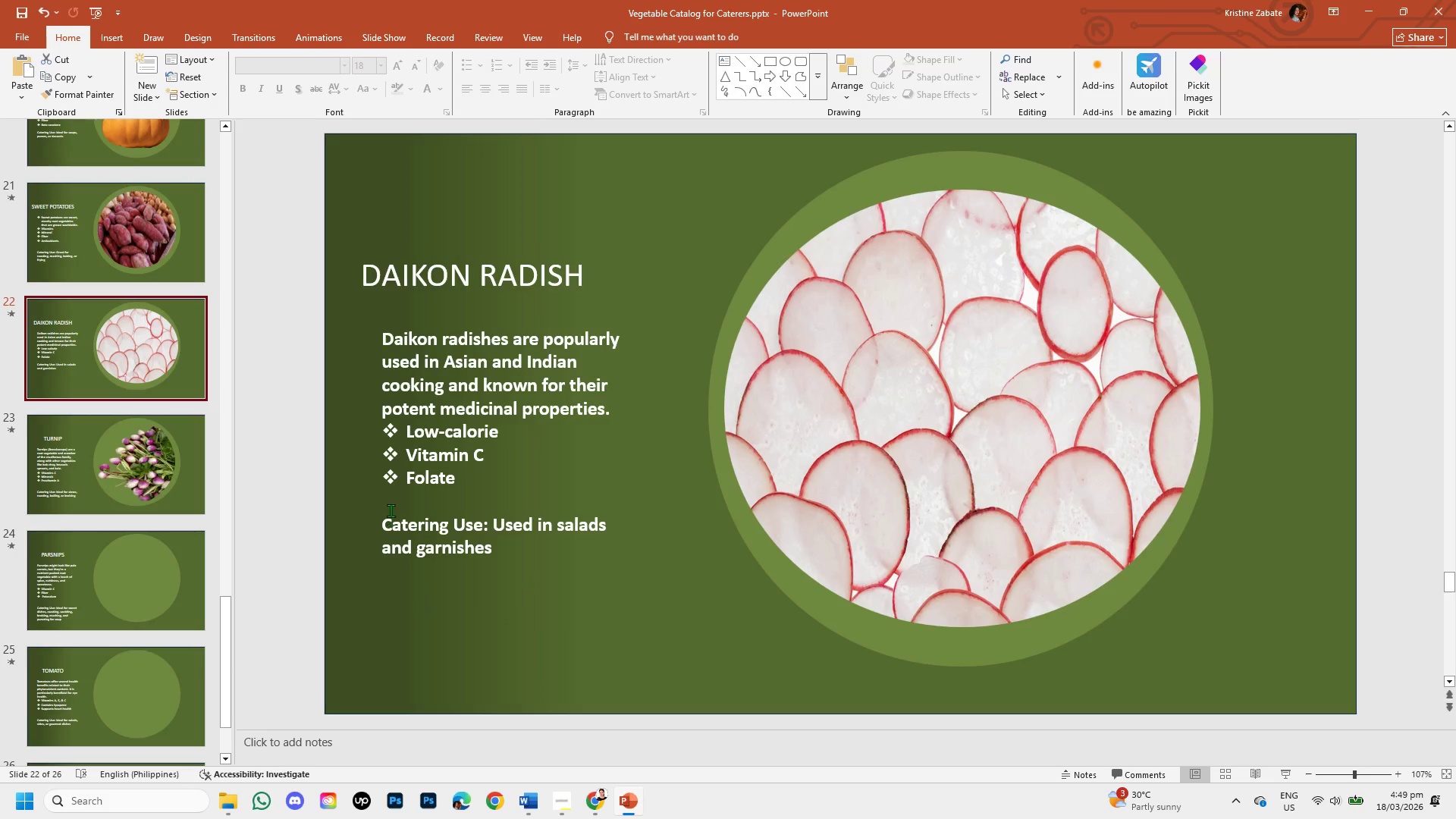 
left_click([390, 509])
 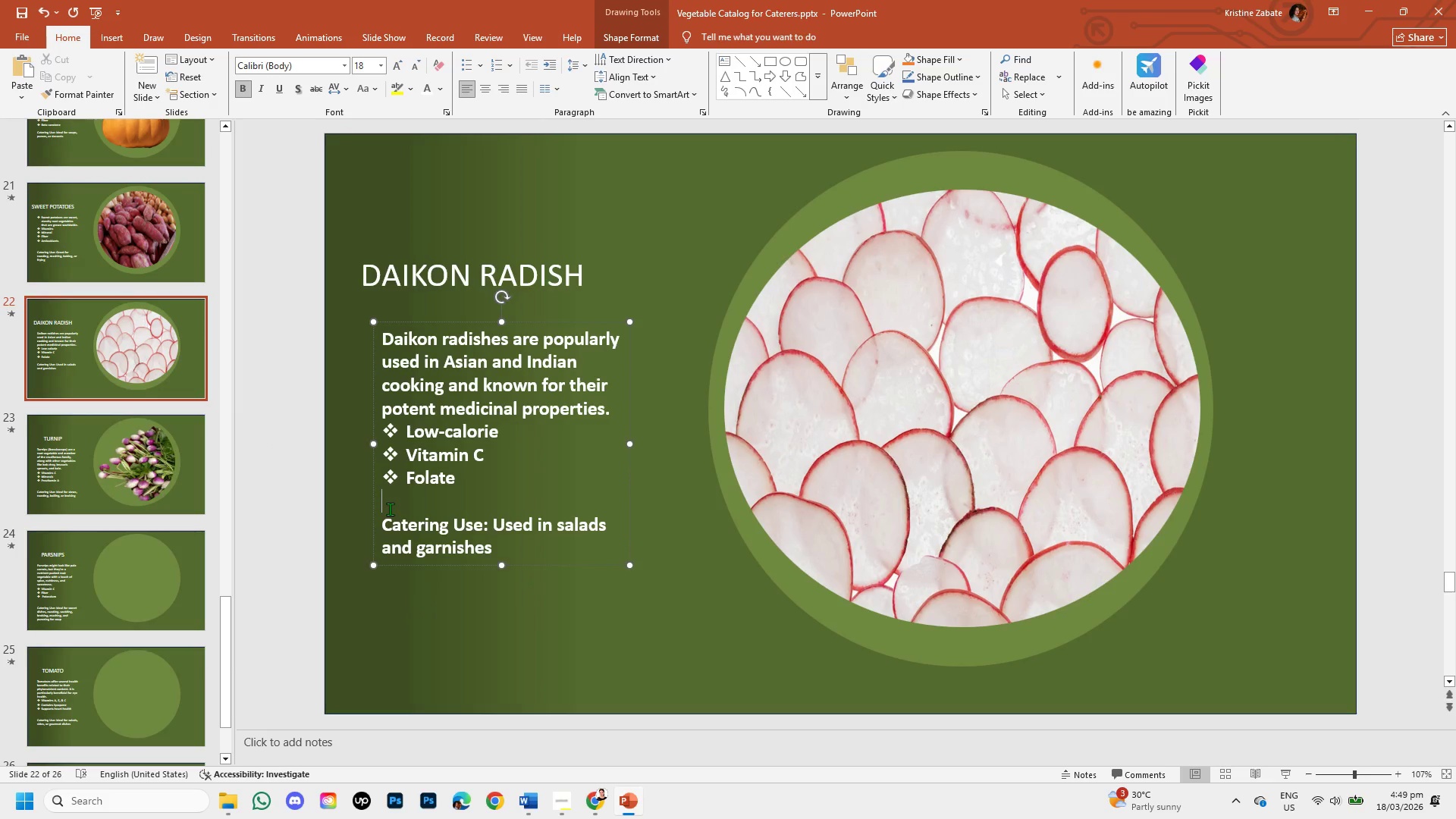 
key(Enter)
 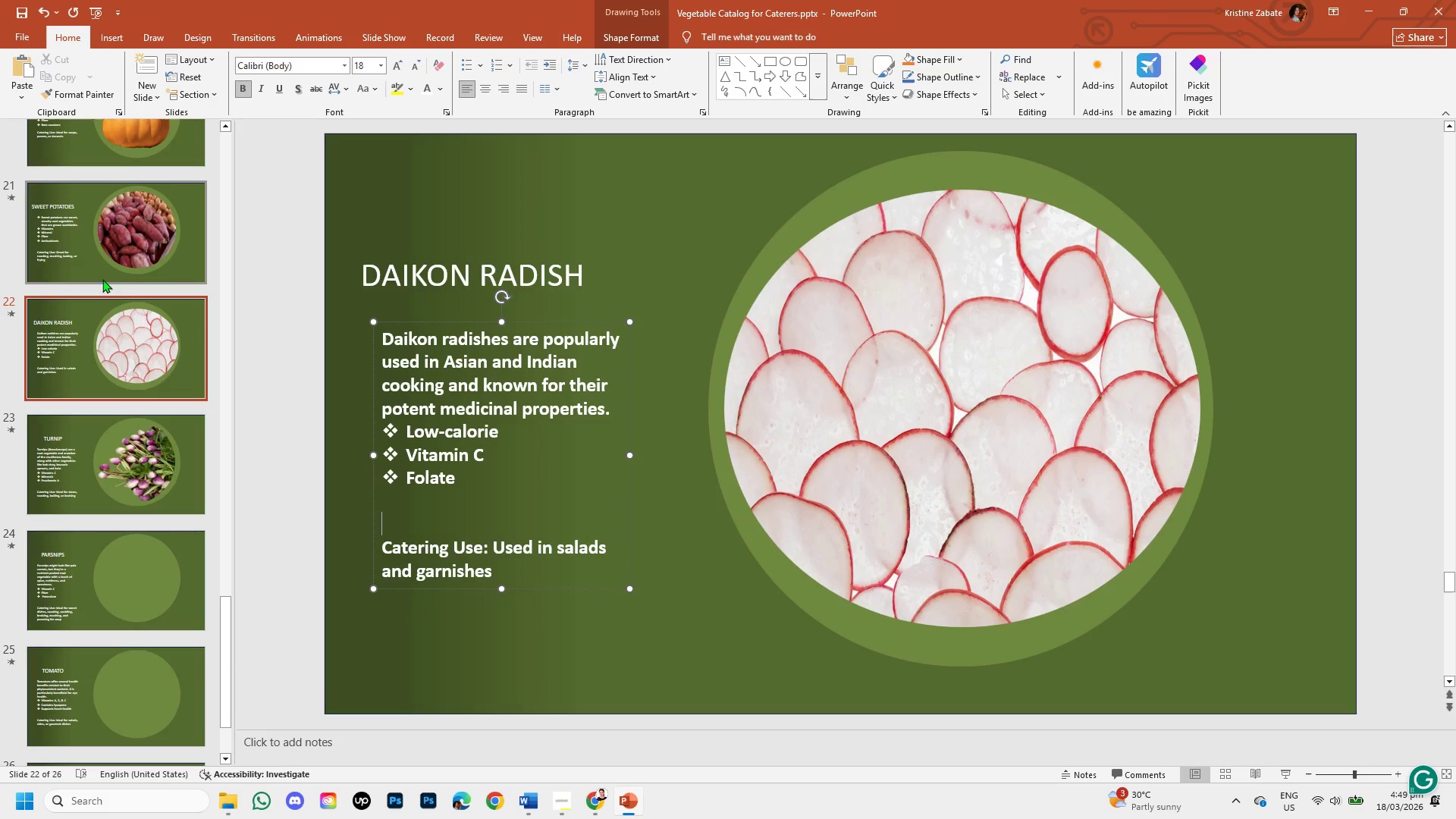 
left_click([97, 259])
 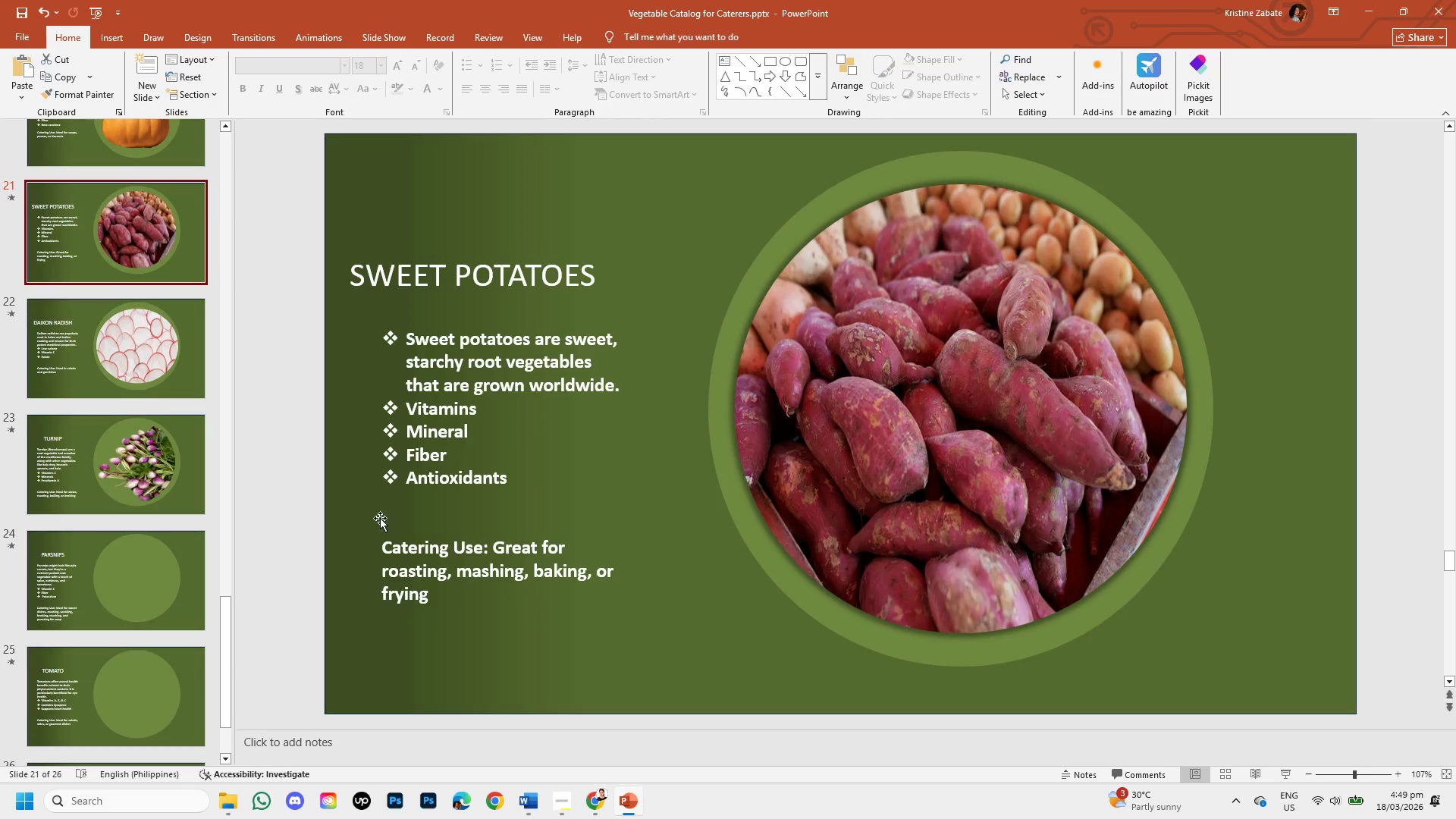 
left_click([389, 524])
 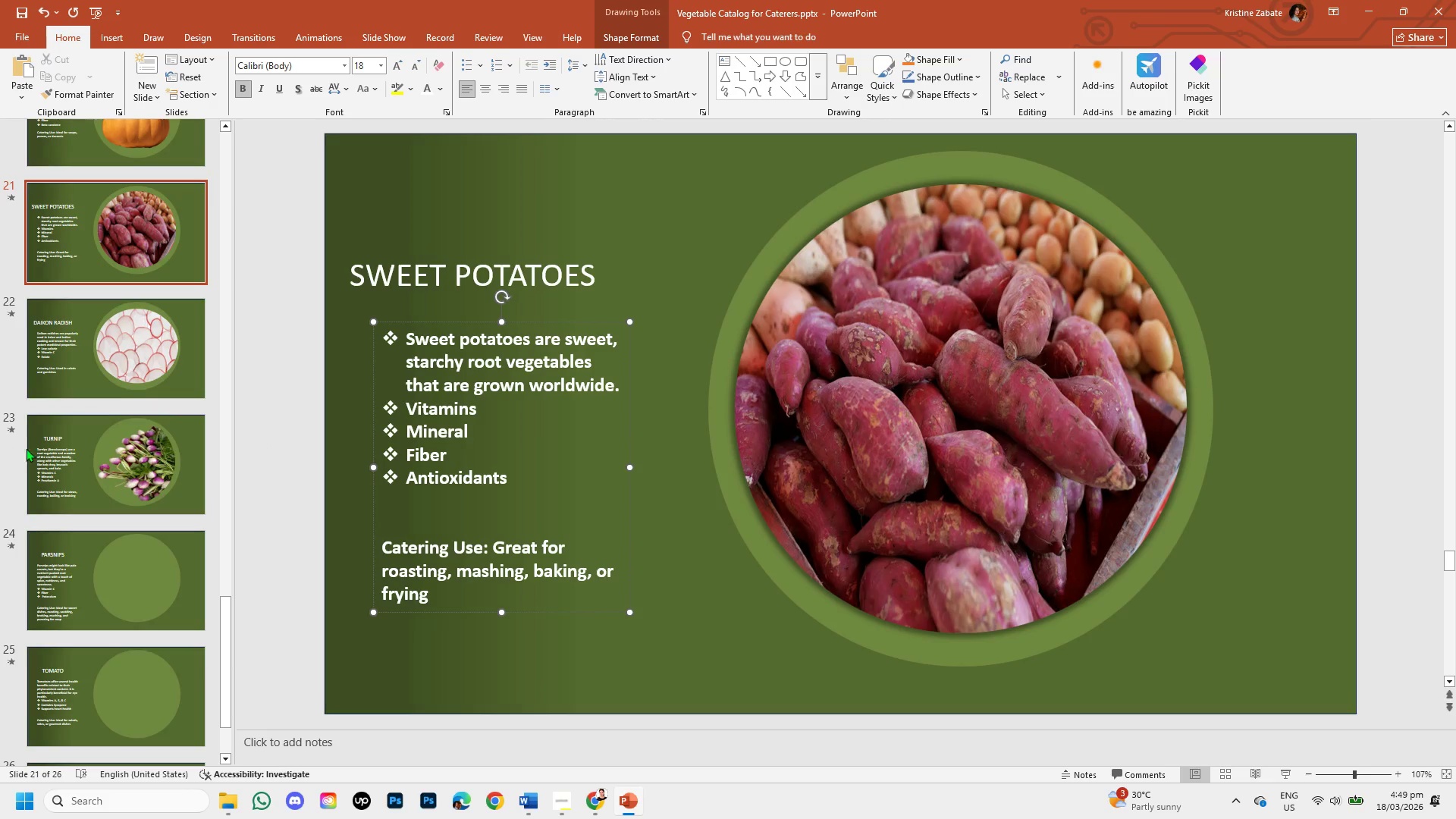 
left_click([59, 458])
 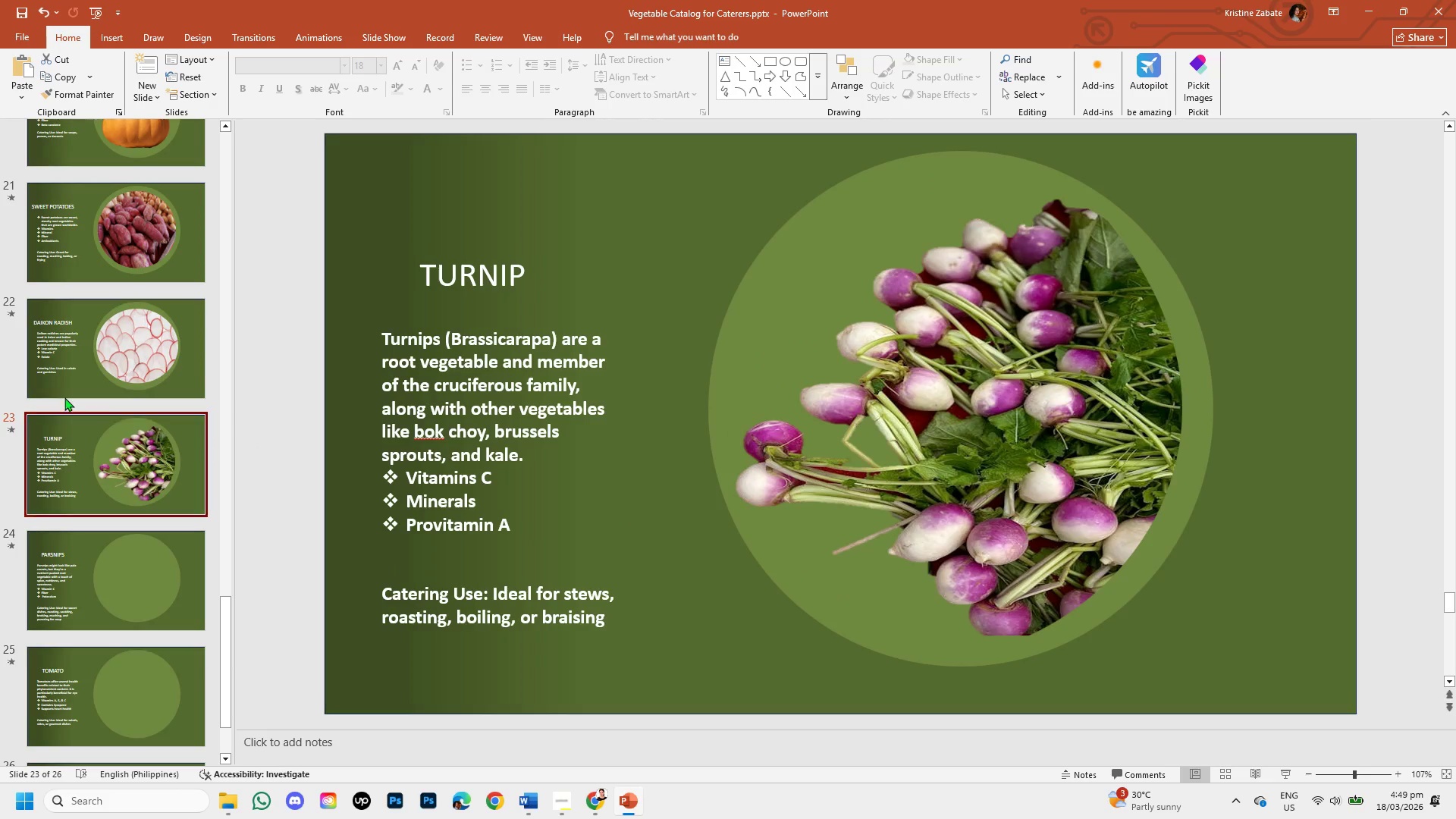 
left_click([61, 349])
 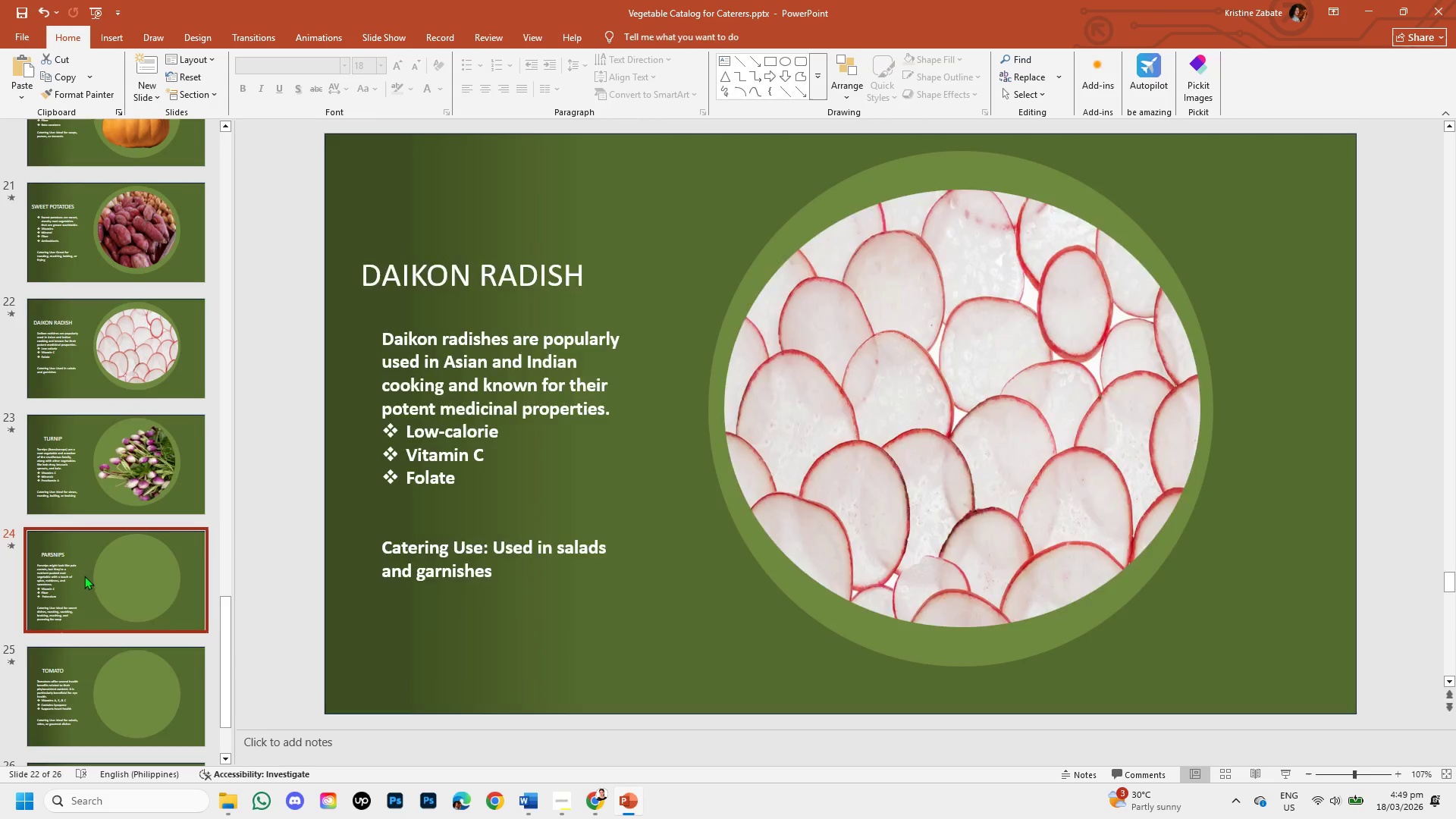 
double_click([74, 447])
 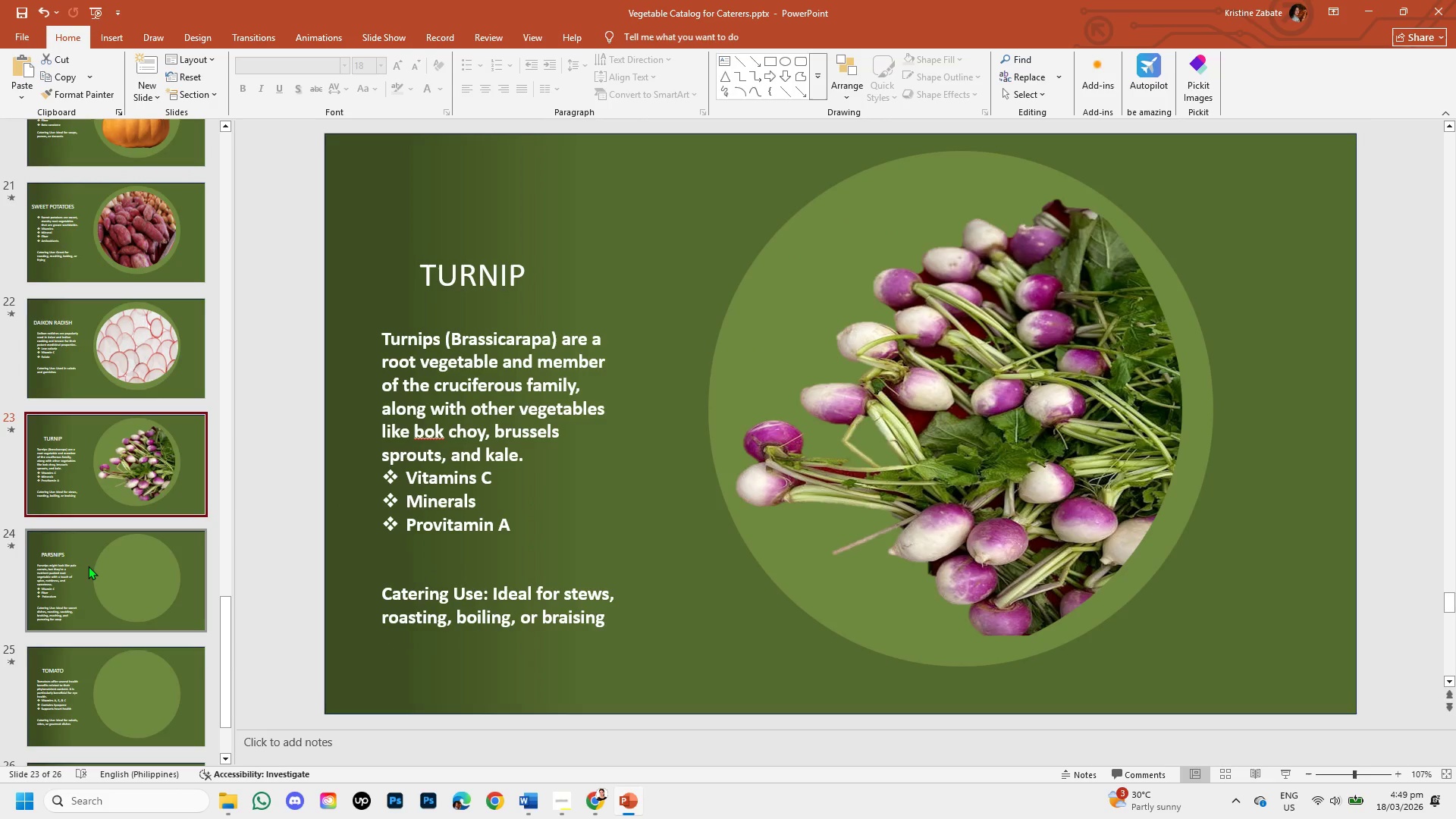 
left_click([88, 566])
 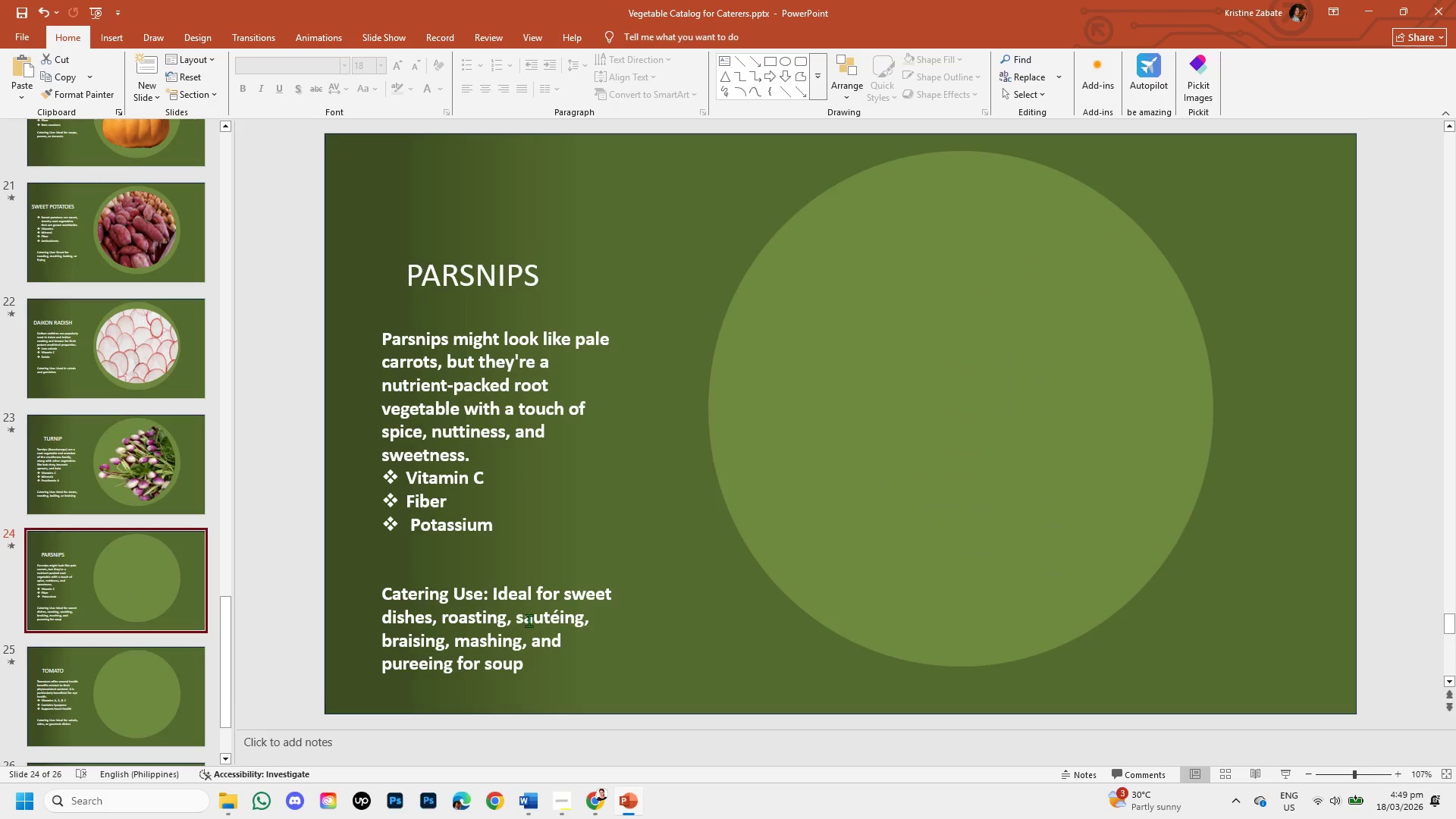 
wait(9.59)
 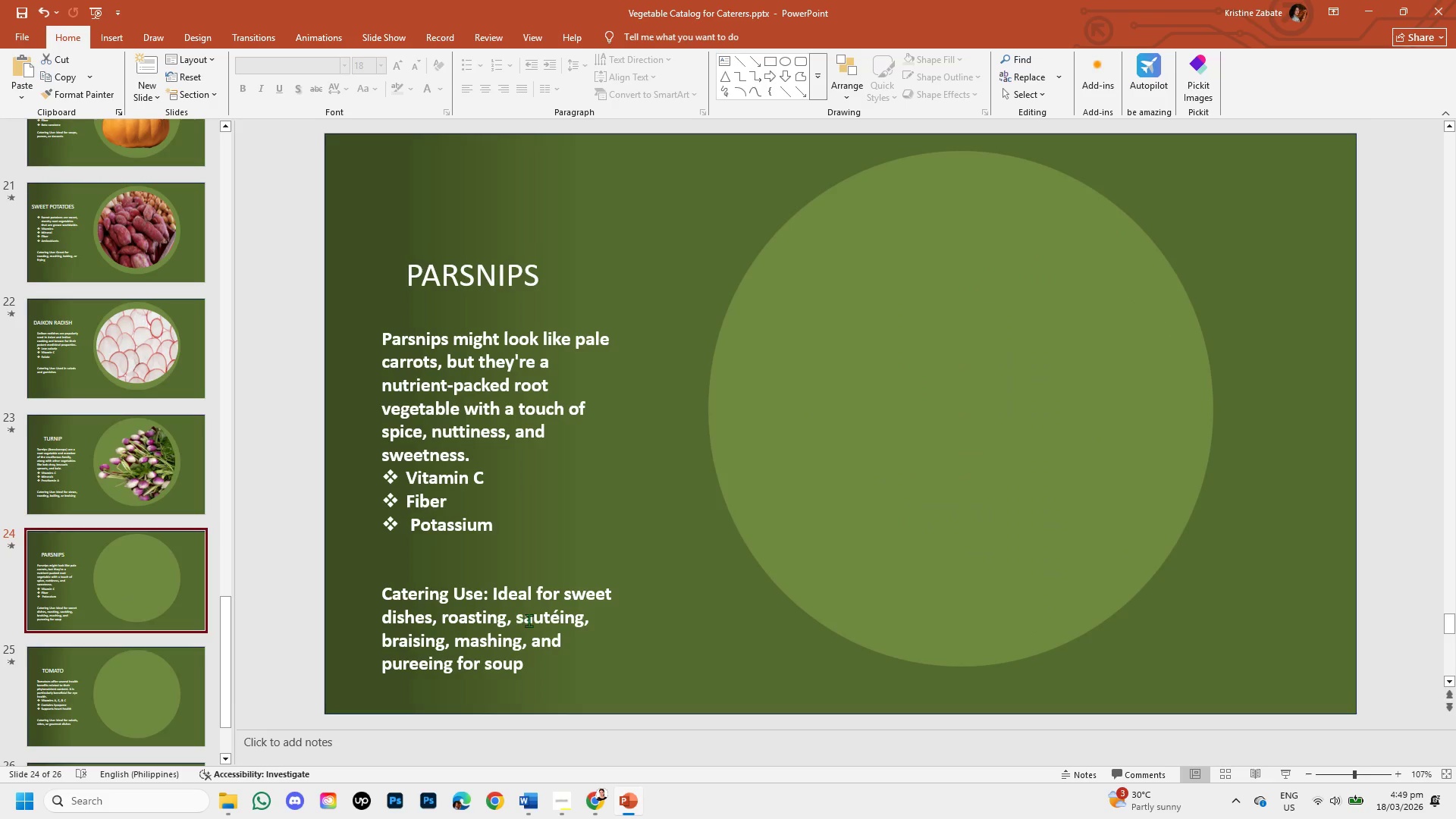 
left_click([547, 672])
 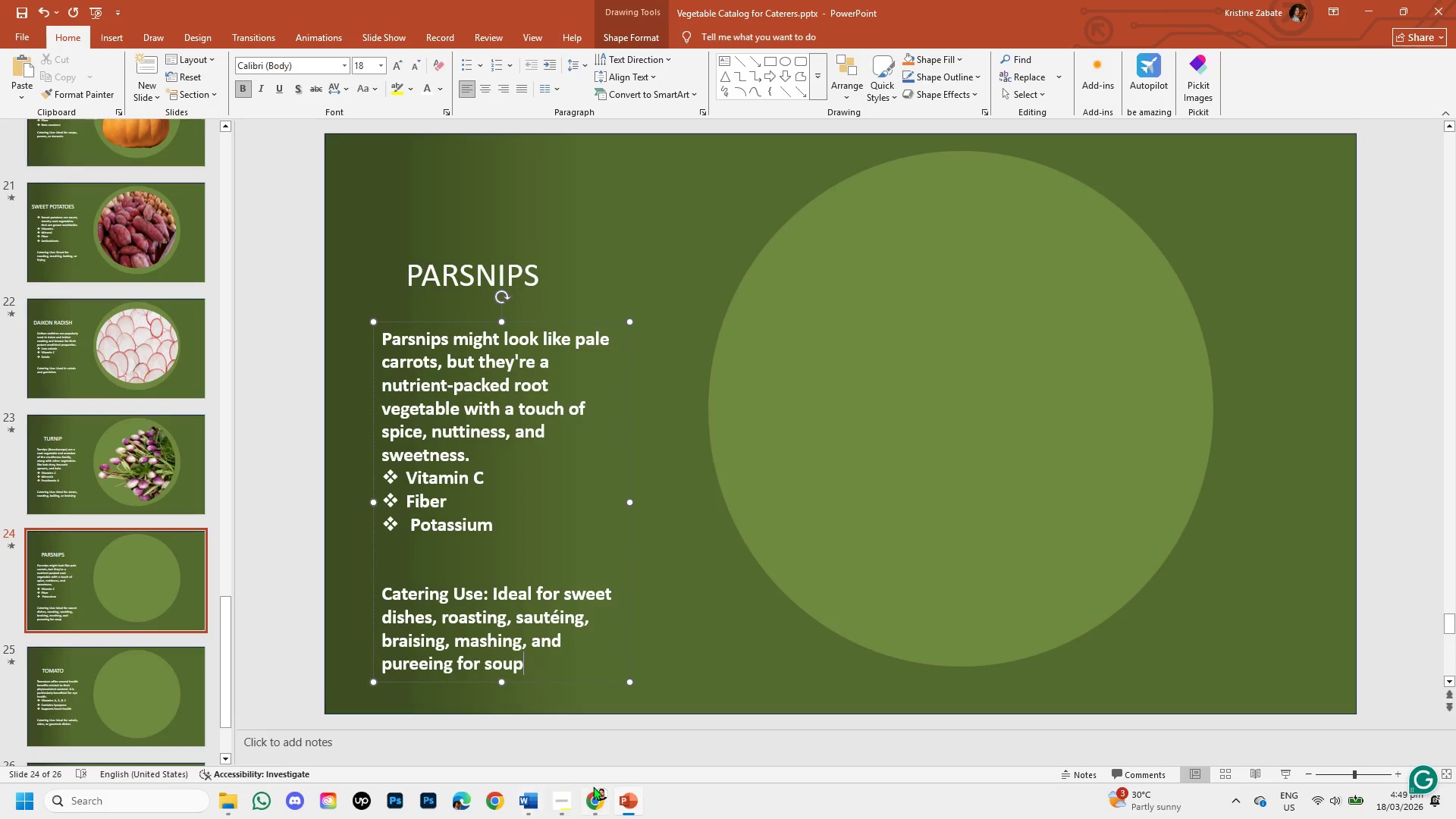 
left_click([594, 797])
 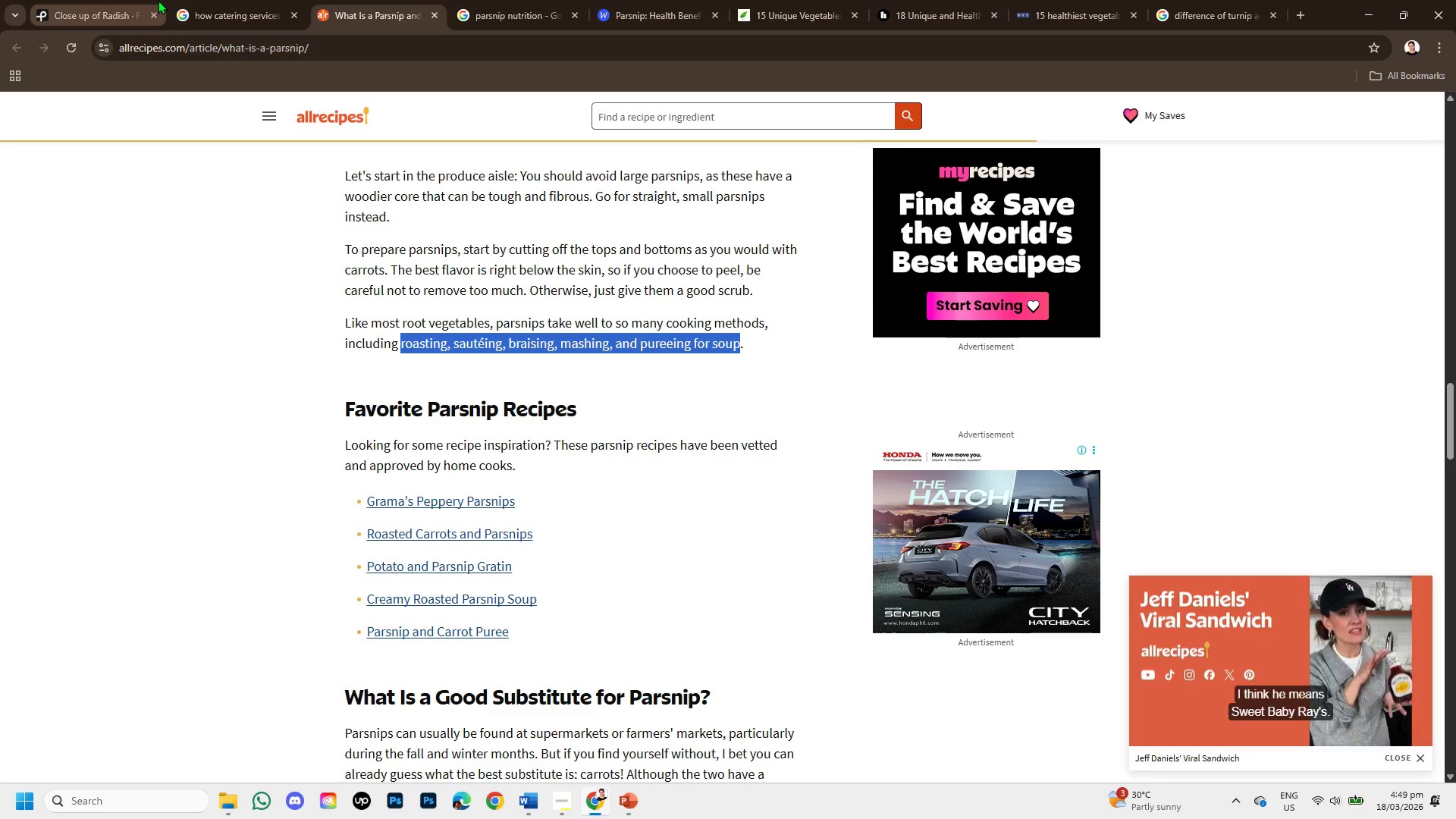 
left_click([145, 0])
 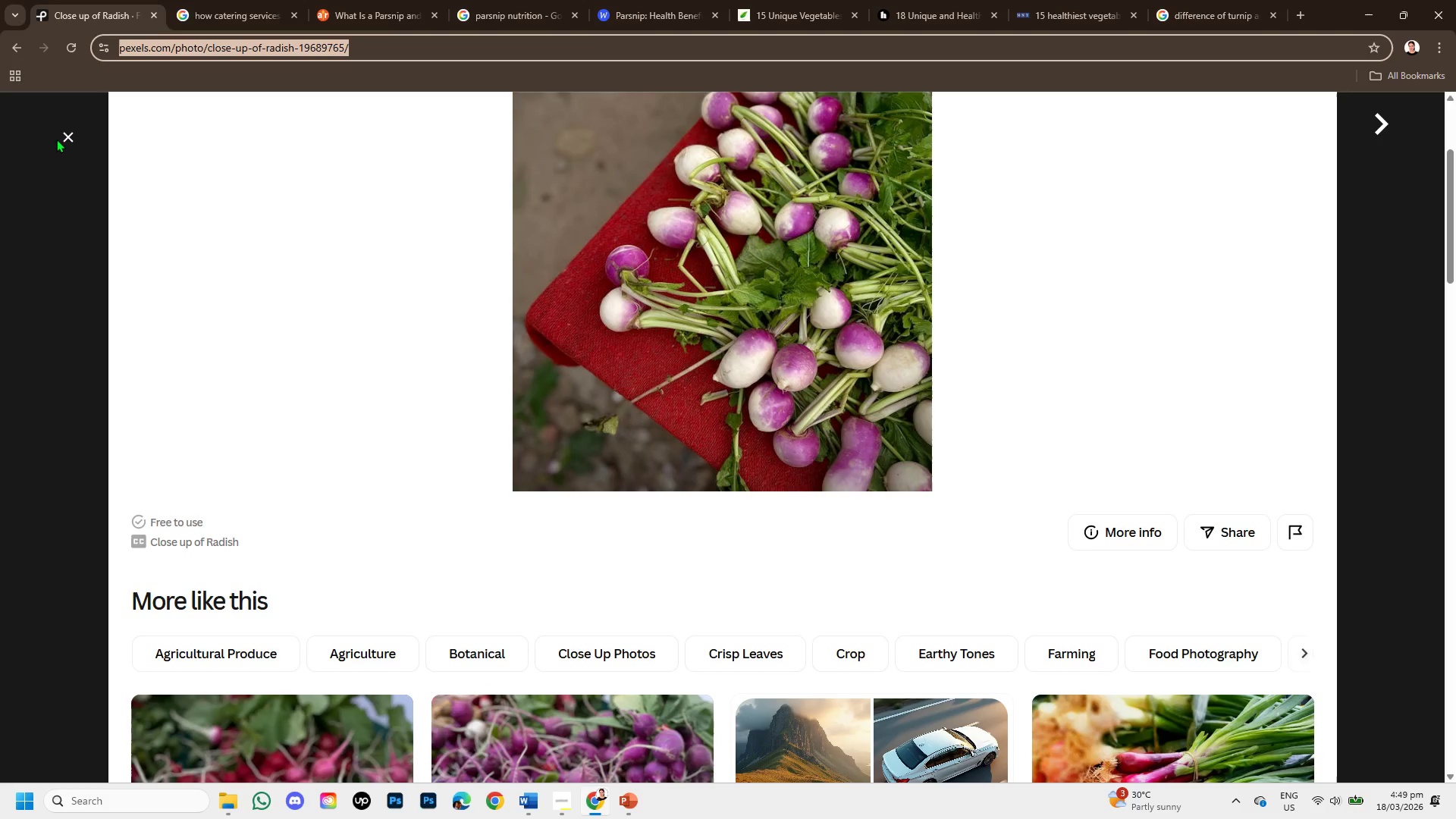 
left_click([61, 140])
 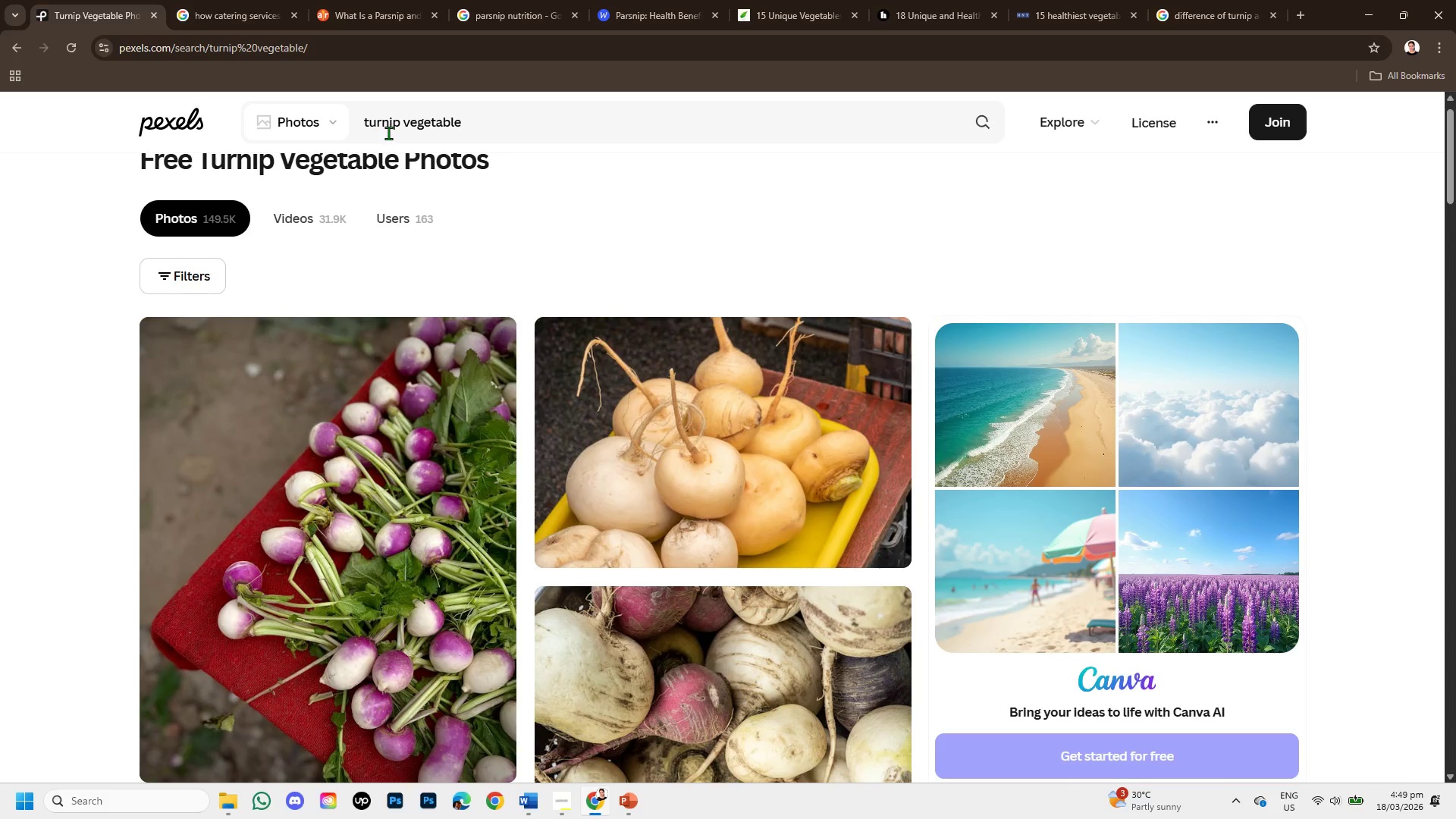 
left_click_drag(start_coordinate=[402, 126], to_coordinate=[369, 126])
 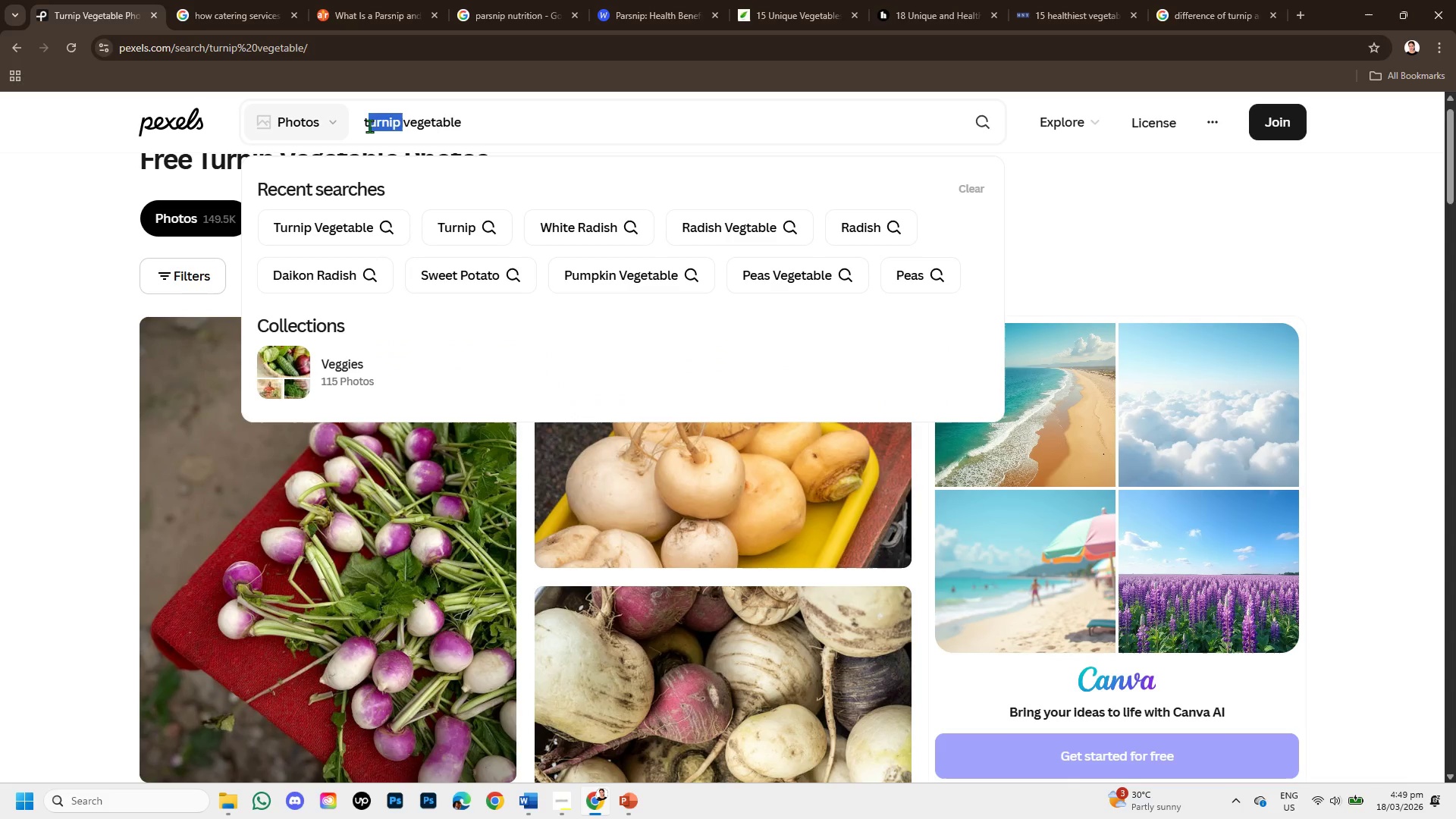 
key(Backspace)
key(Backspace)
type(parsnip)
 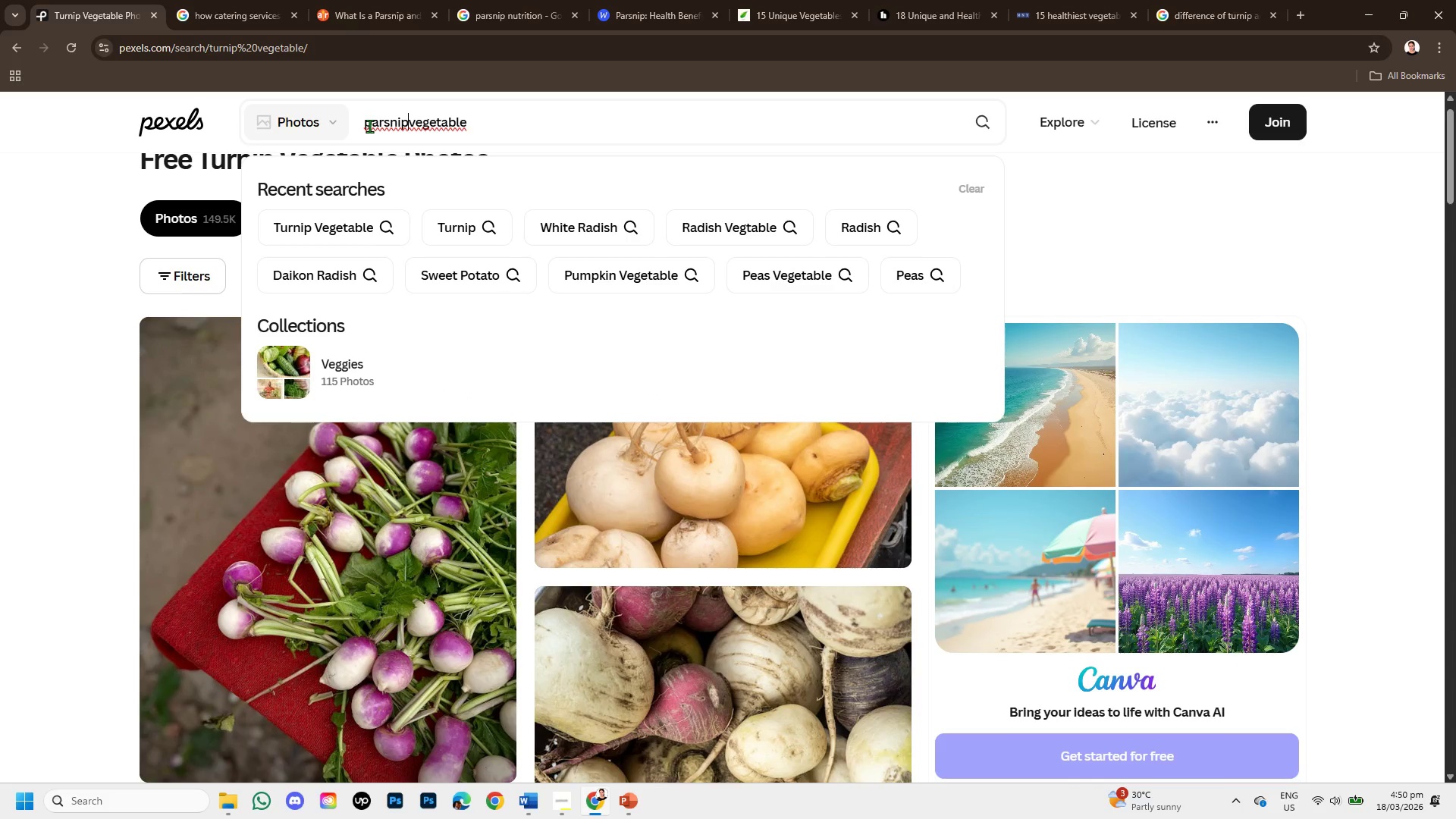 
wait(8.17)
 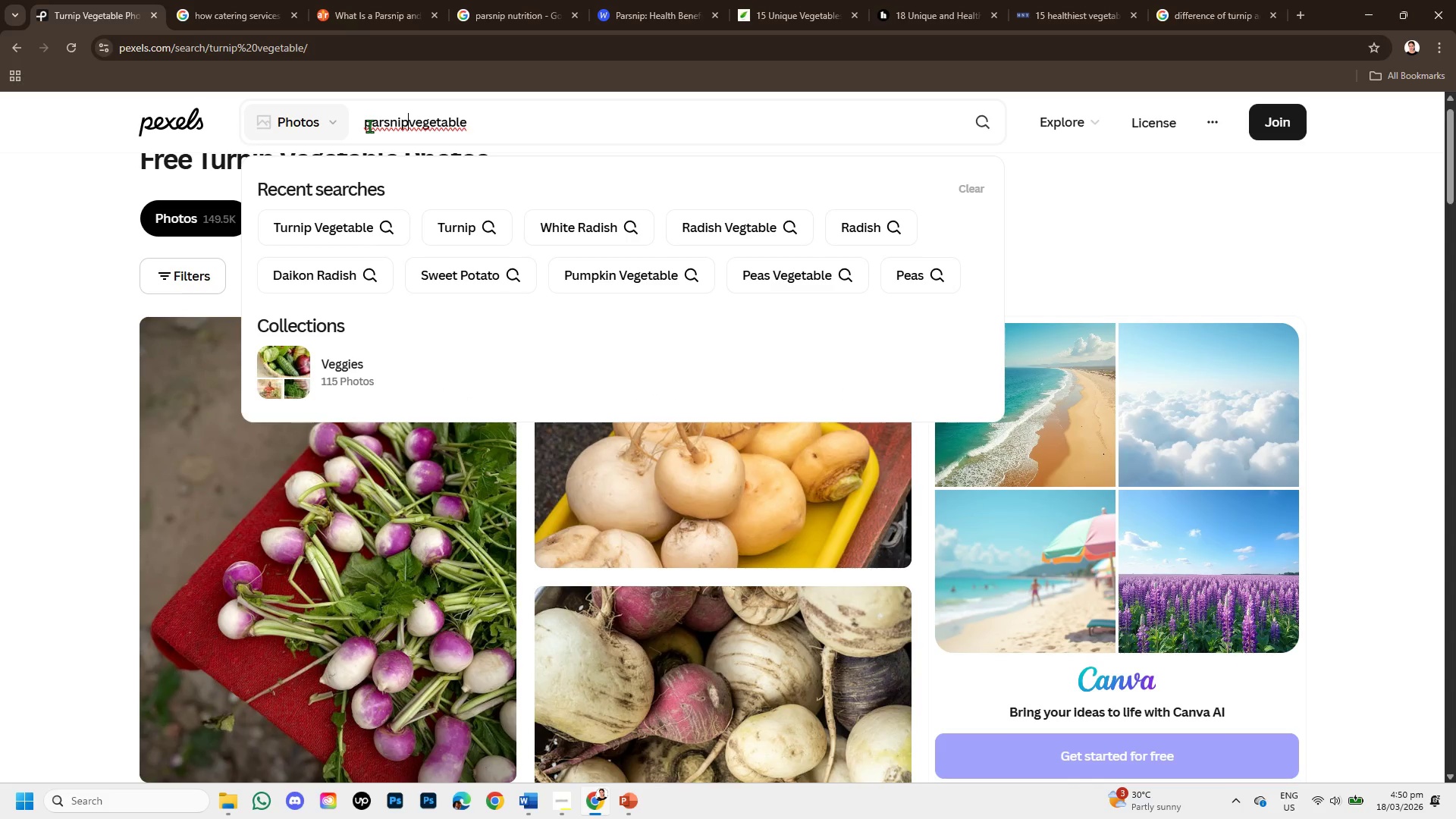 
key(Space)
 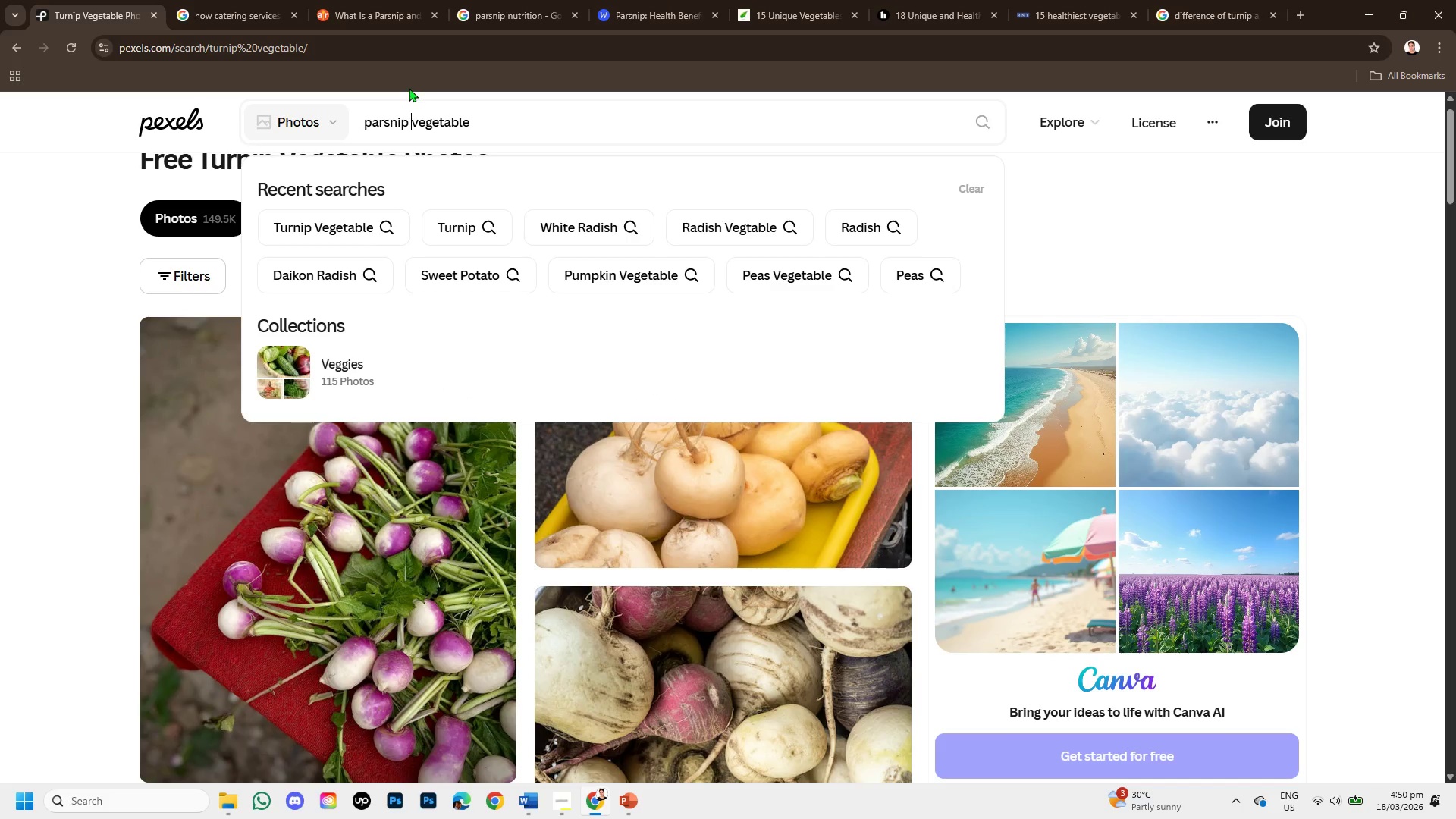 
key(Enter)
 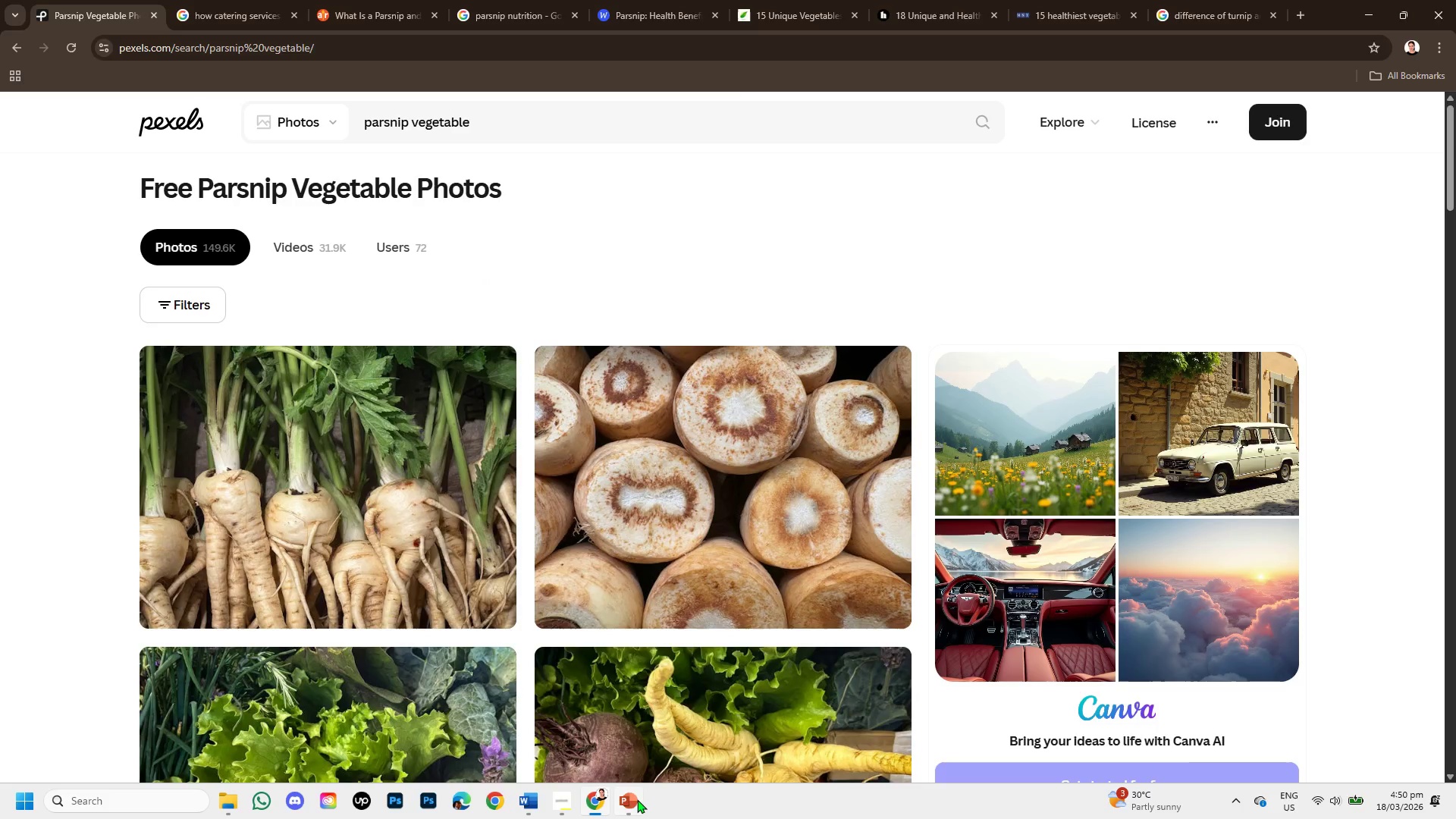 
wait(5.86)
 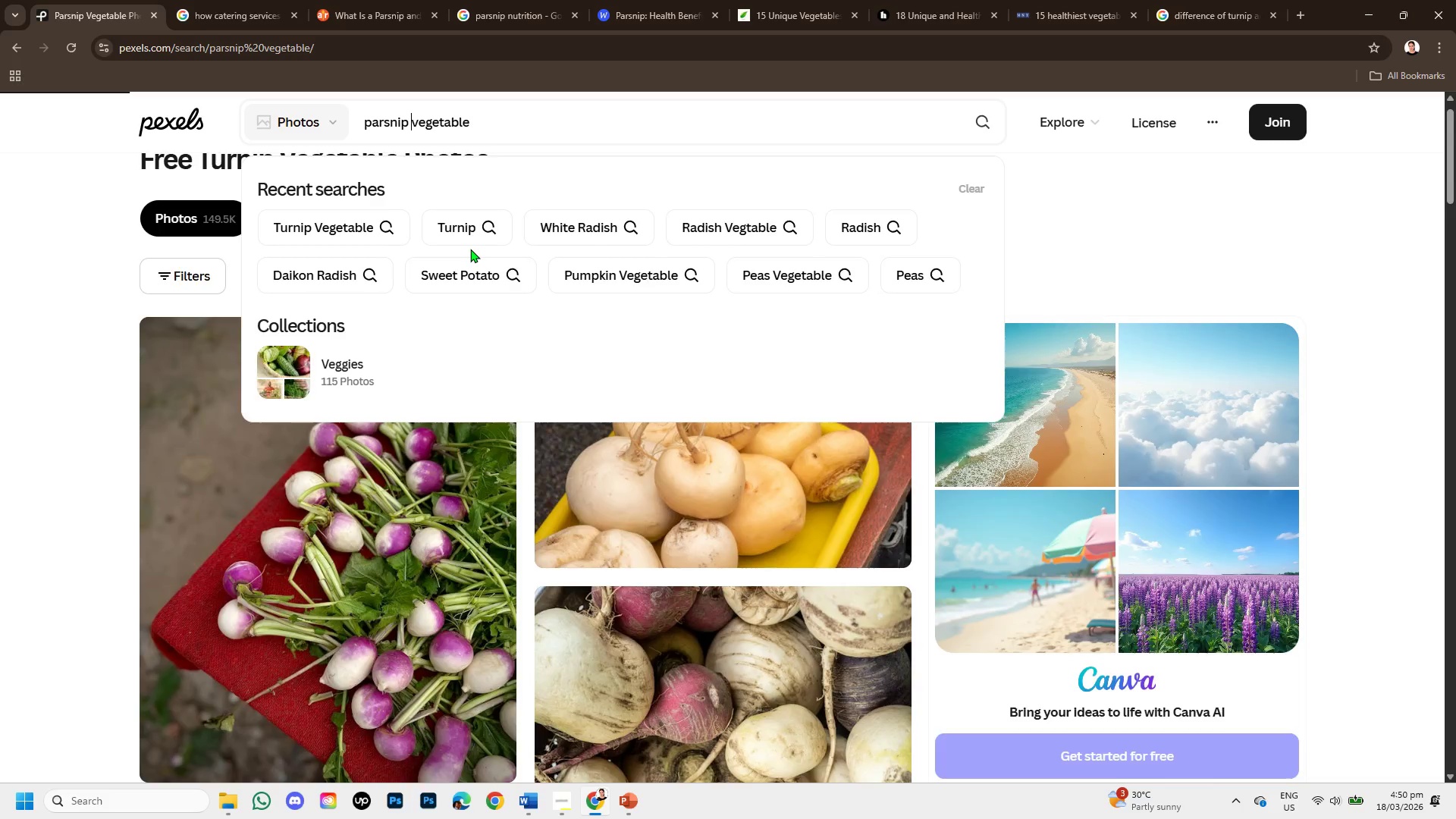 
left_click([602, 812])
 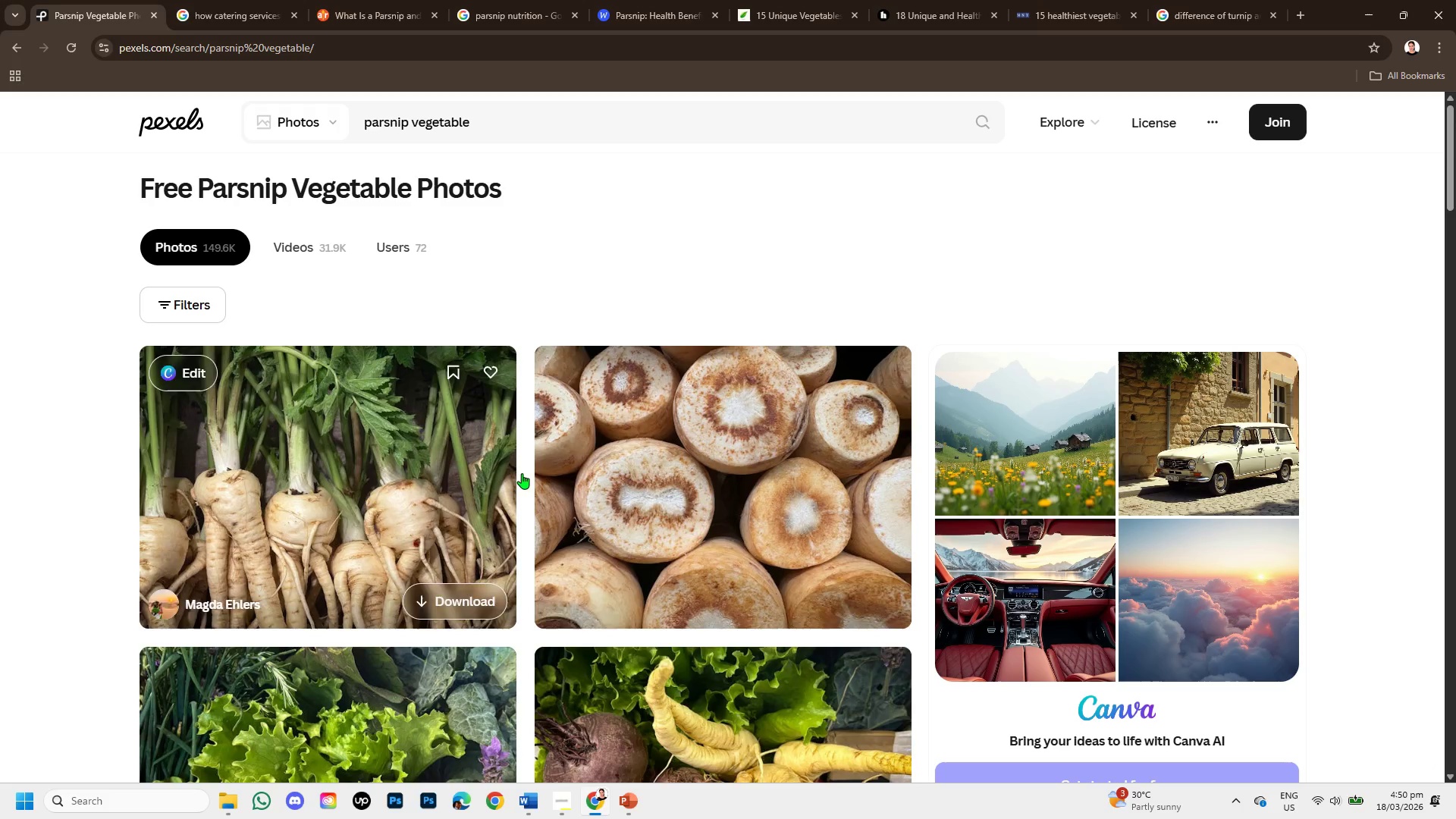 
scroll: coordinate [573, 435], scroll_direction: down, amount: 5.0
 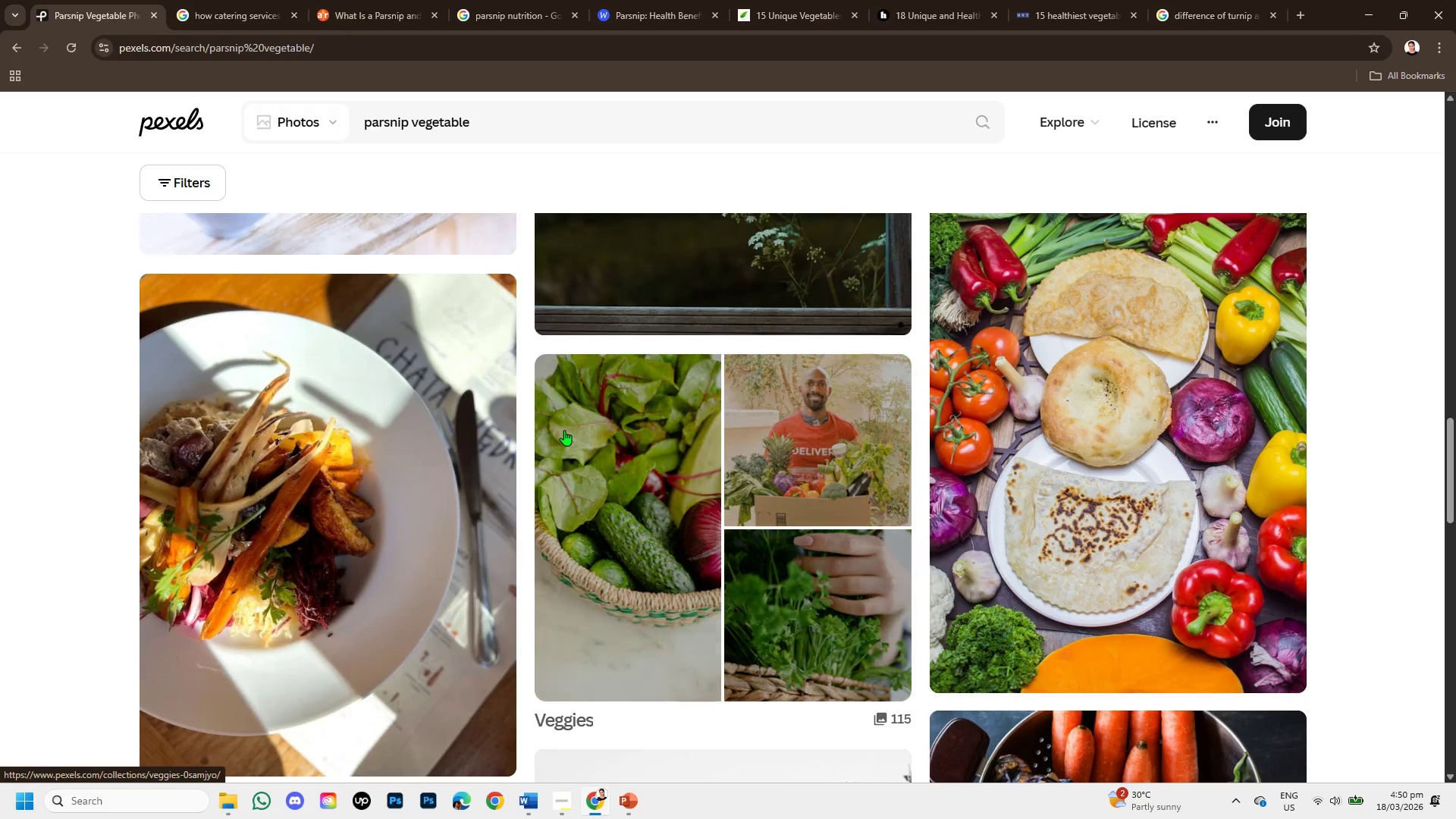 
scroll: coordinate [564, 430], scroll_direction: up, amount: 2.0
 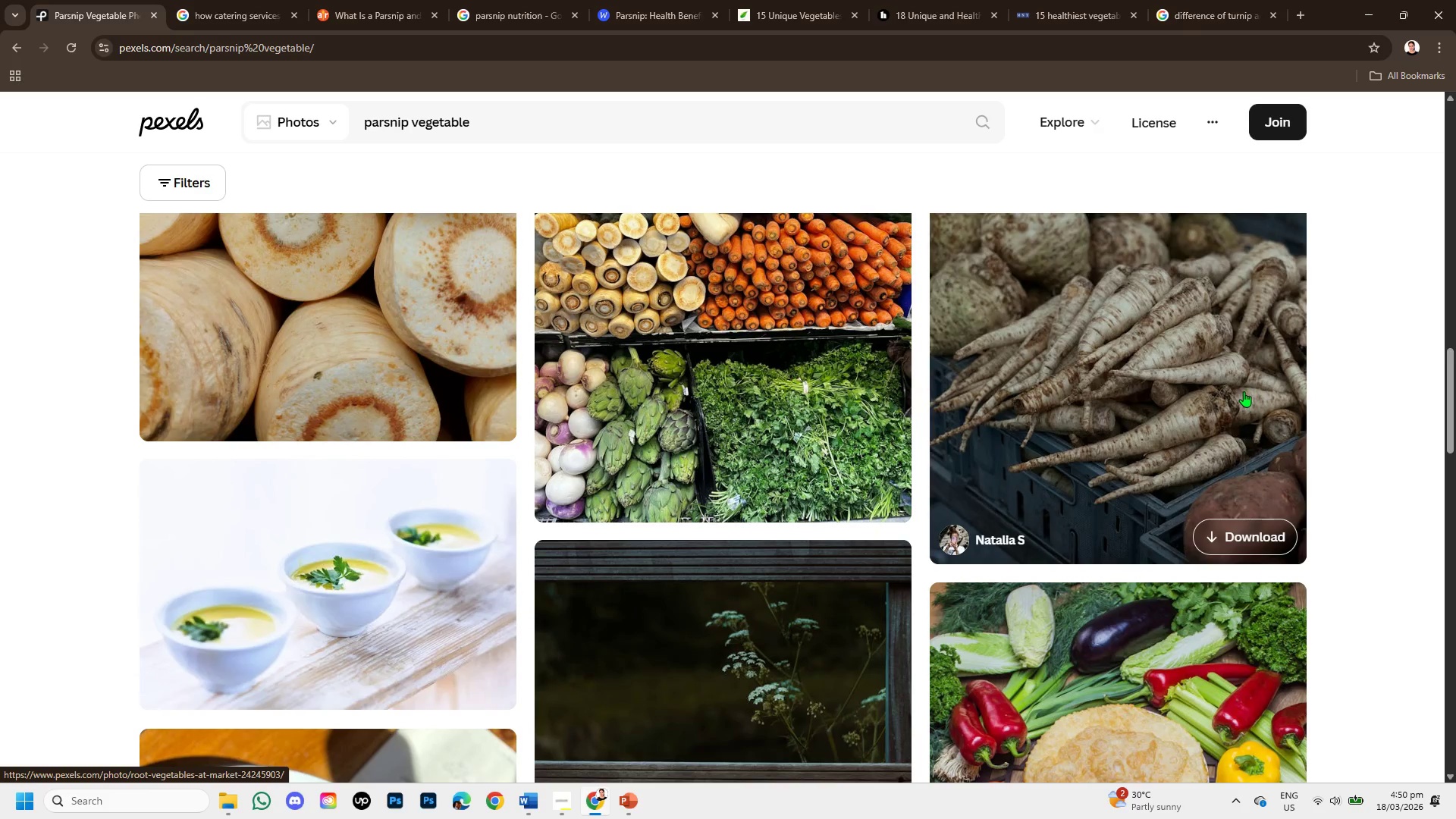 
left_click([1148, 392])
 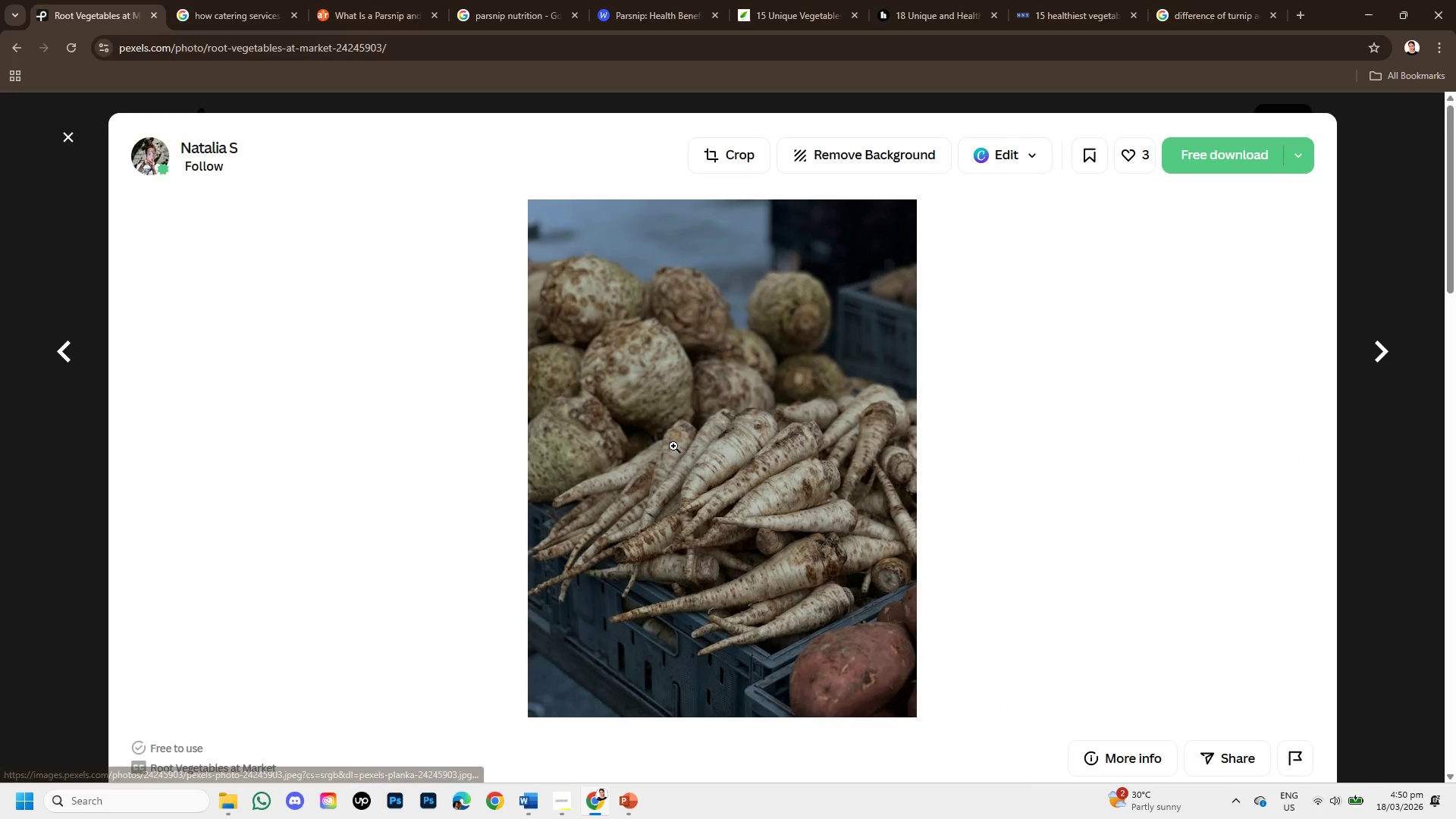 
scroll: coordinate [688, 518], scroll_direction: down, amount: 9.0
 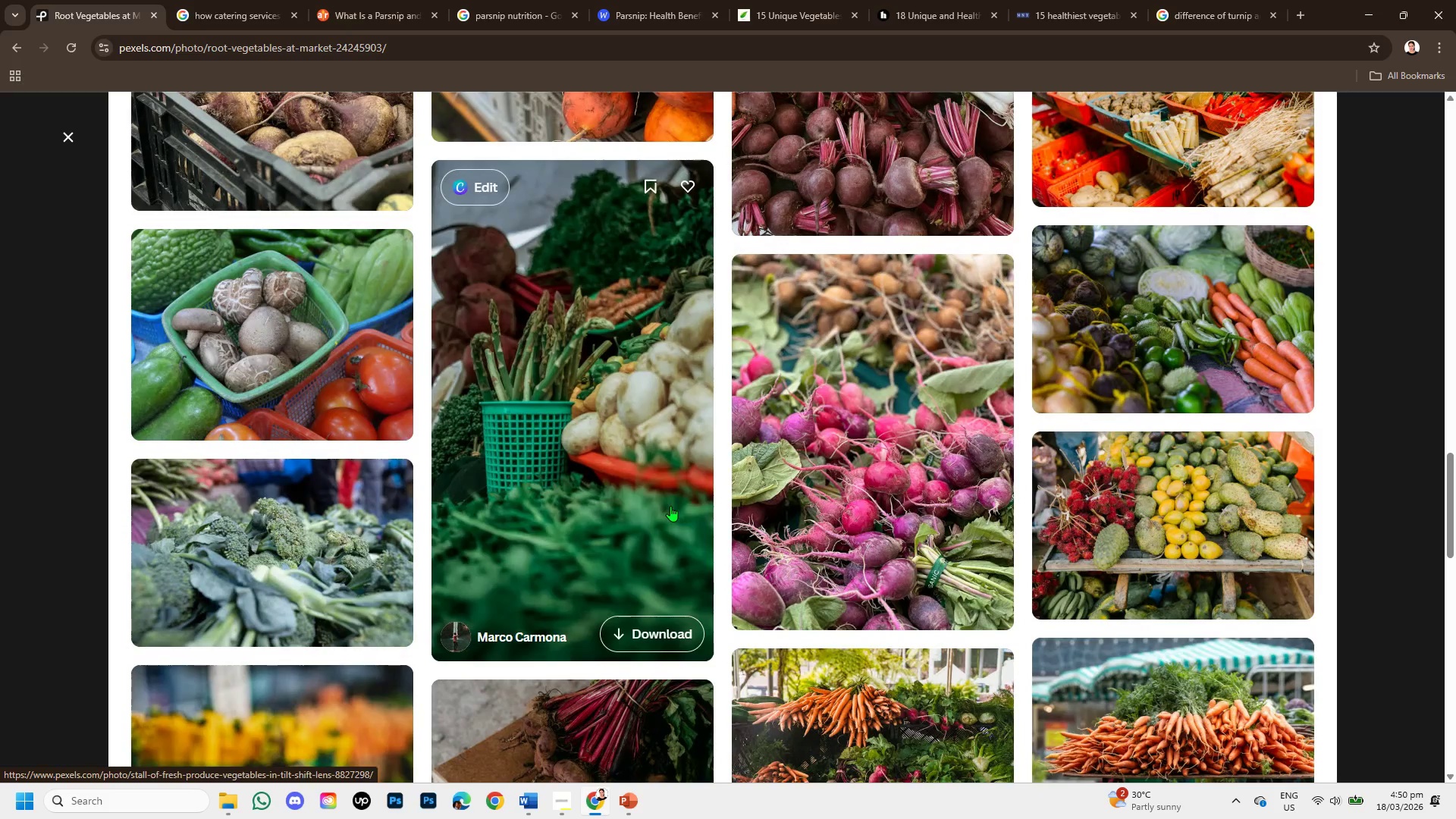 
scroll: coordinate [545, 468], scroll_direction: down, amount: 7.0
 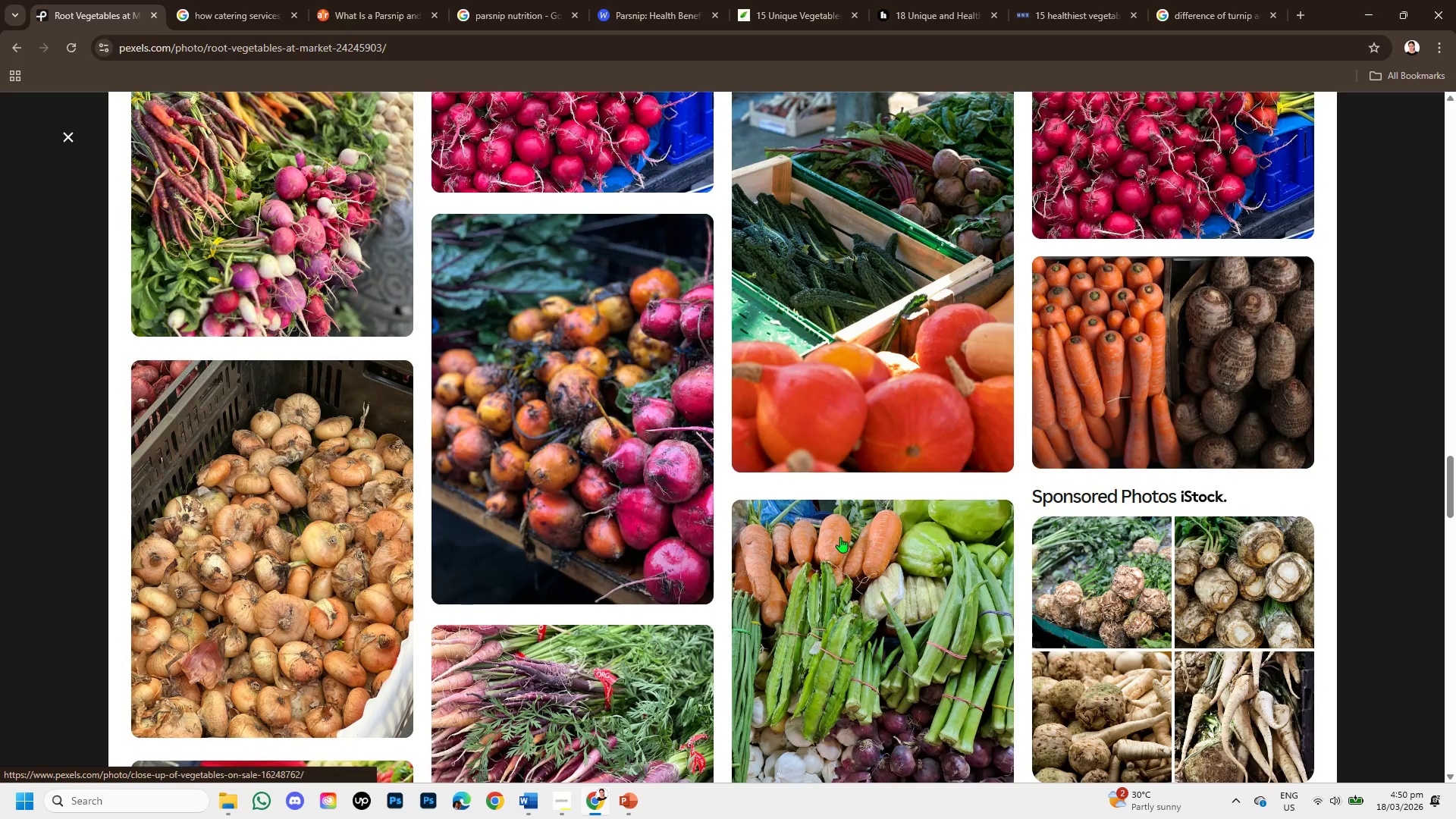 
scroll: coordinate [805, 500], scroll_direction: up, amount: 18.0
 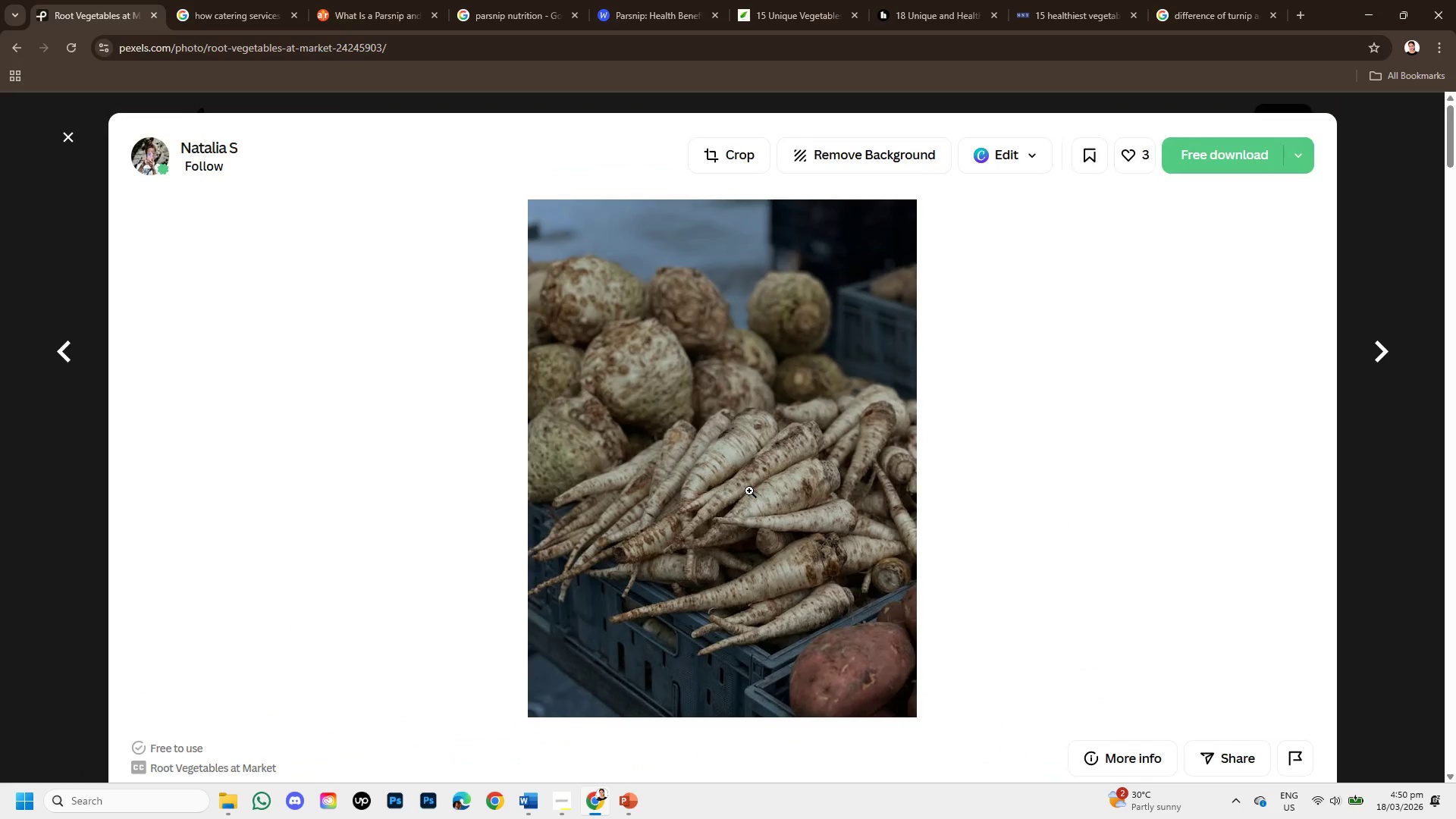 
scroll: coordinate [749, 491], scroll_direction: down, amount: 1.0
 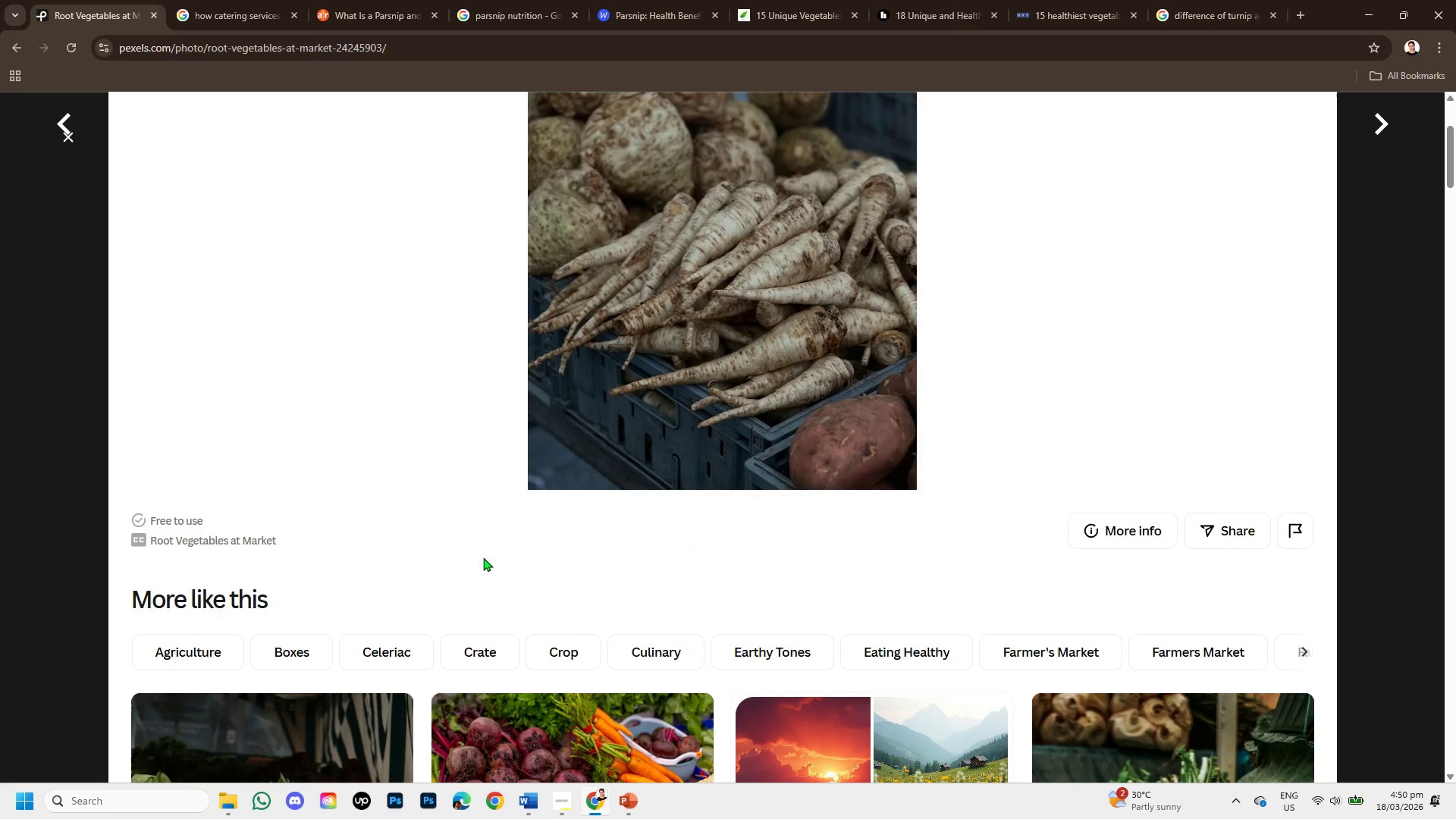 
left_click([1153, 536])
 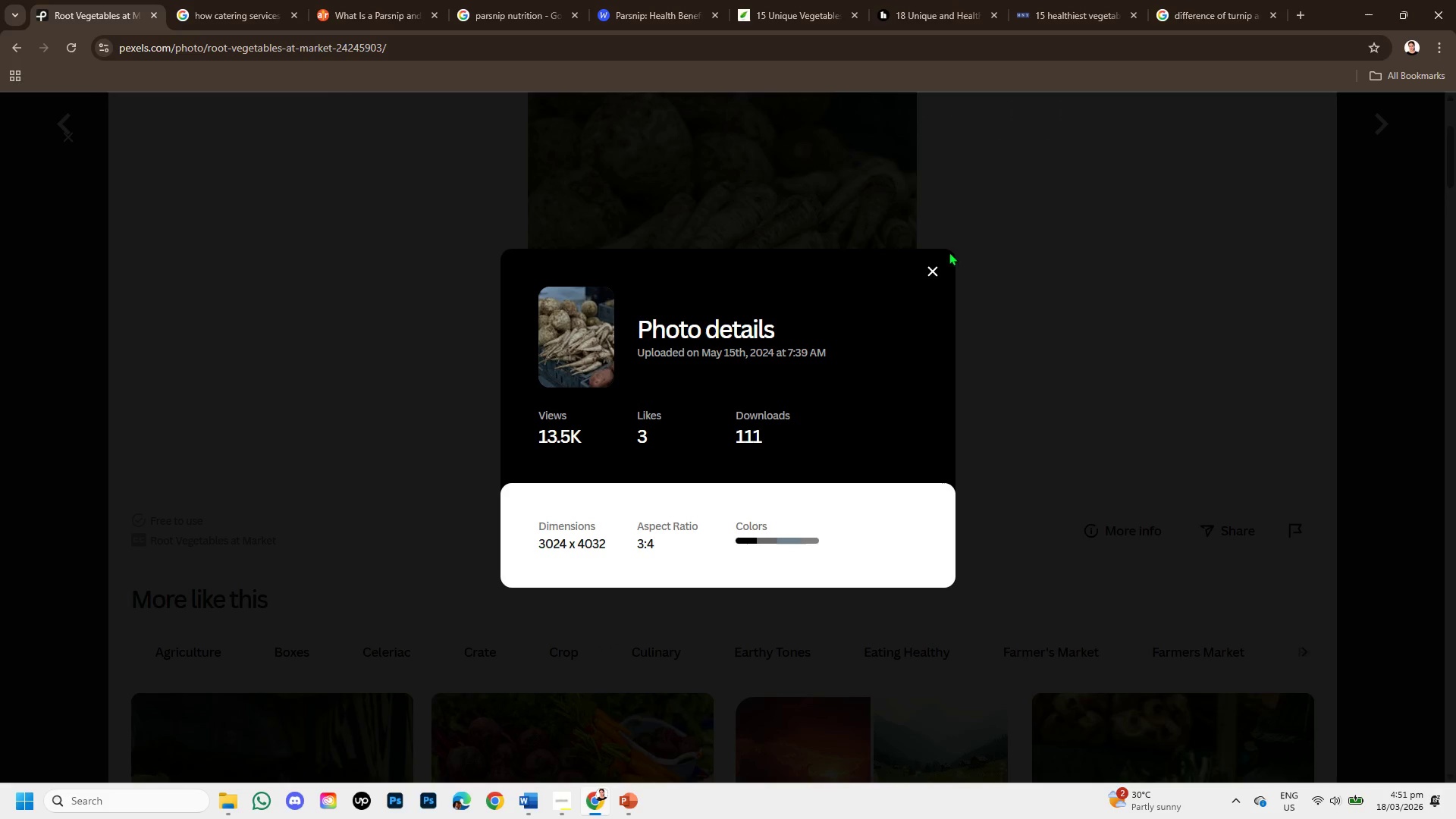 
left_click([934, 270])
 